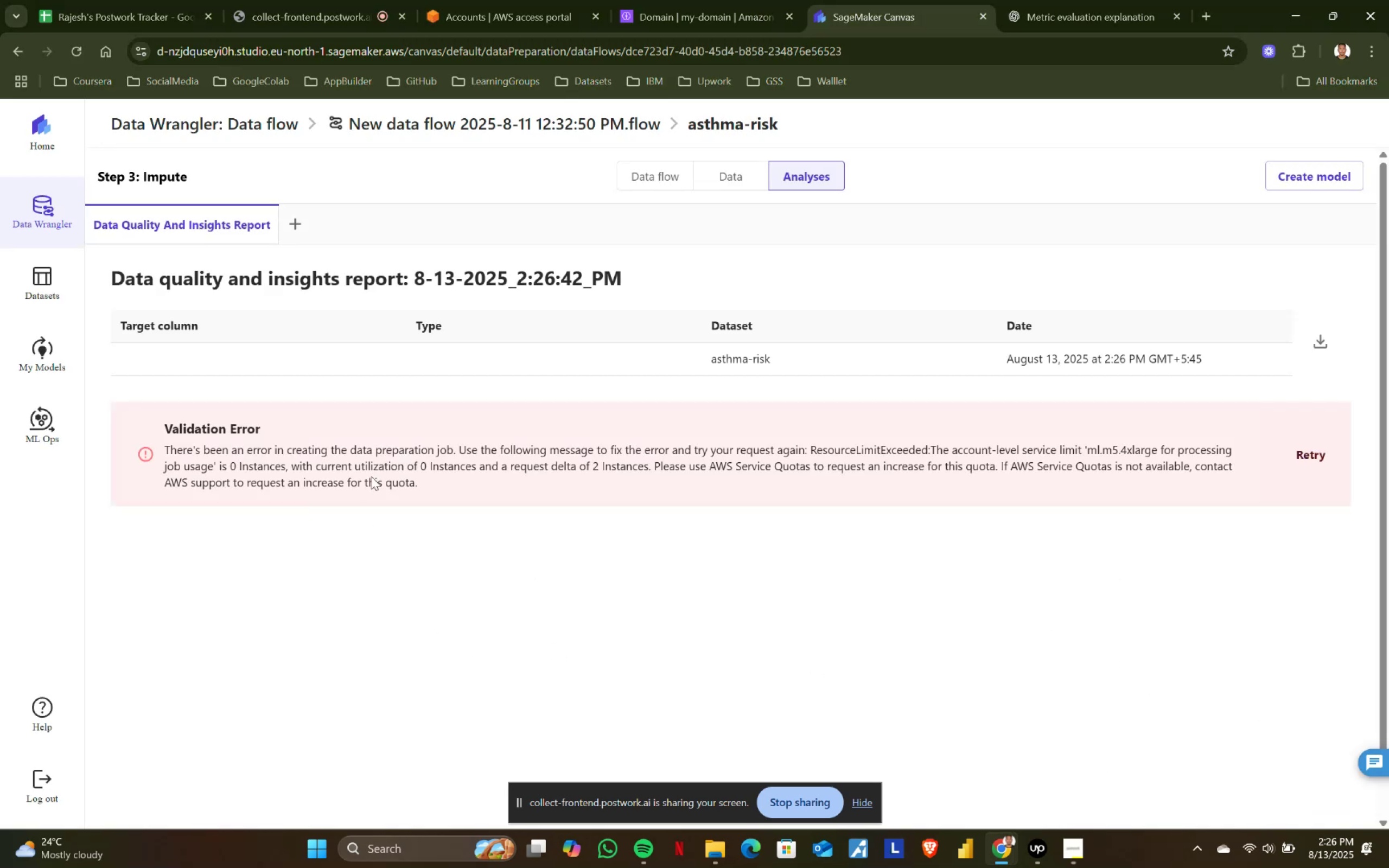 
left_click([711, 330])
 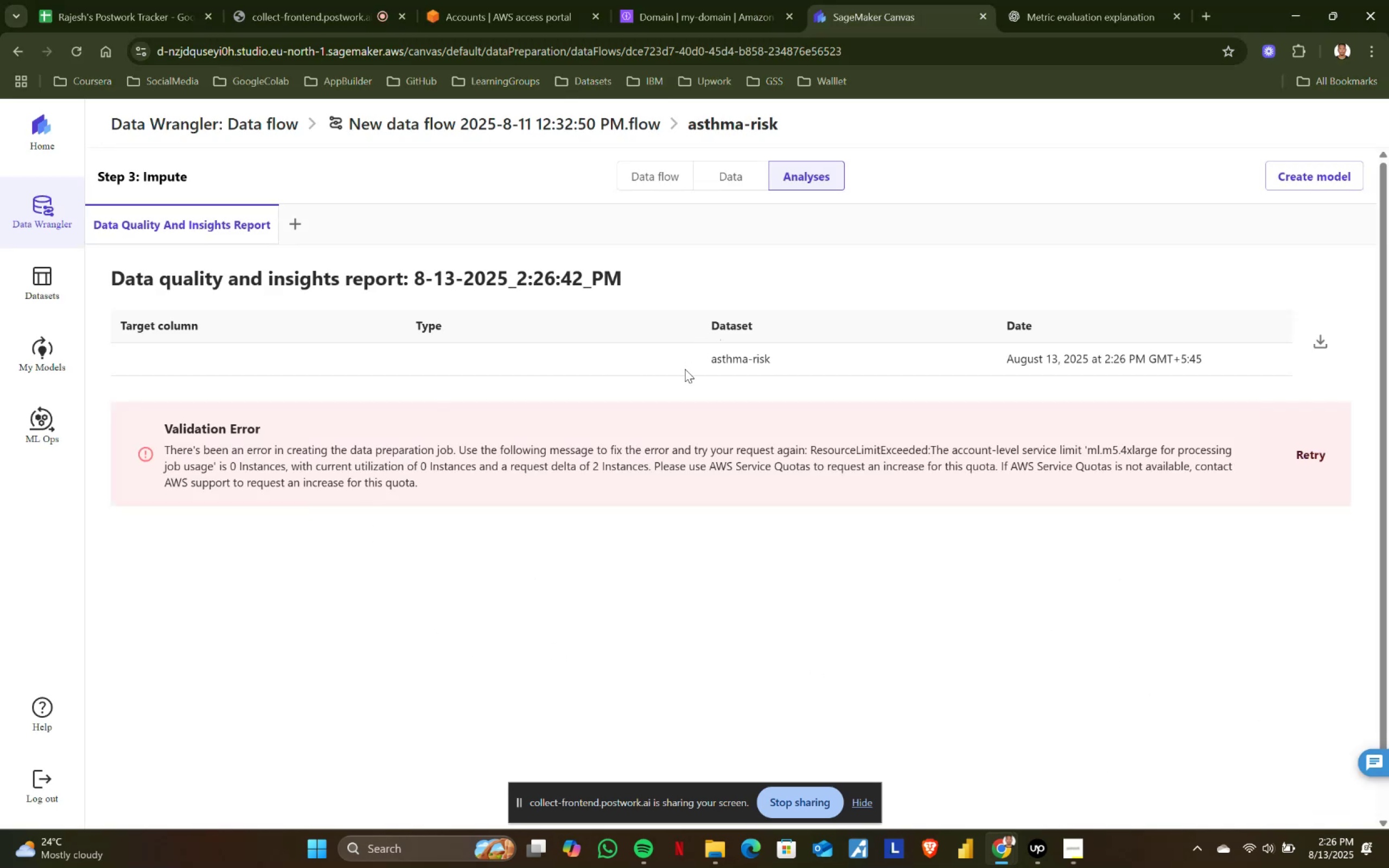 
left_click_drag(start_coordinate=[701, 361], to_coordinate=[867, 361])
 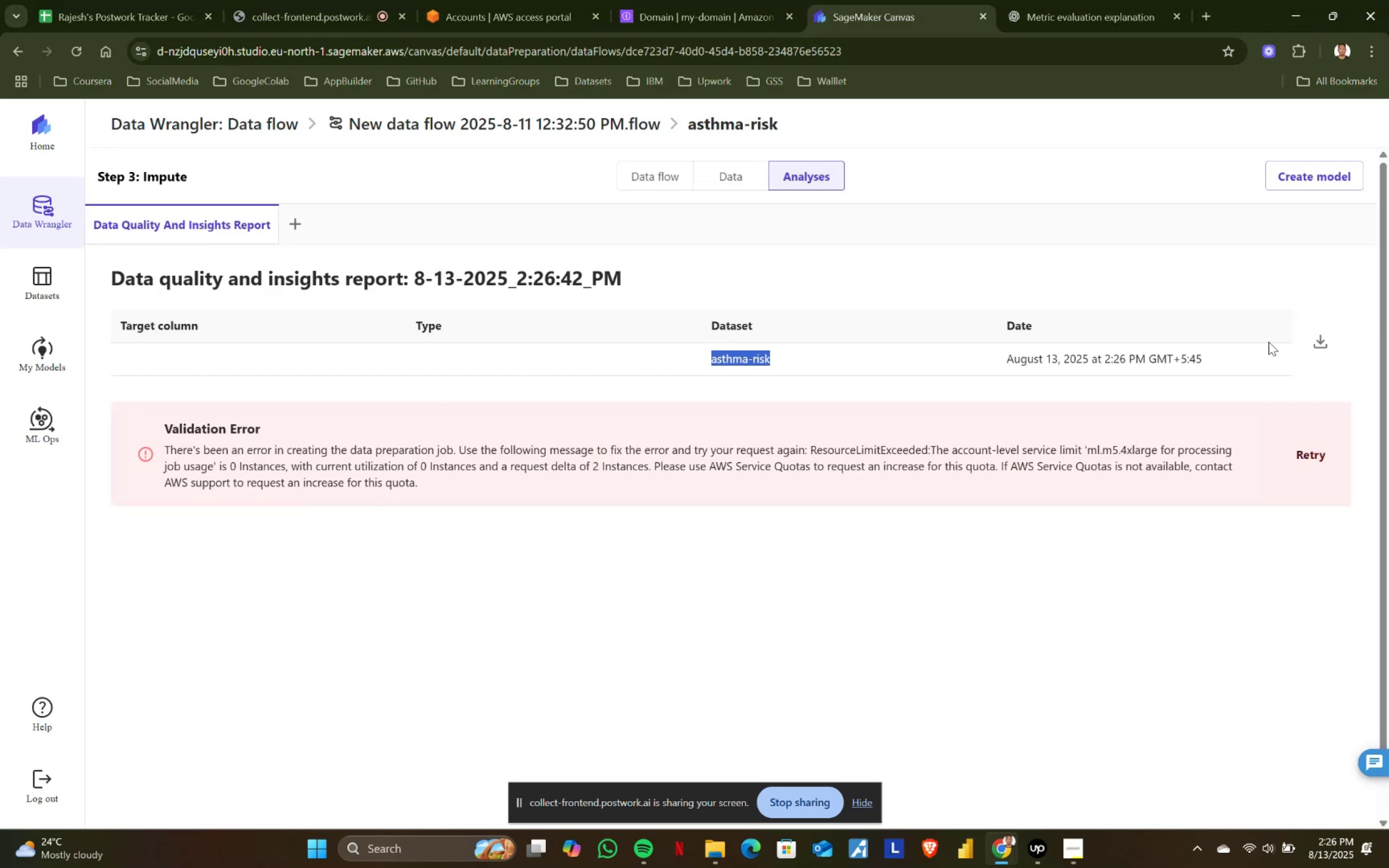 
left_click_drag(start_coordinate=[231, 286], to_coordinate=[156, 323])
 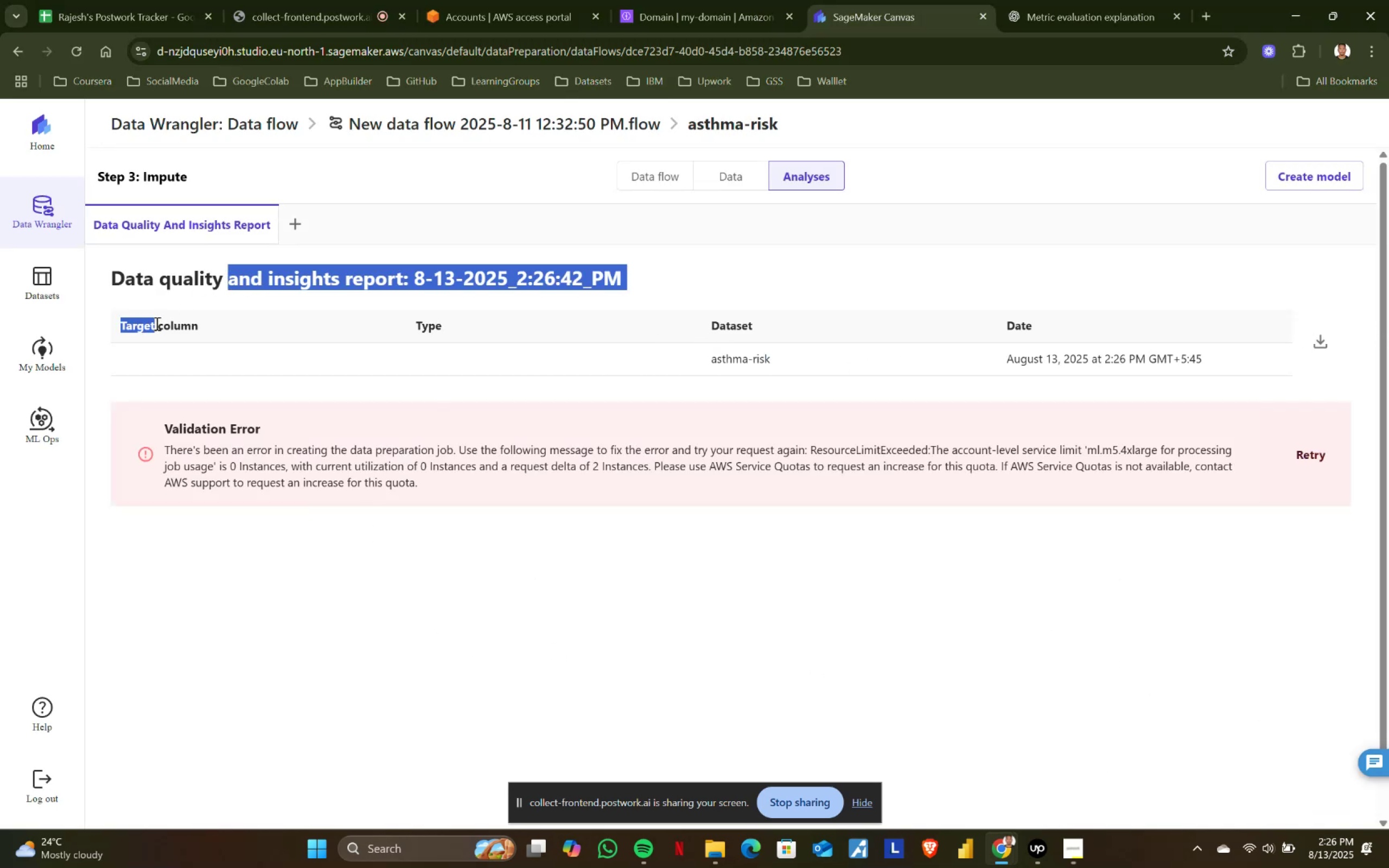 
double_click([156, 323])
 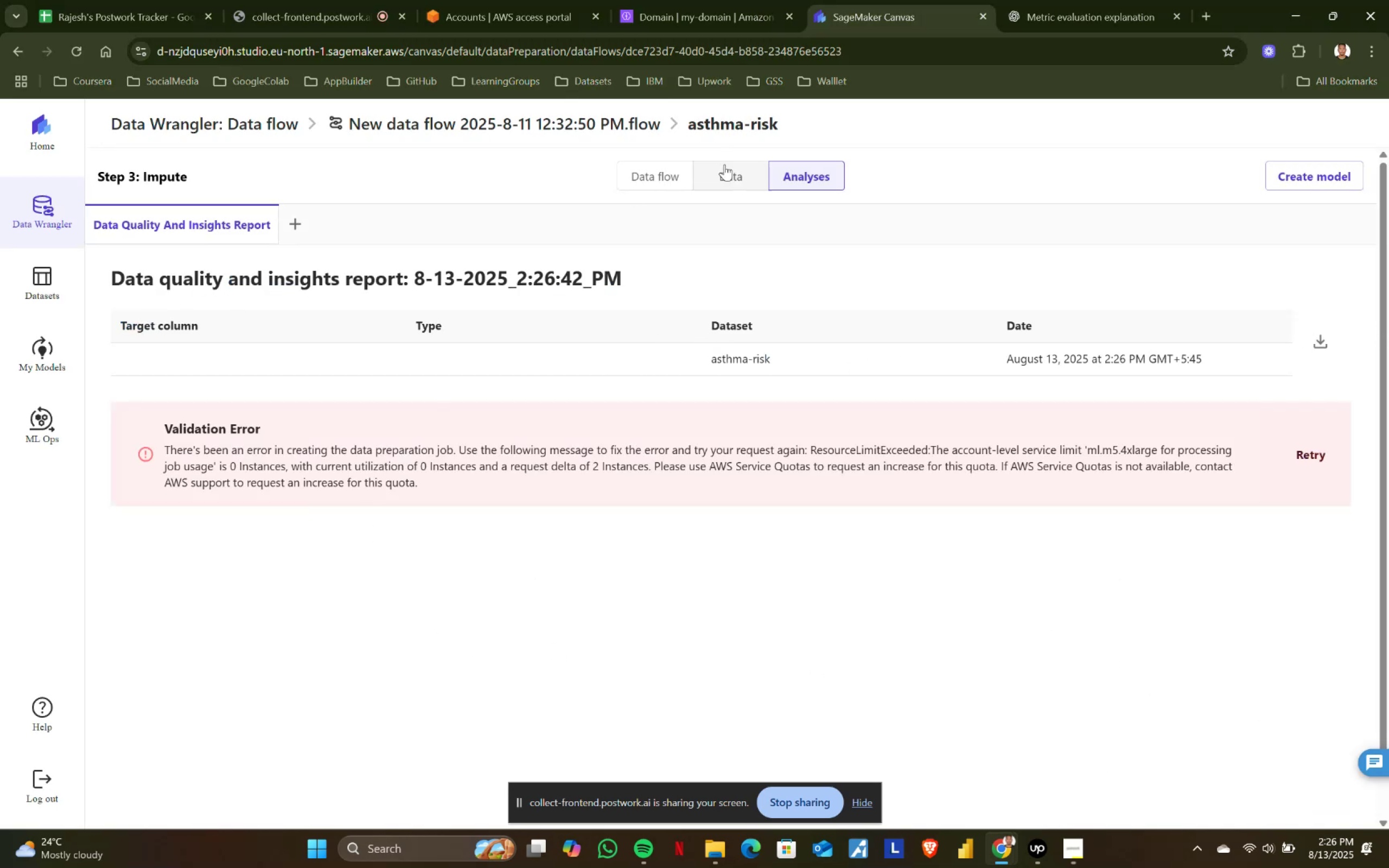 
left_click([725, 176])
 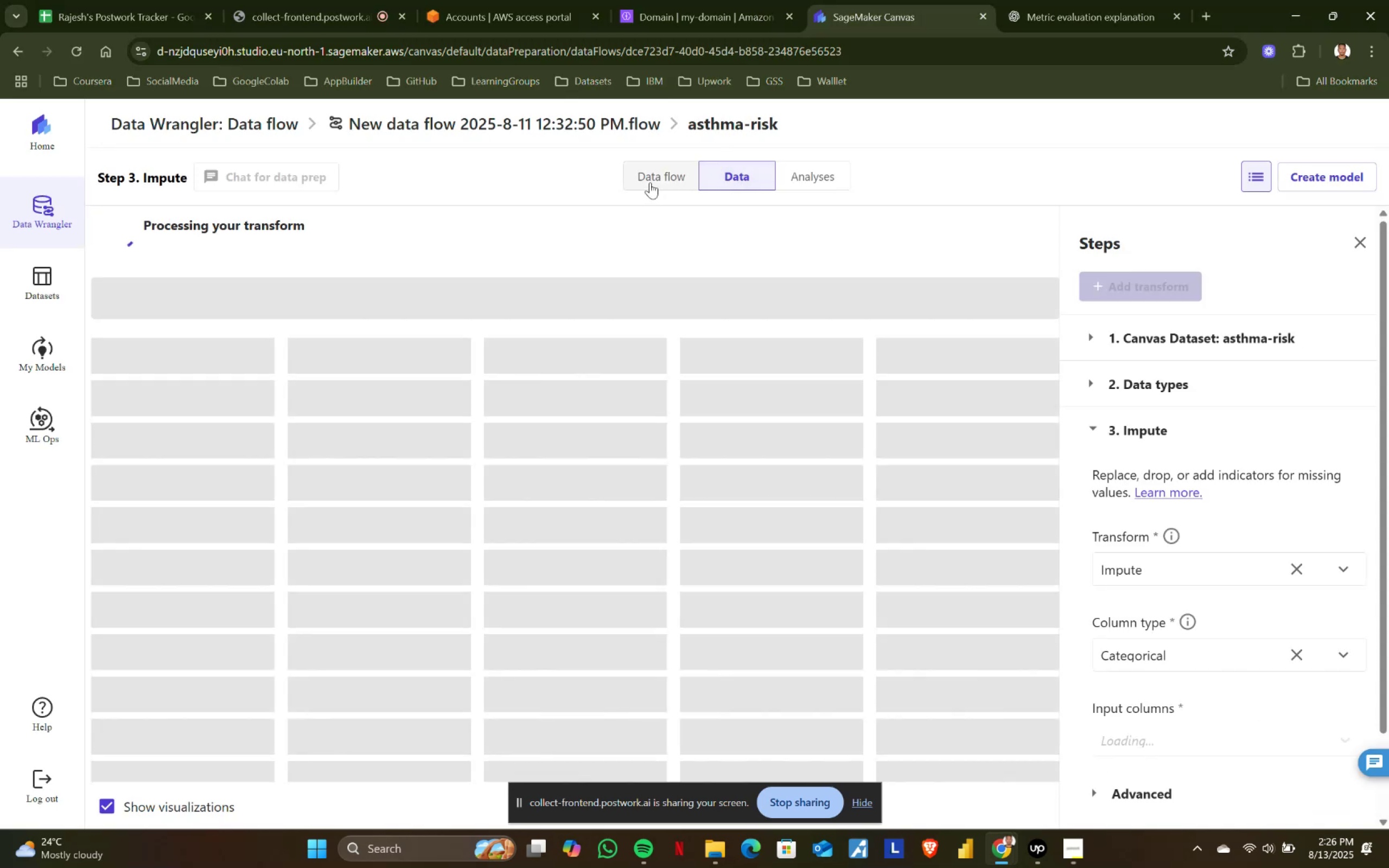 
mouse_move([586, 528])
 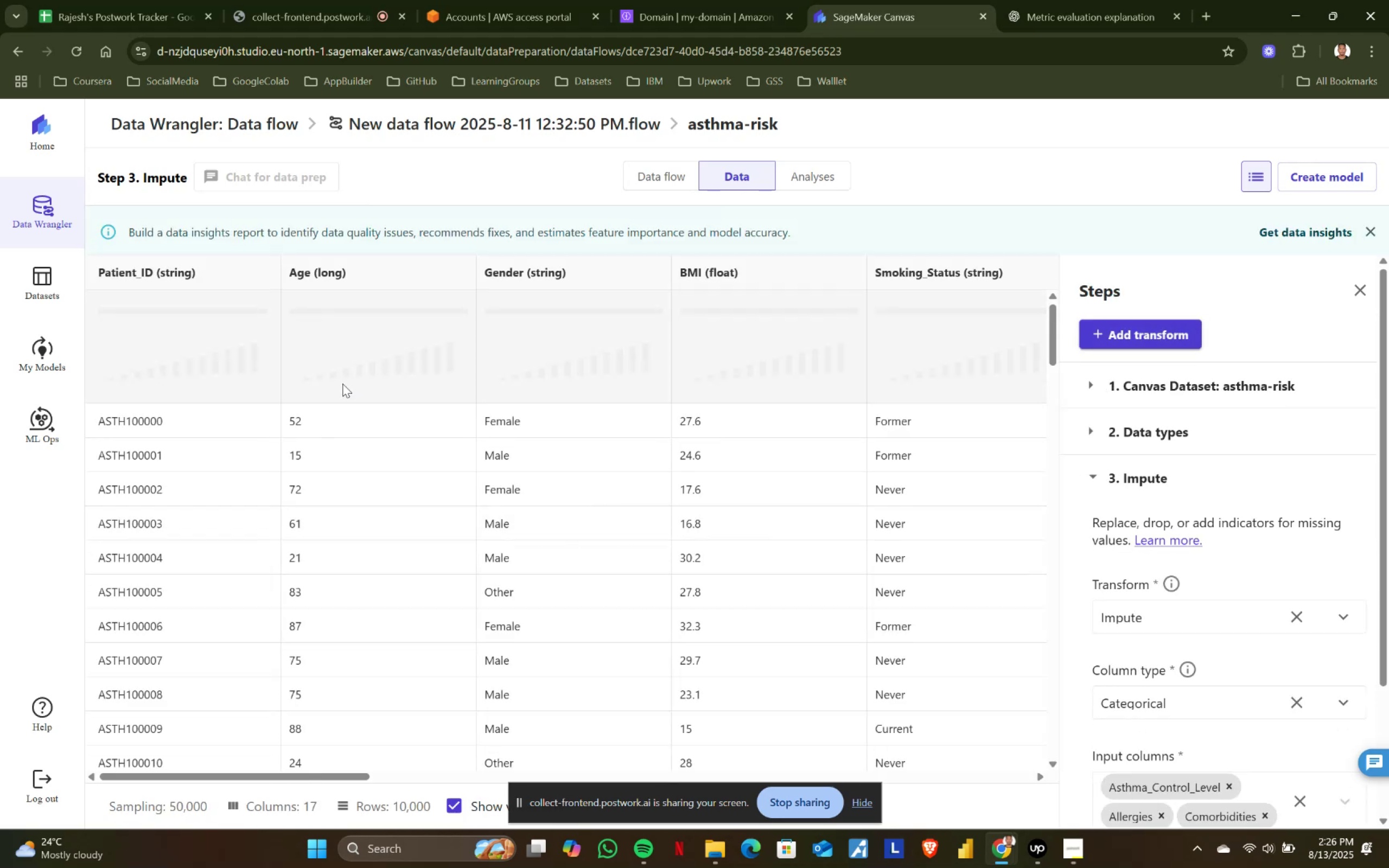 
scroll: coordinate [819, 593], scroll_direction: up, amount: 1.0
 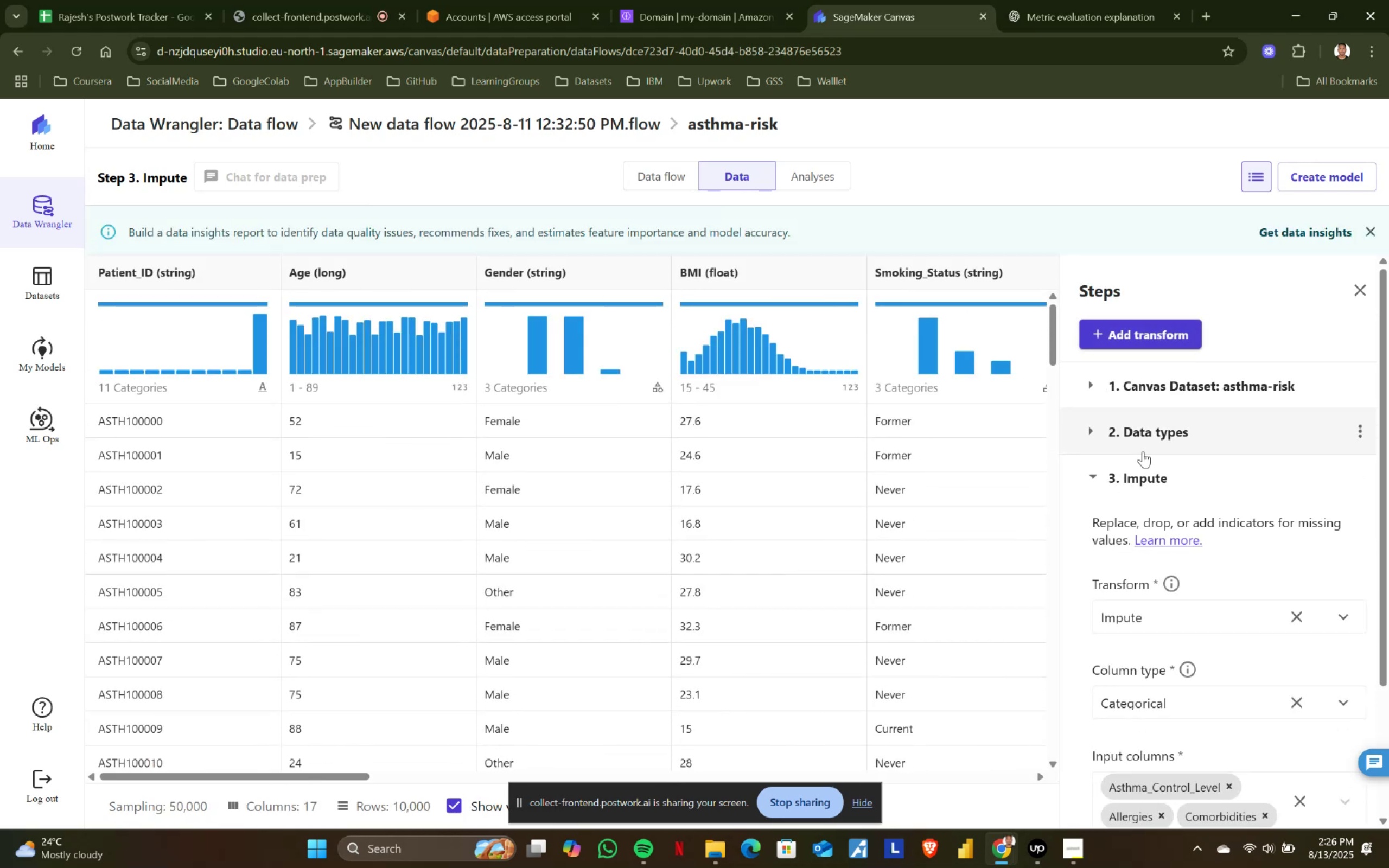 
left_click([1135, 481])
 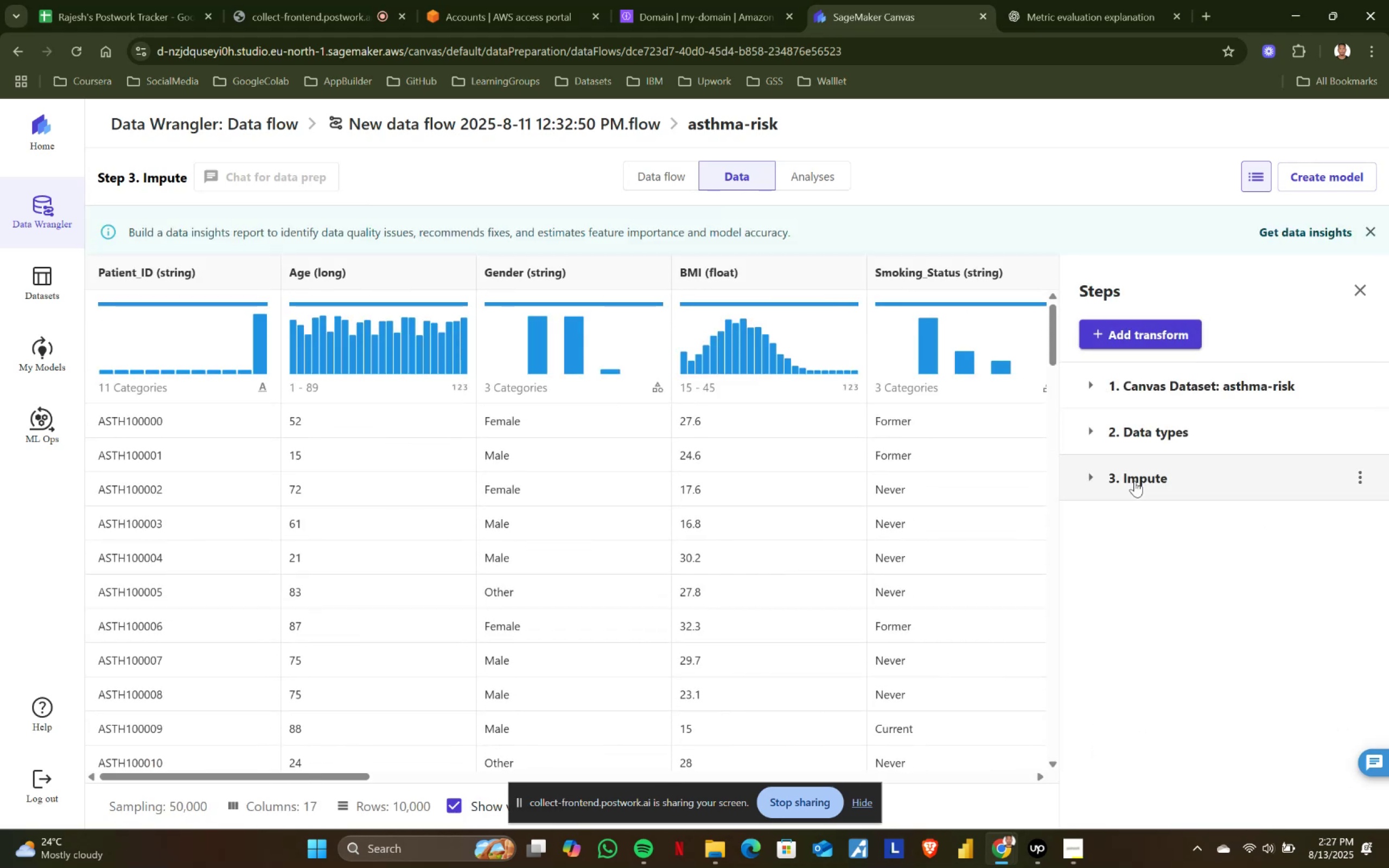 
scroll: coordinate [1135, 481], scroll_direction: up, amount: 1.0
 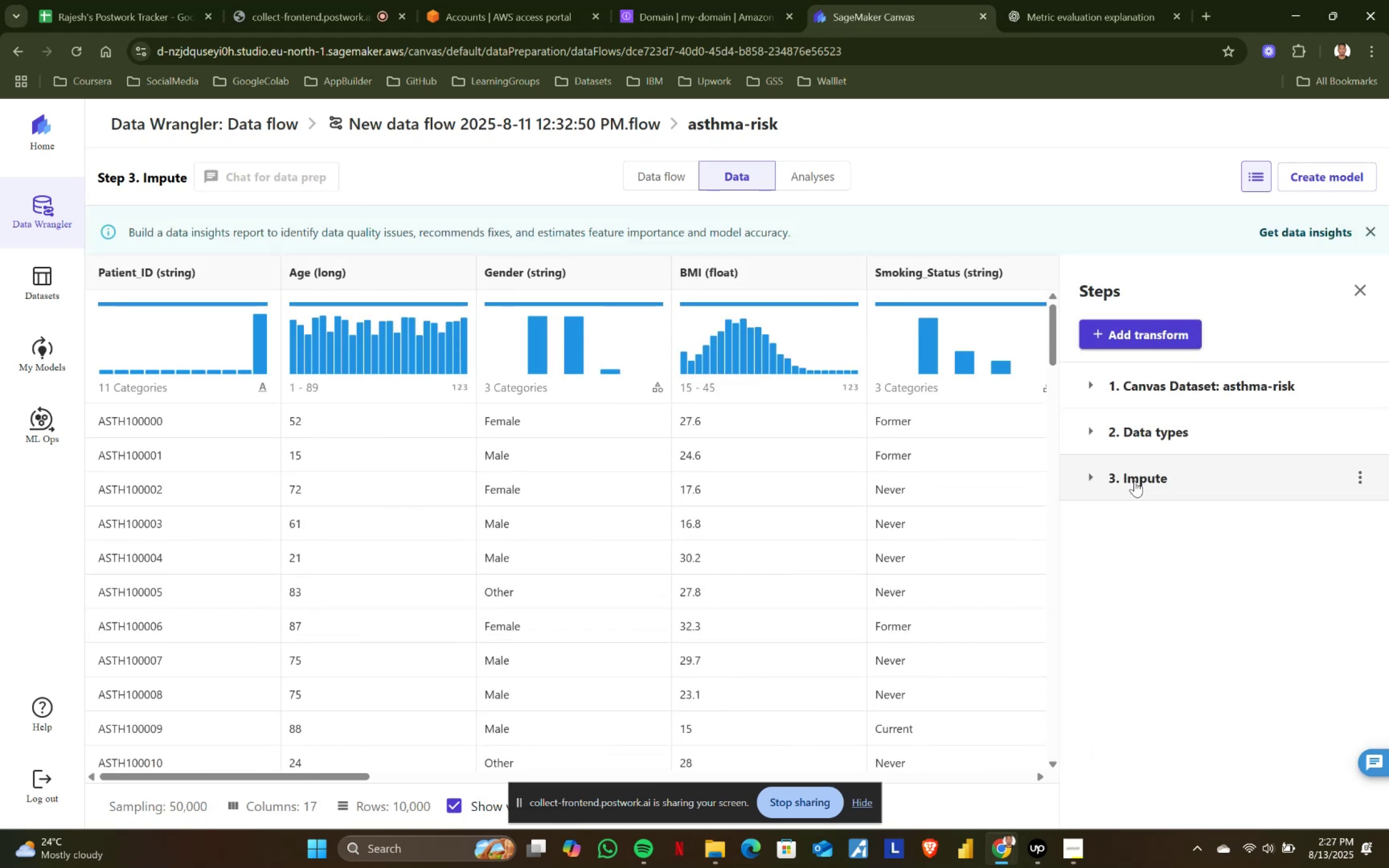 
left_click([1135, 481])
 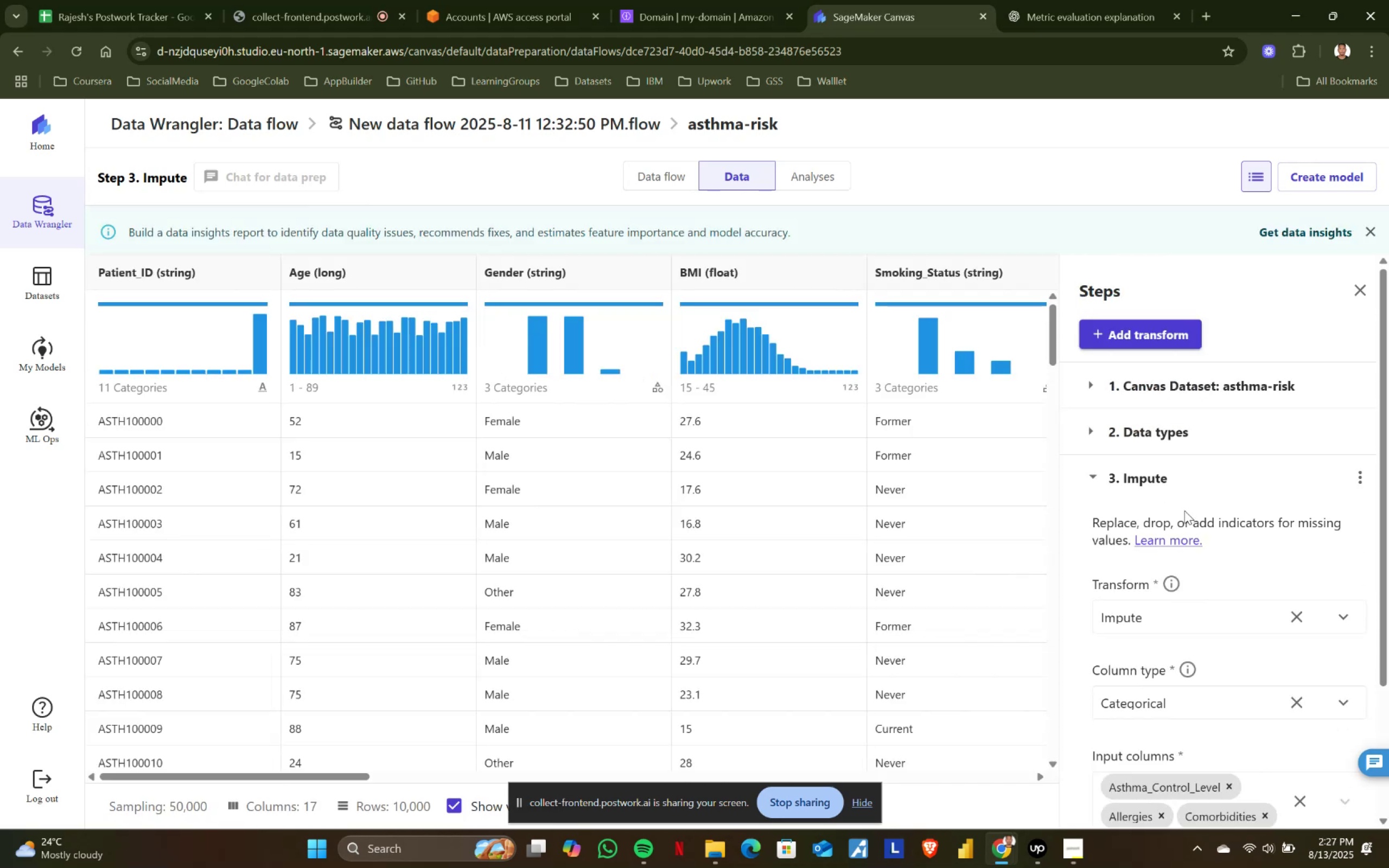 
scroll: coordinate [1191, 604], scroll_direction: down, amount: 4.0
 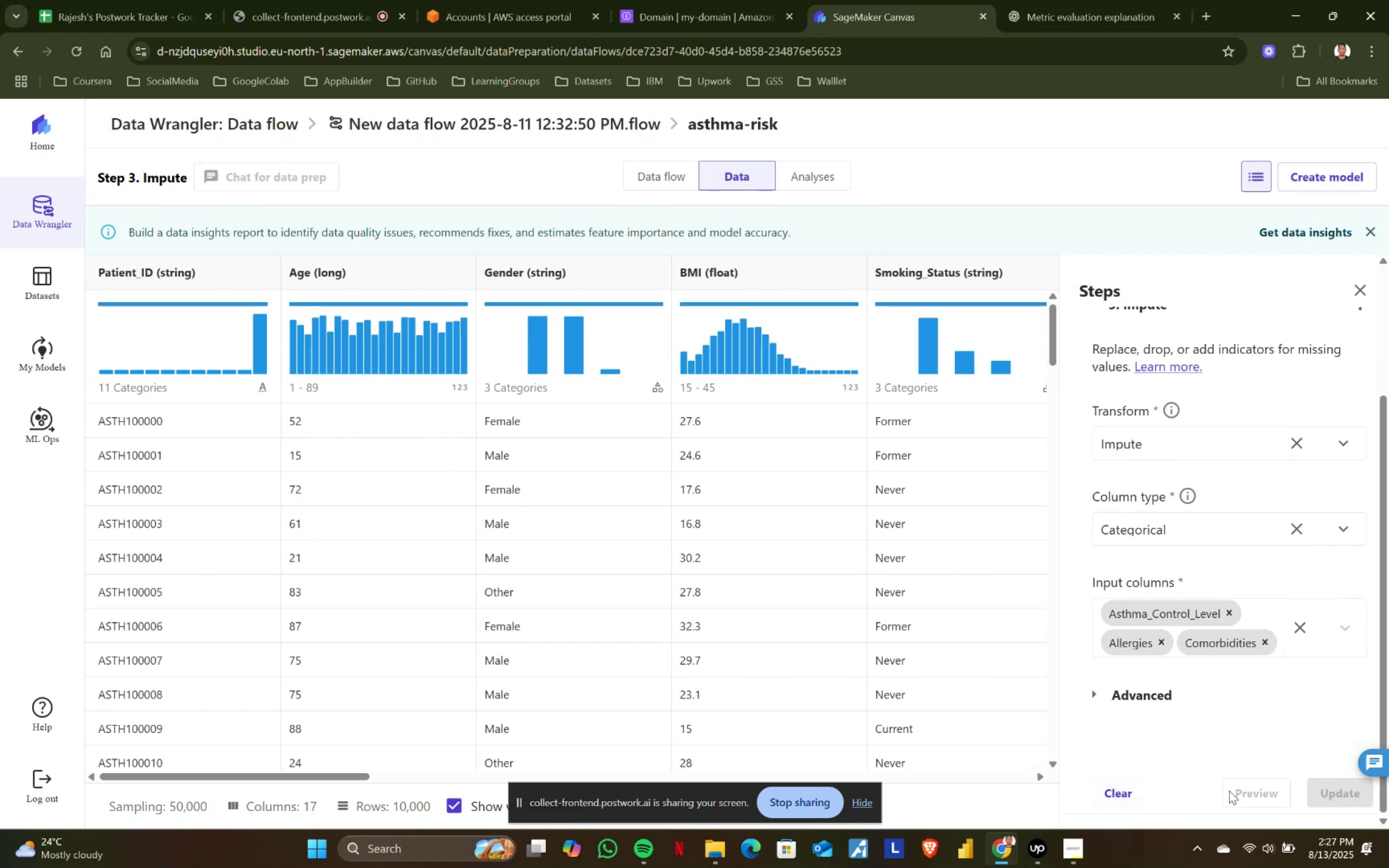 
left_click([1115, 793])
 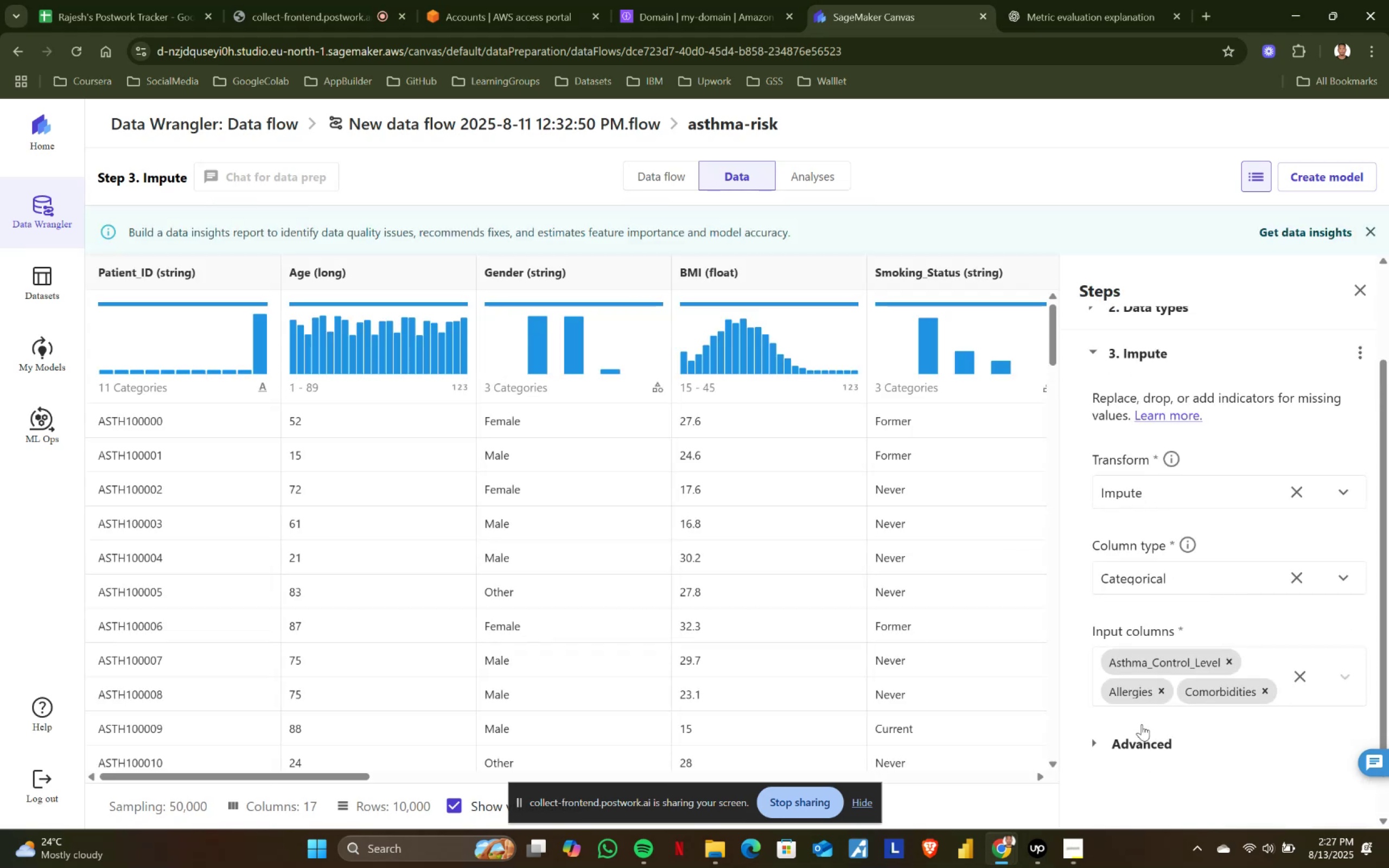 
left_click([1111, 745])
 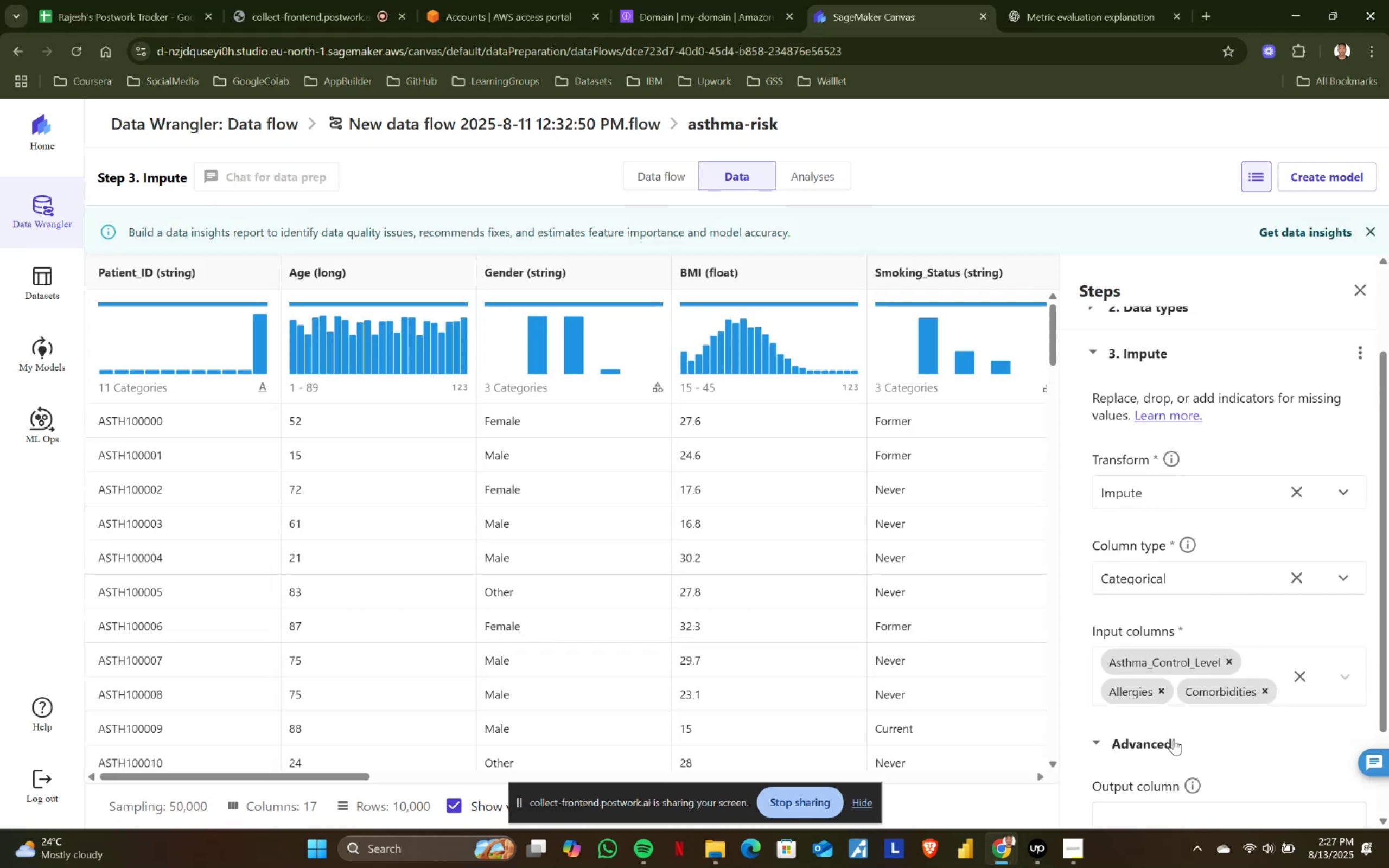 
scroll: coordinate [1186, 737], scroll_direction: down, amount: 3.0
 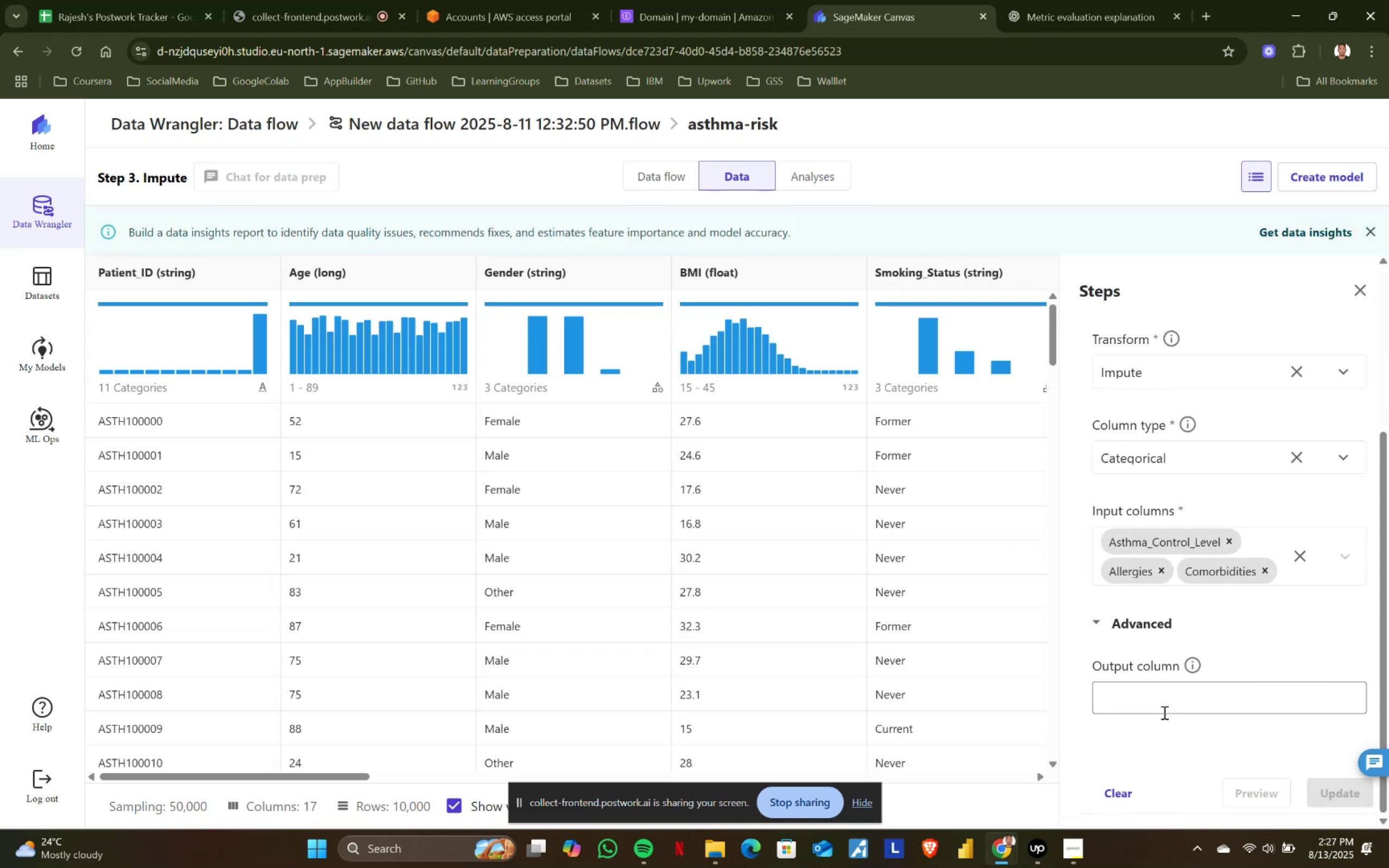 
left_click([1163, 702])
 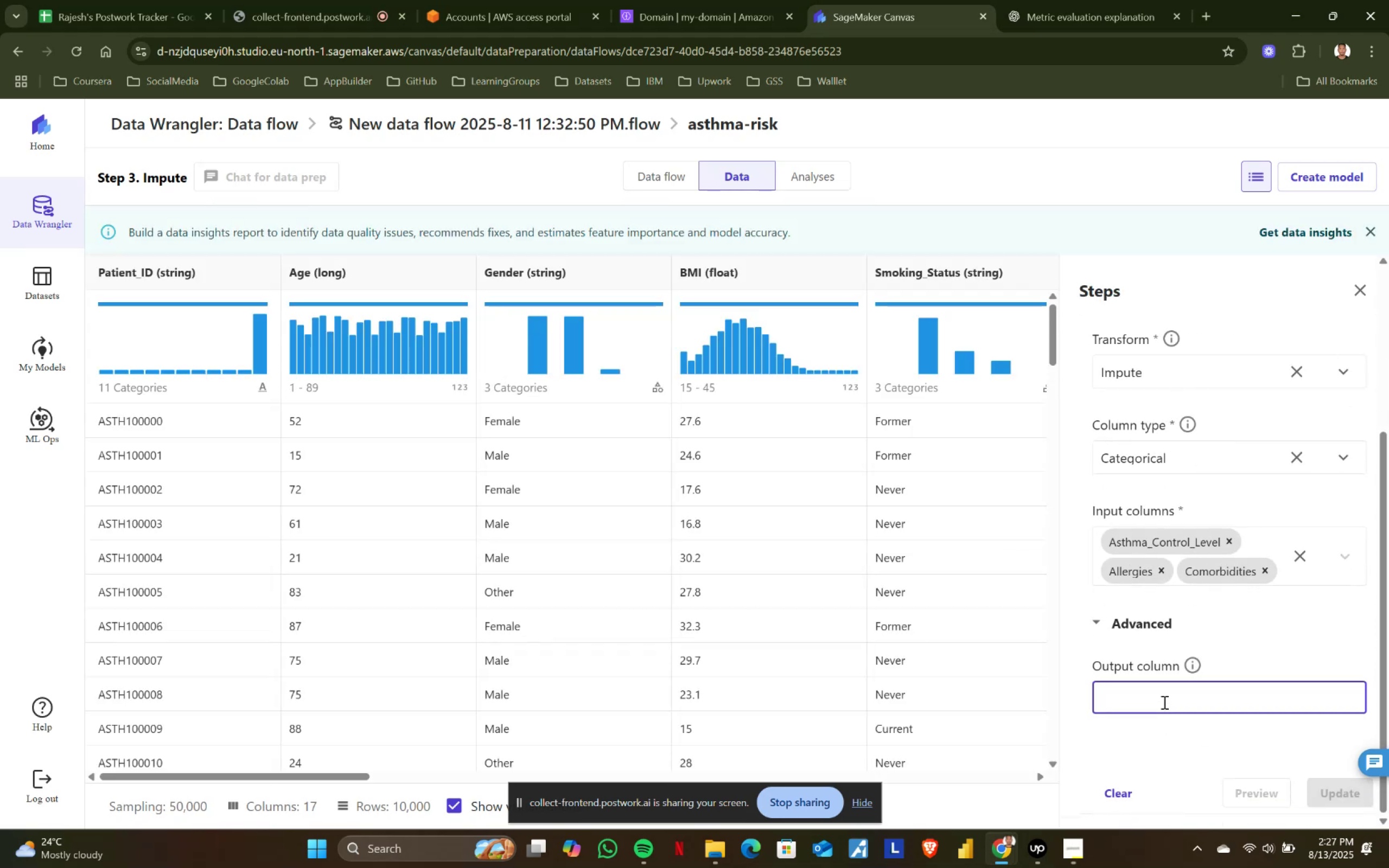 
scroll: coordinate [1165, 695], scroll_direction: down, amount: 4.0
 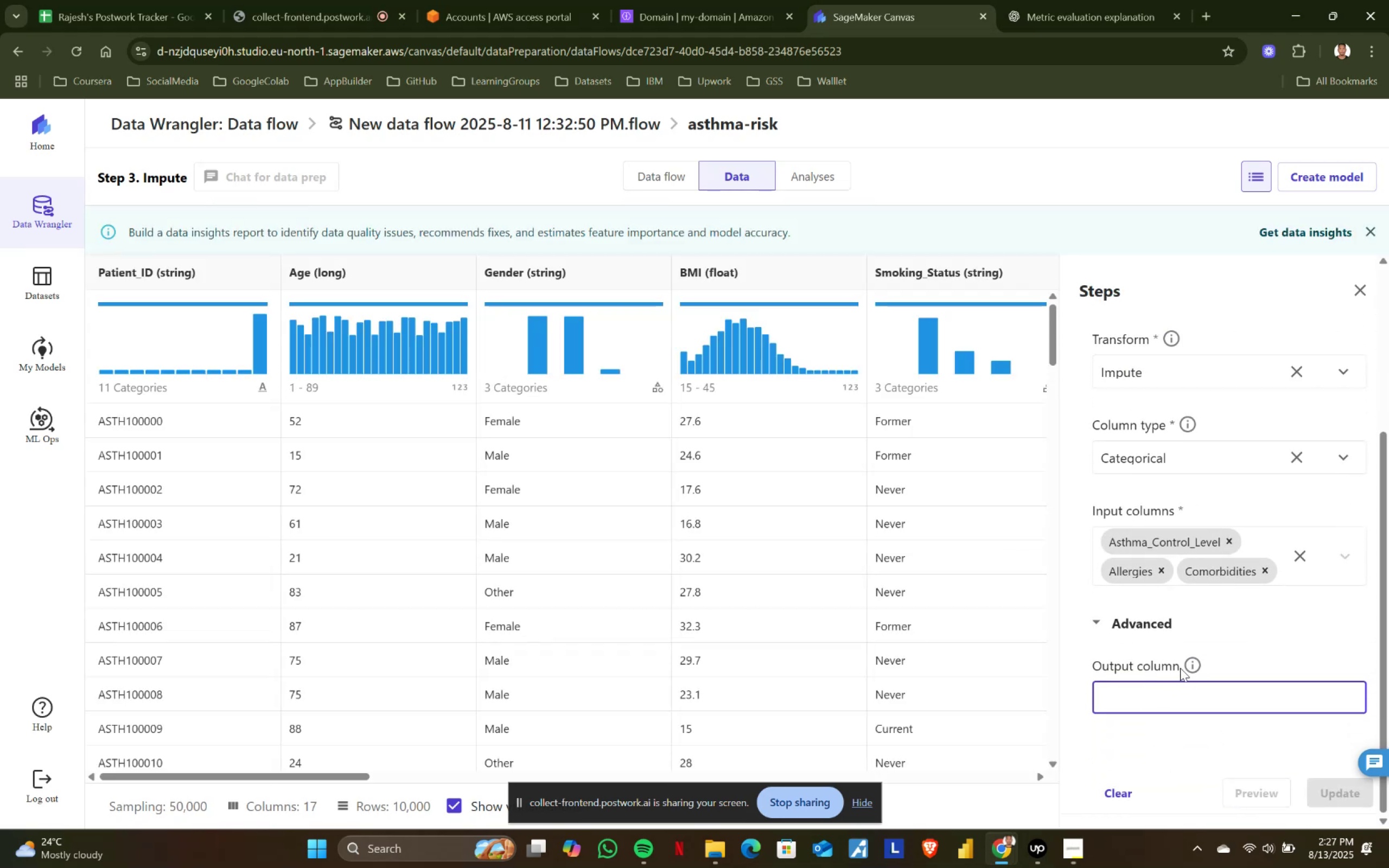 
left_click([1185, 663])
 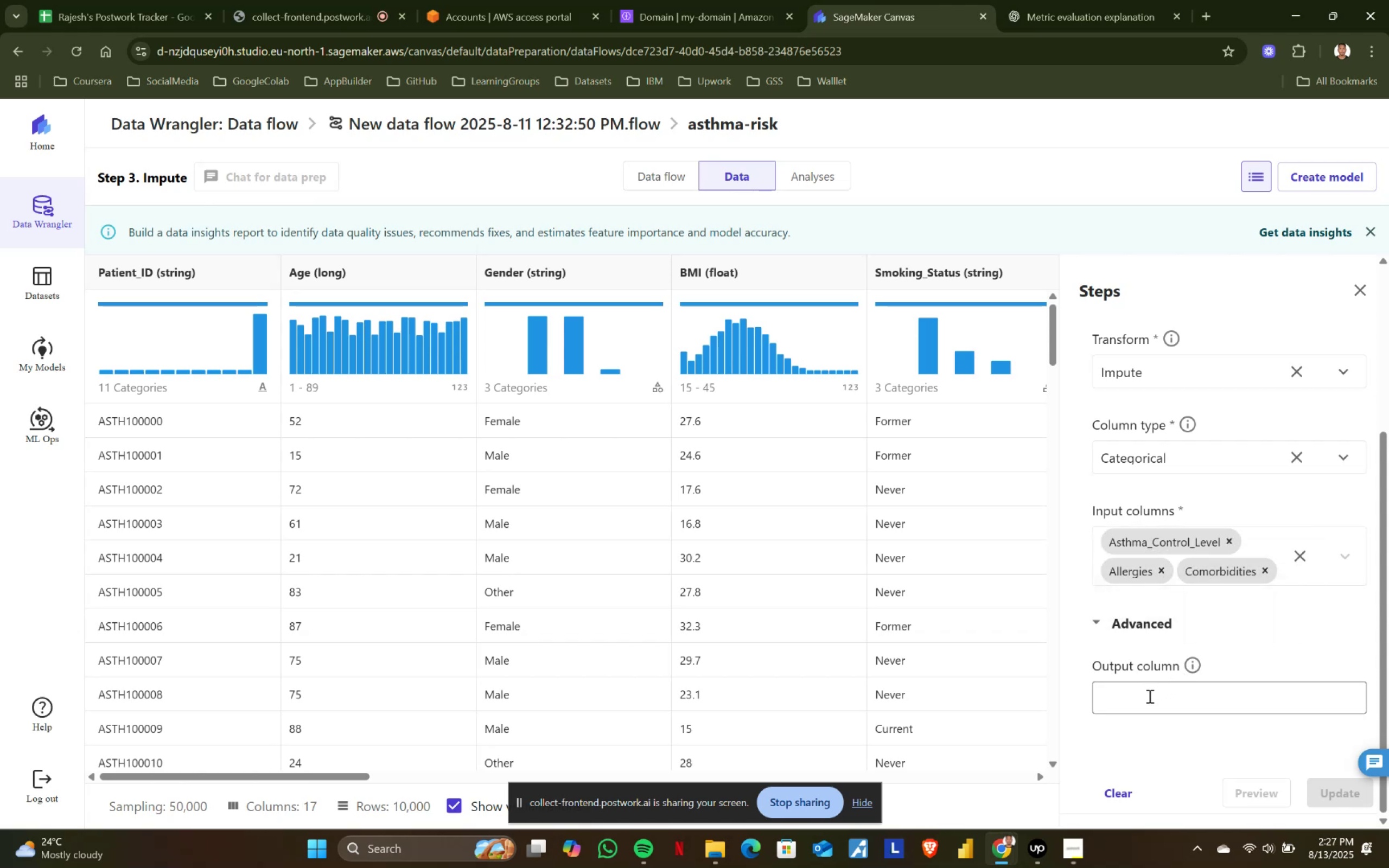 
wait(7.38)
 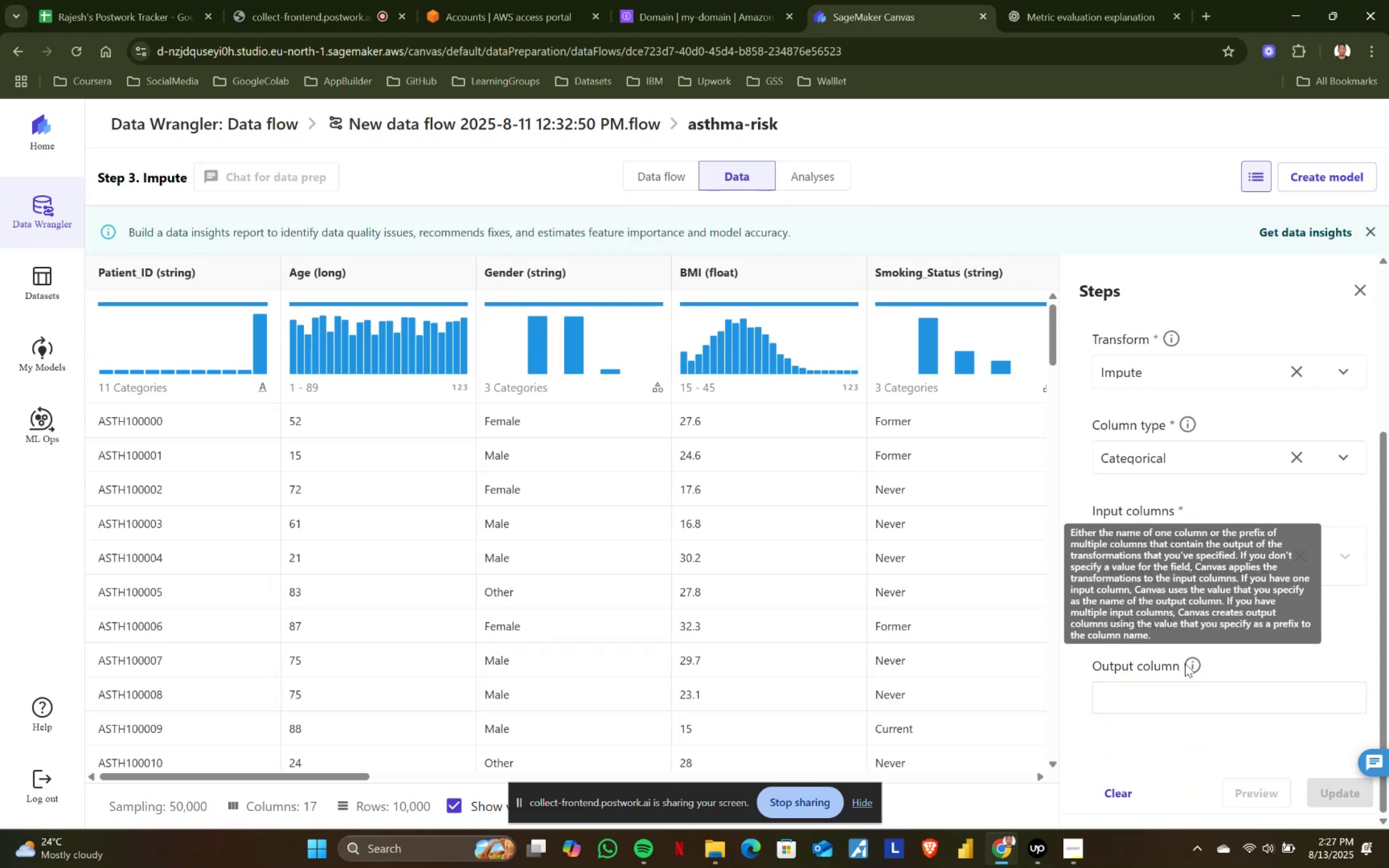 
left_click([1142, 698])
 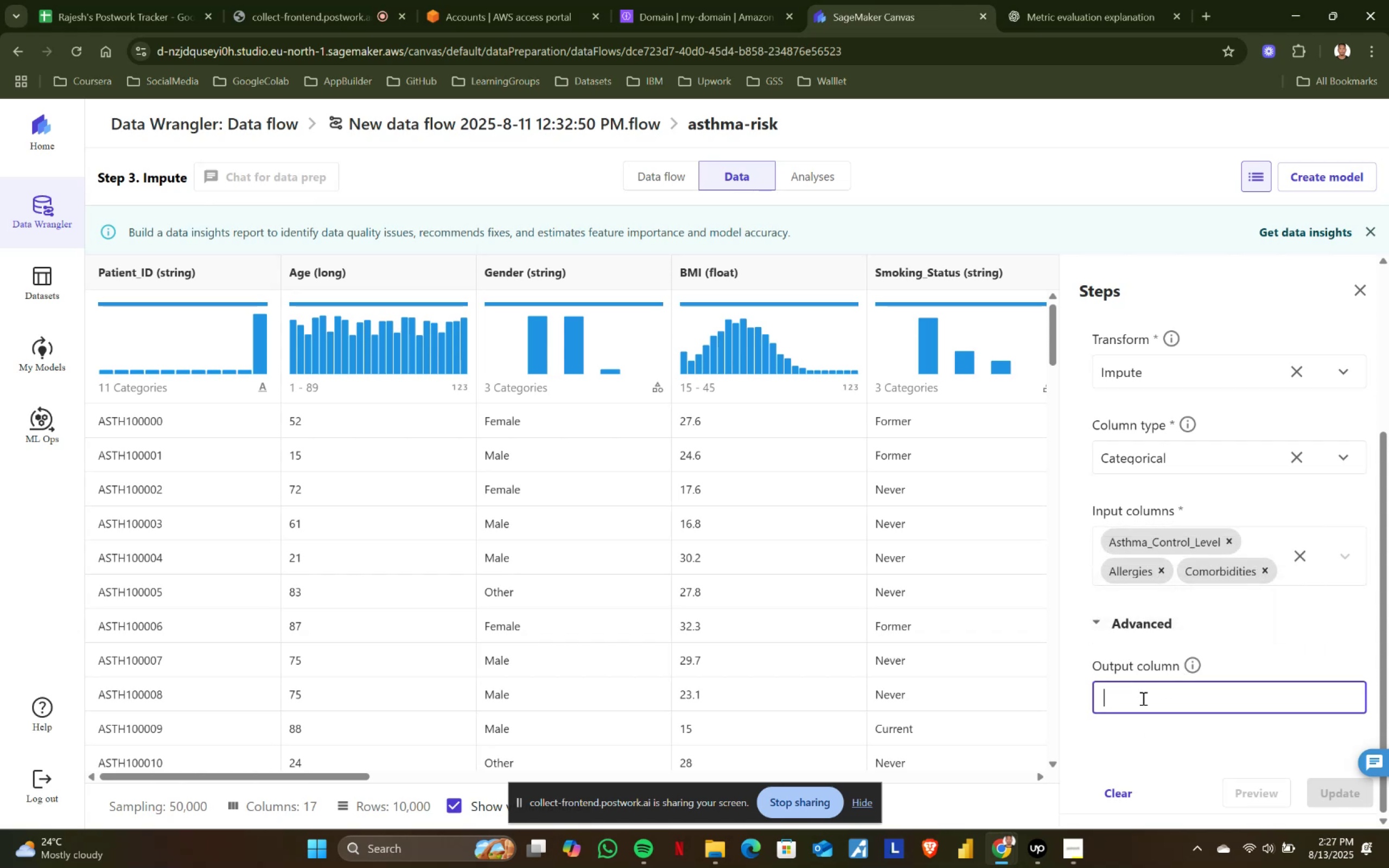 
type(Astha)
key(Backspace)
type(ma_Control_LE)
key(Backspace)
type(v)
key(Backspace)
type(evle[NumLock])
key(Backspace)
key(Backspace)
type(el )
key(Backspace)
type(, )
 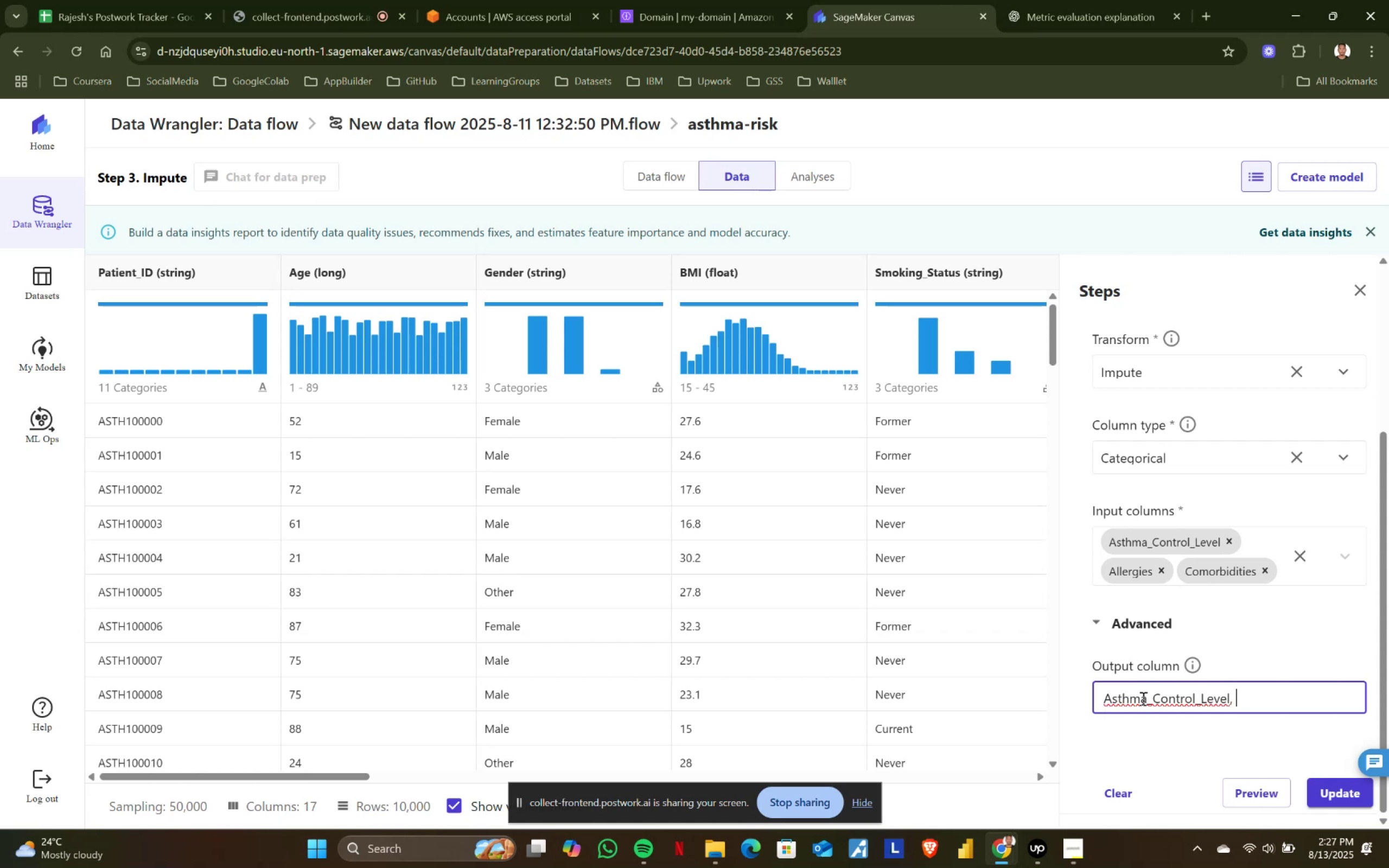 
type(Allergies, Comorbidities)
 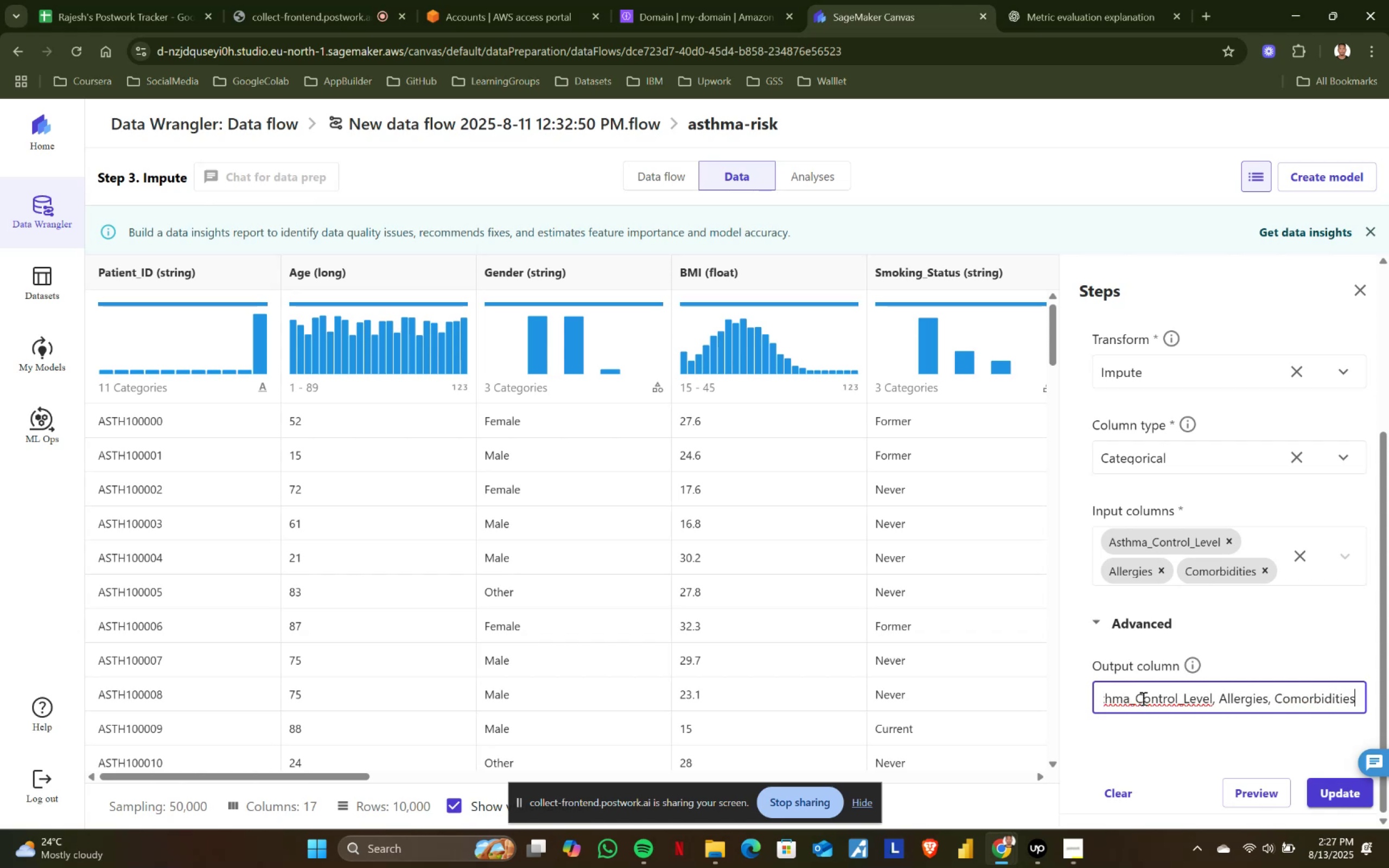 
left_click([1354, 801])
 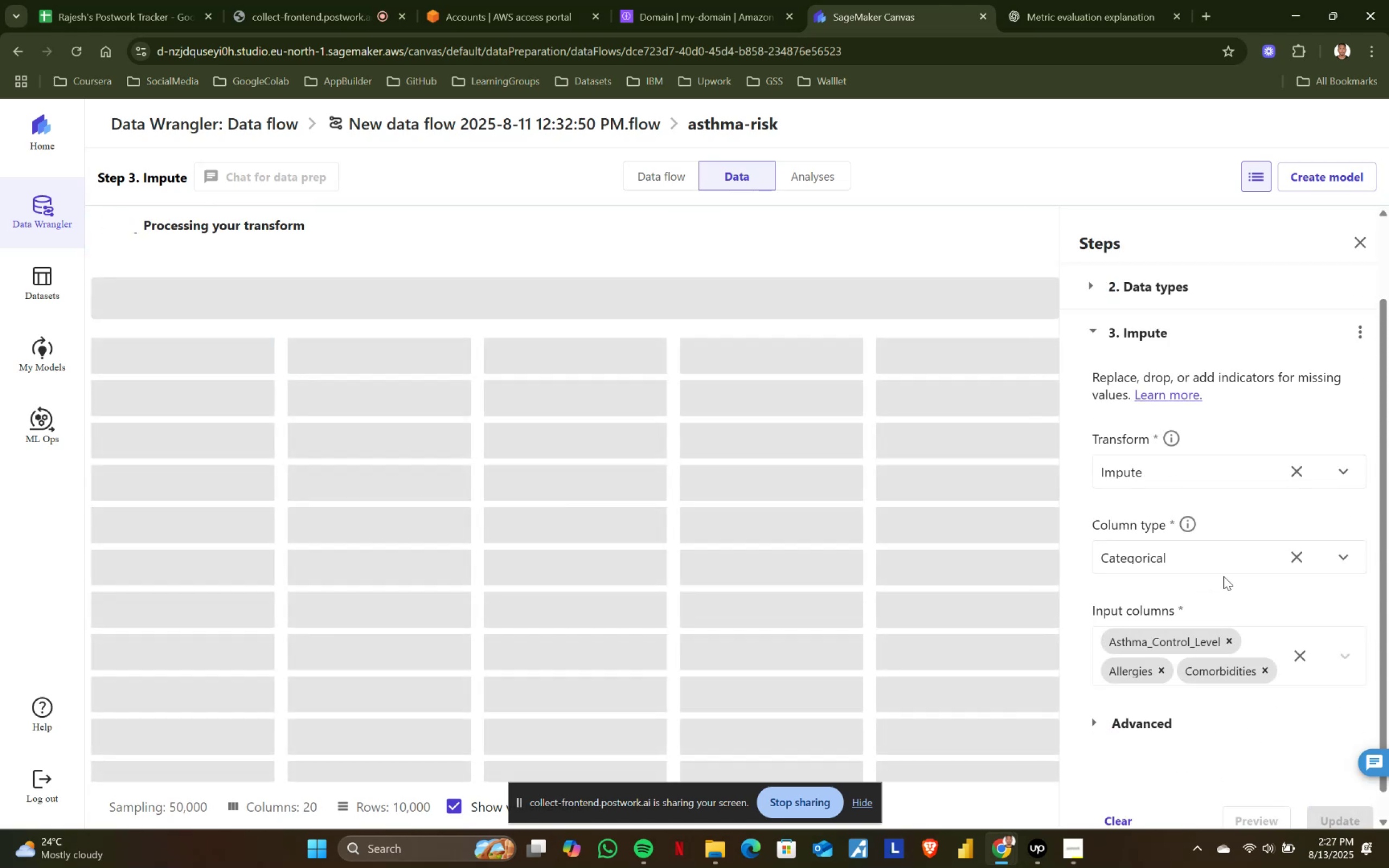 
scroll: coordinate [1173, 627], scroll_direction: down, amount: 3.0
 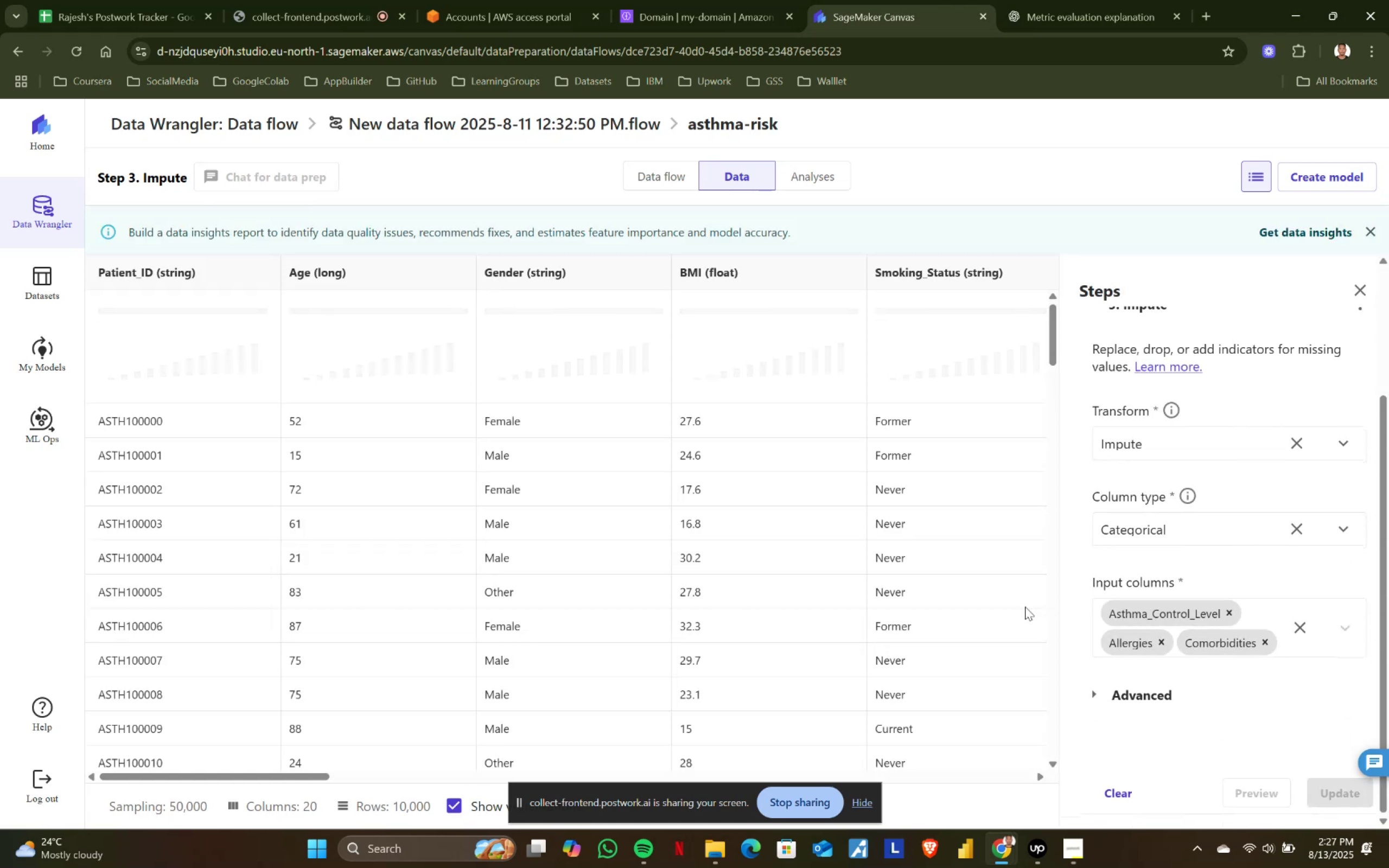 
scroll: coordinate [875, 526], scroll_direction: up, amount: 1.0
 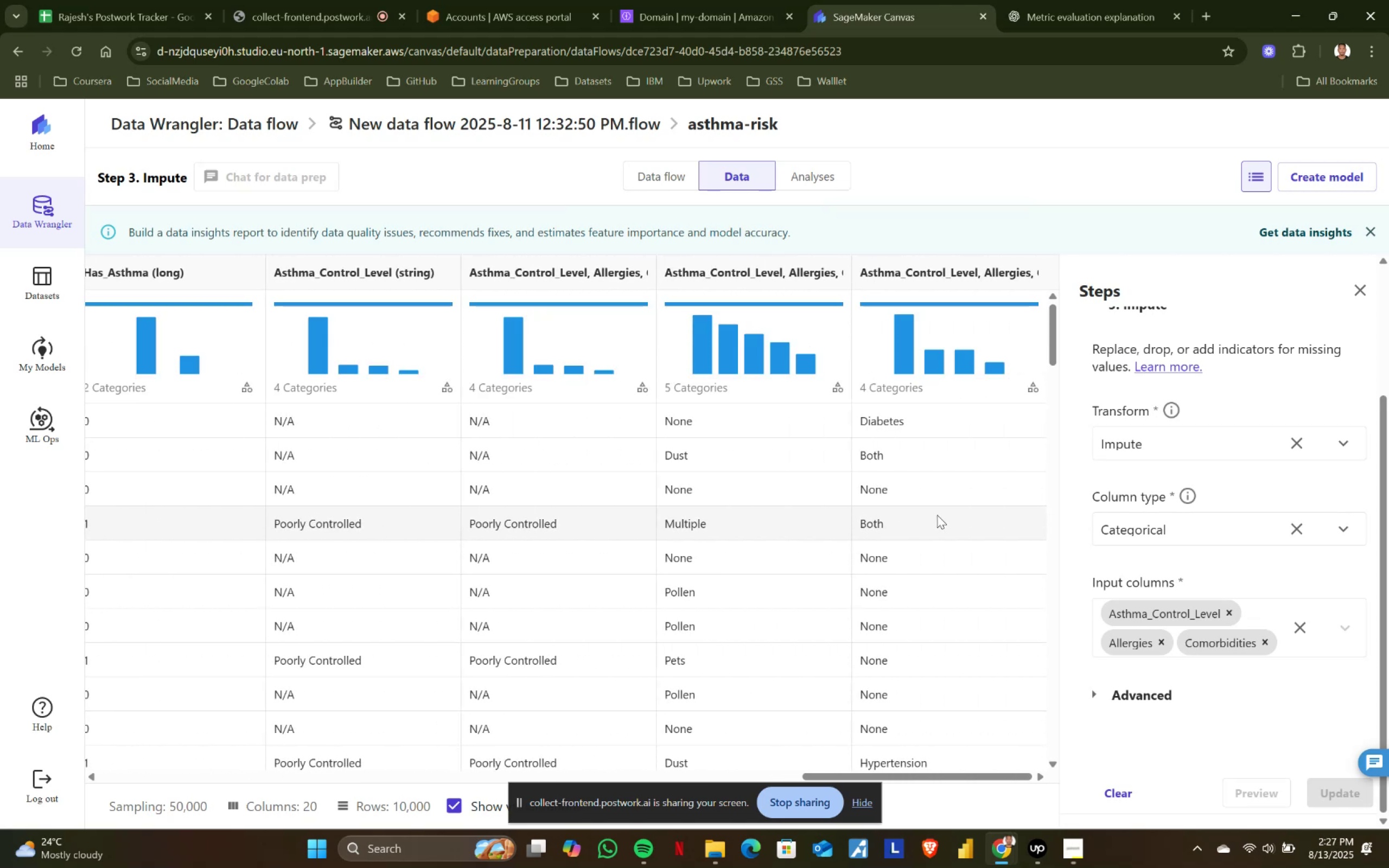 
wait(9.12)
 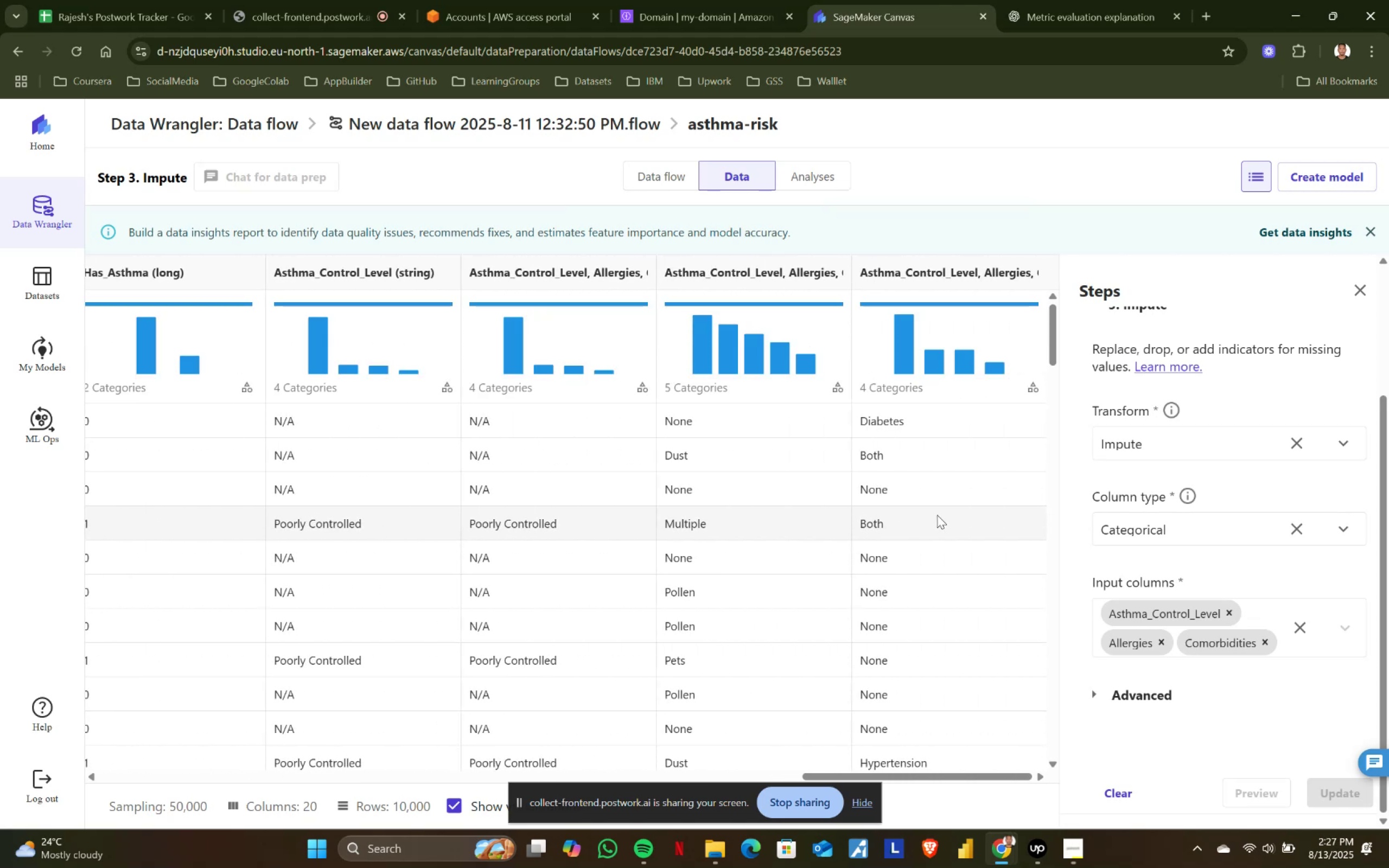 
left_click([1114, 796])
 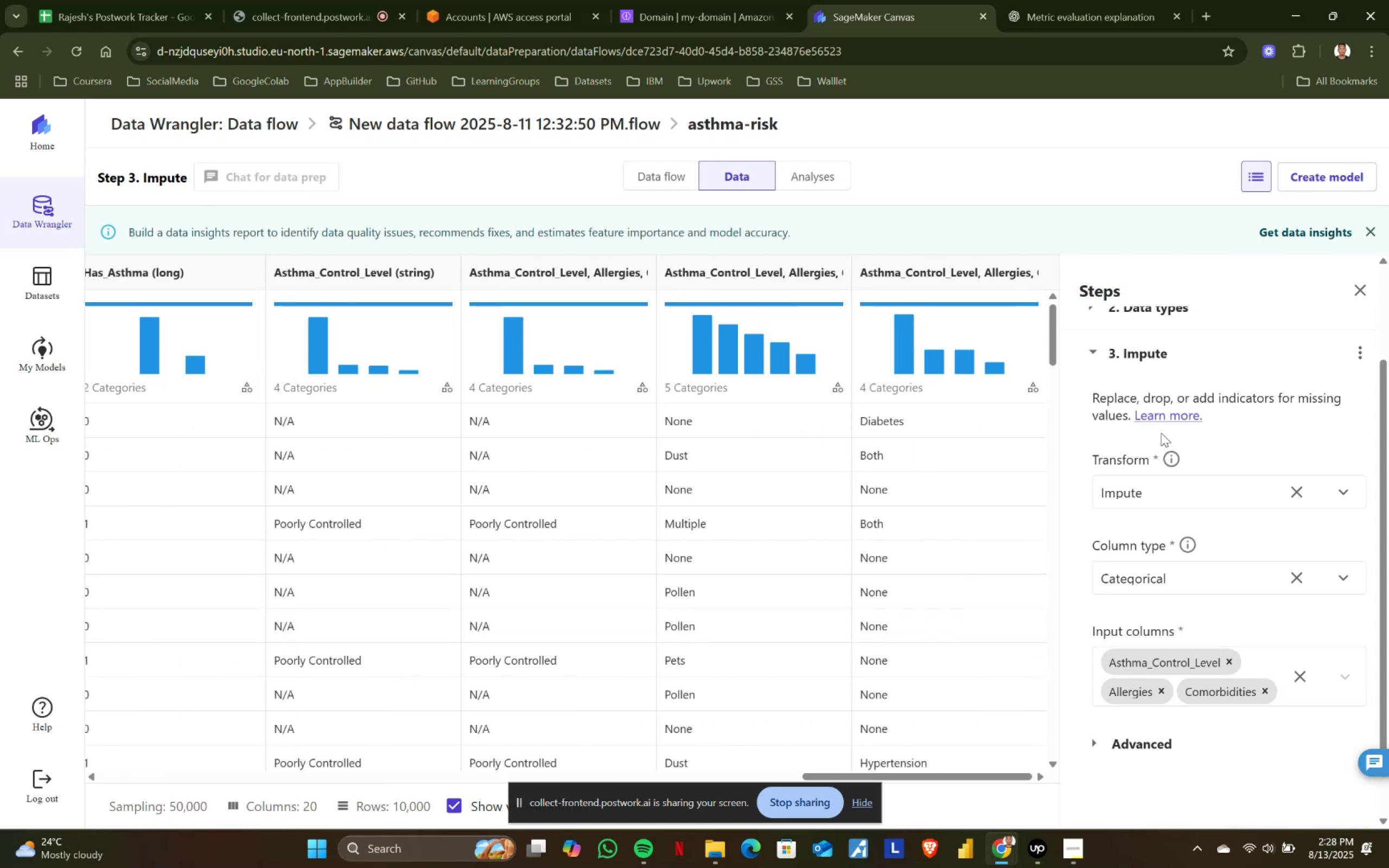 
wait(5.38)
 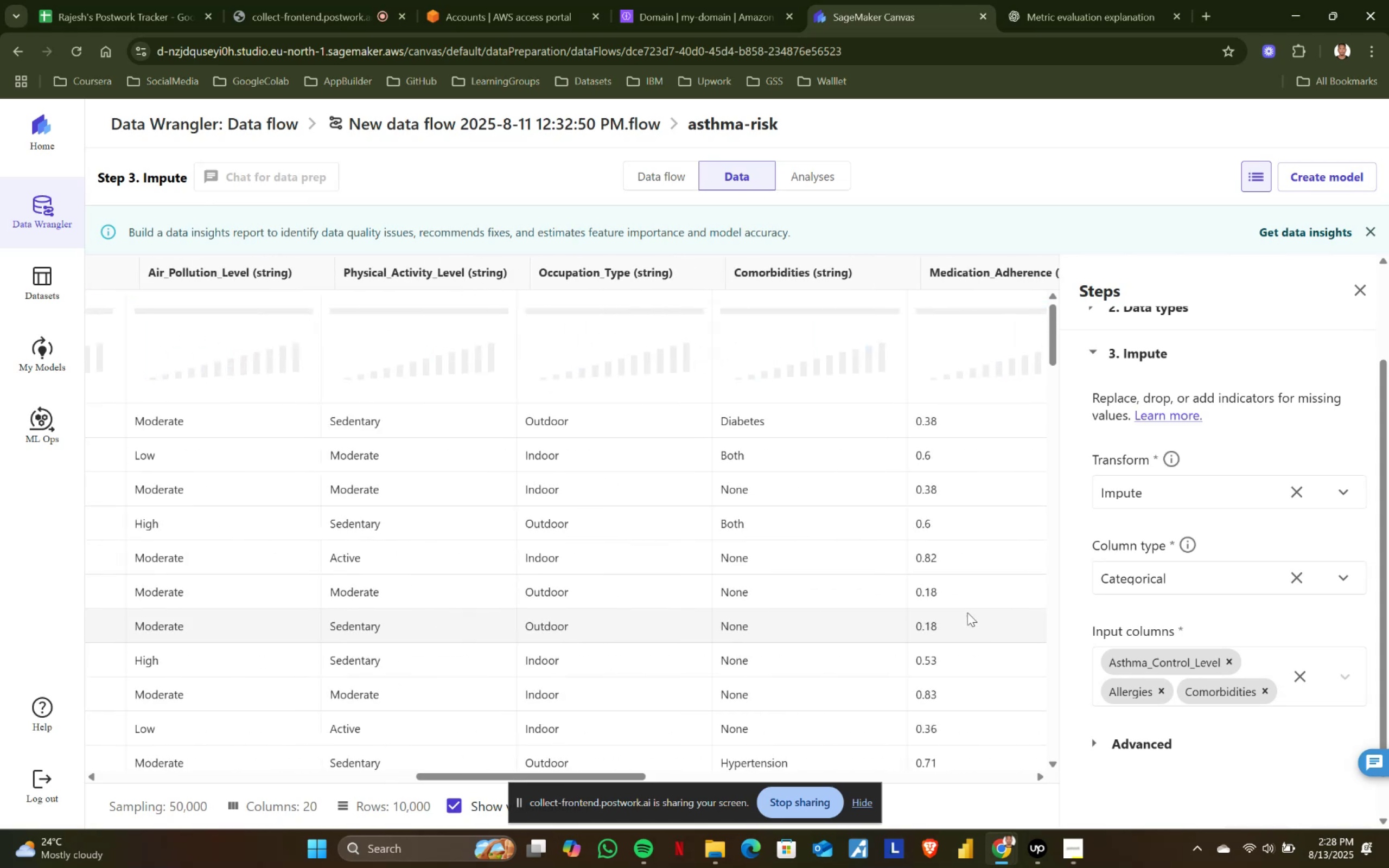 
left_click([1365, 349])
 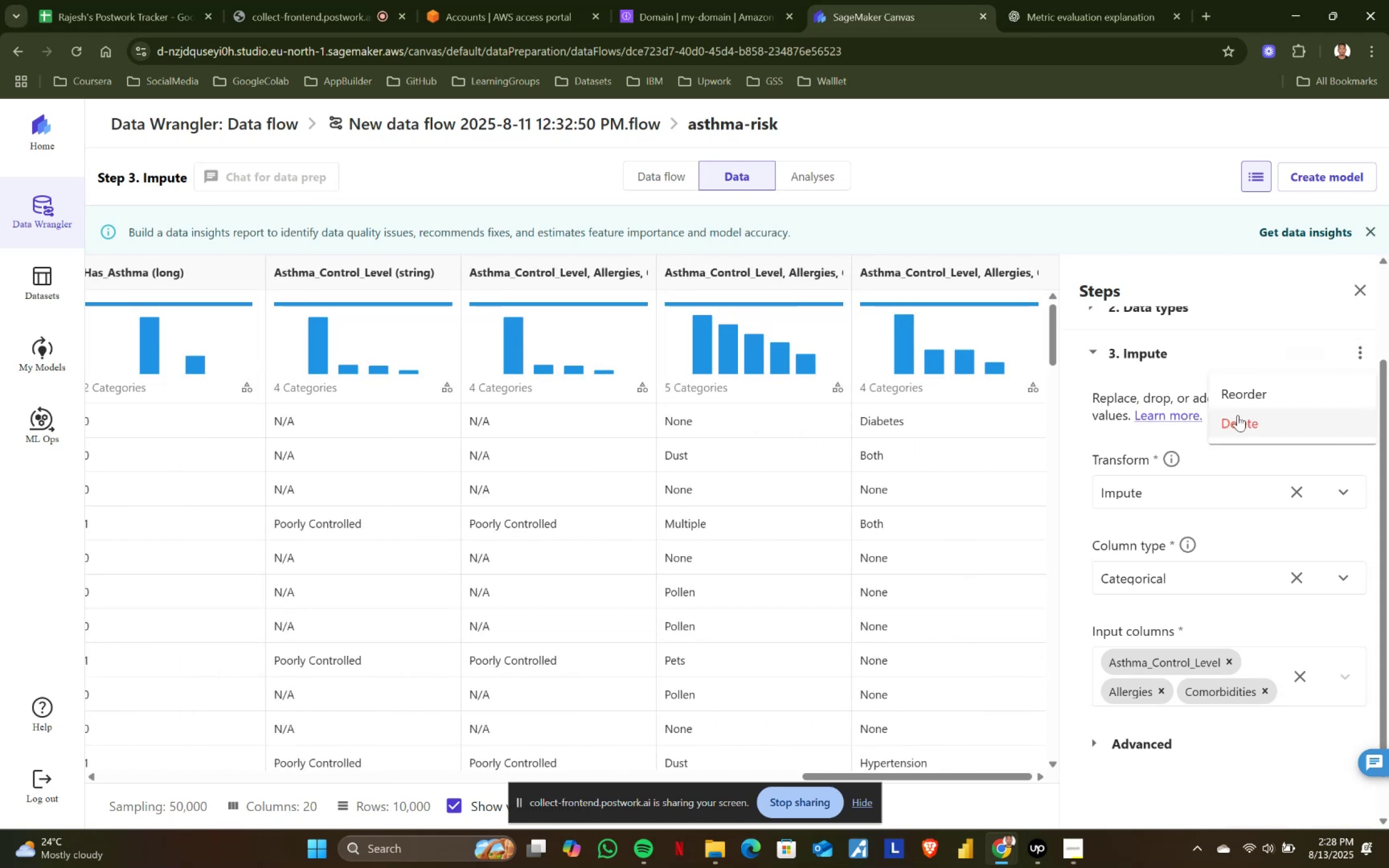 
left_click([1235, 418])
 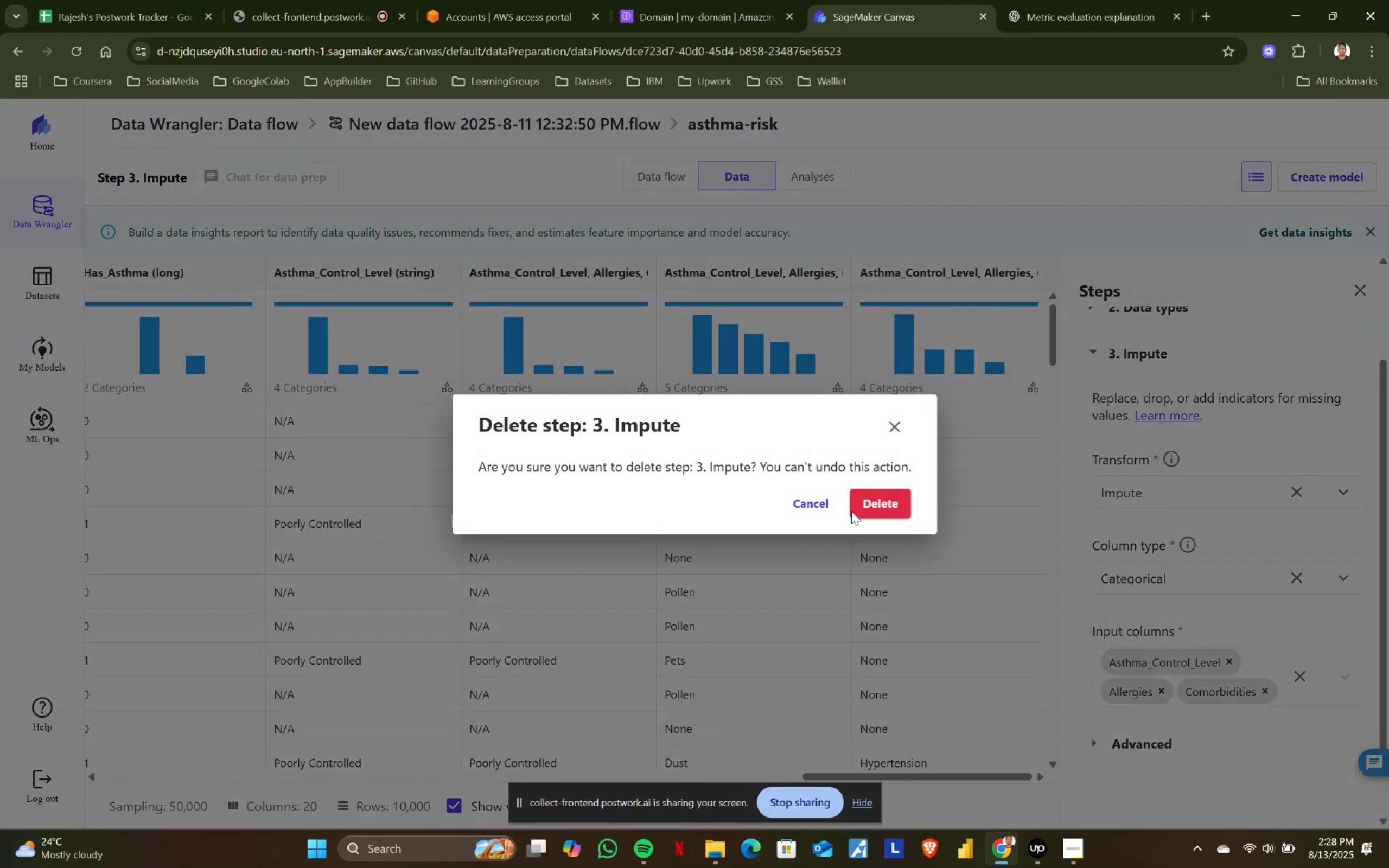 
left_click([869, 504])
 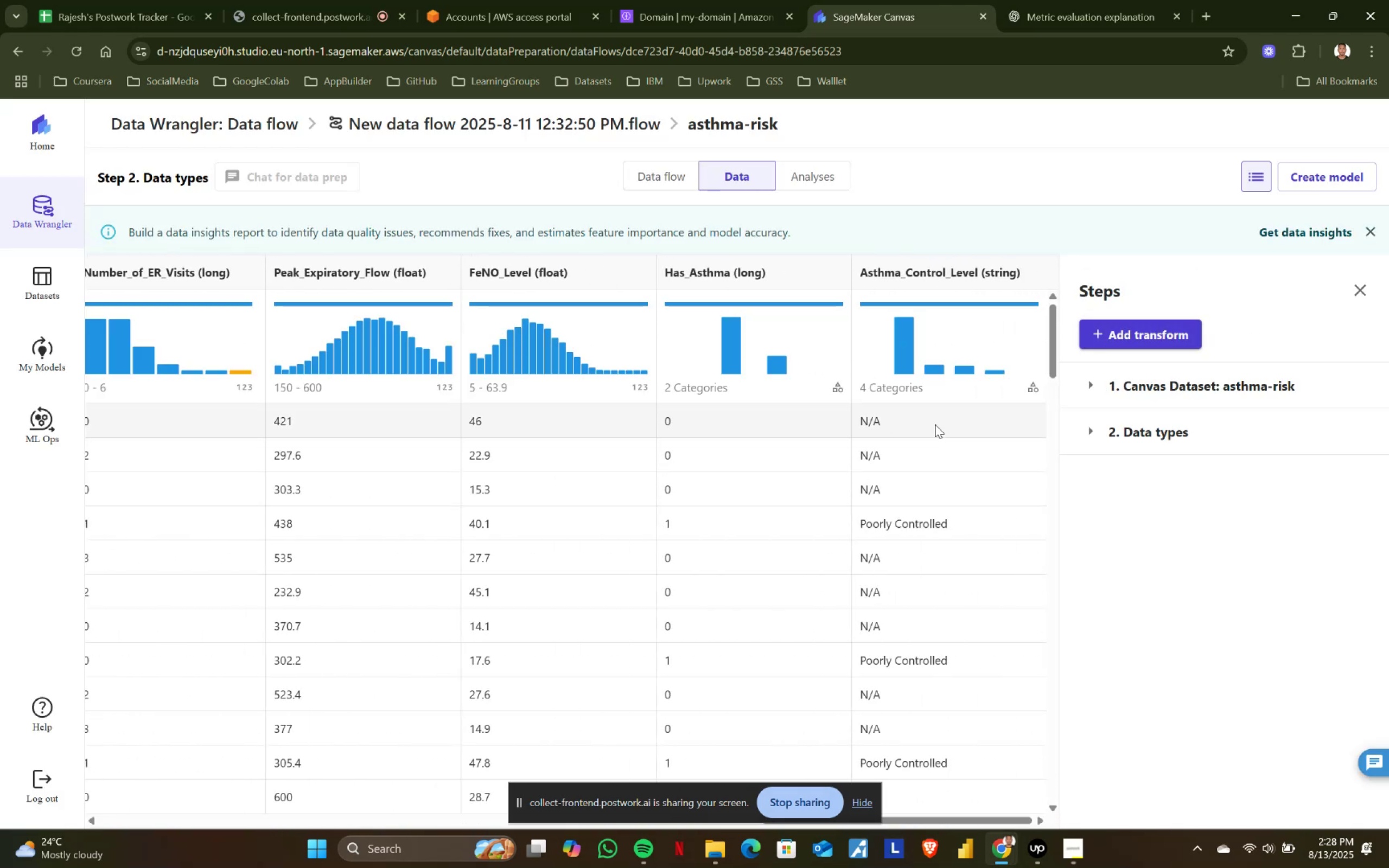 
left_click([1158, 436])
 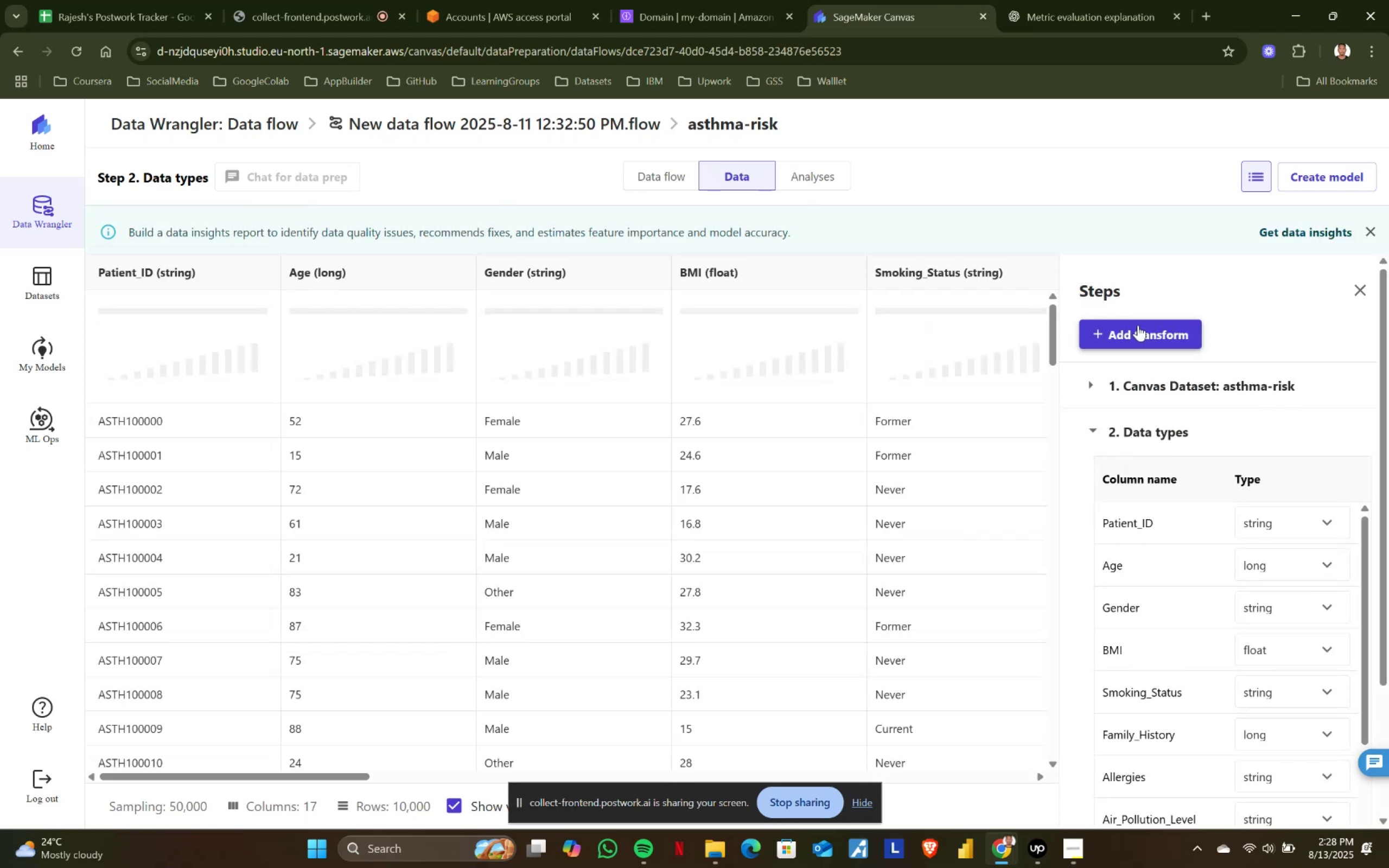 
left_click([1138, 325])
 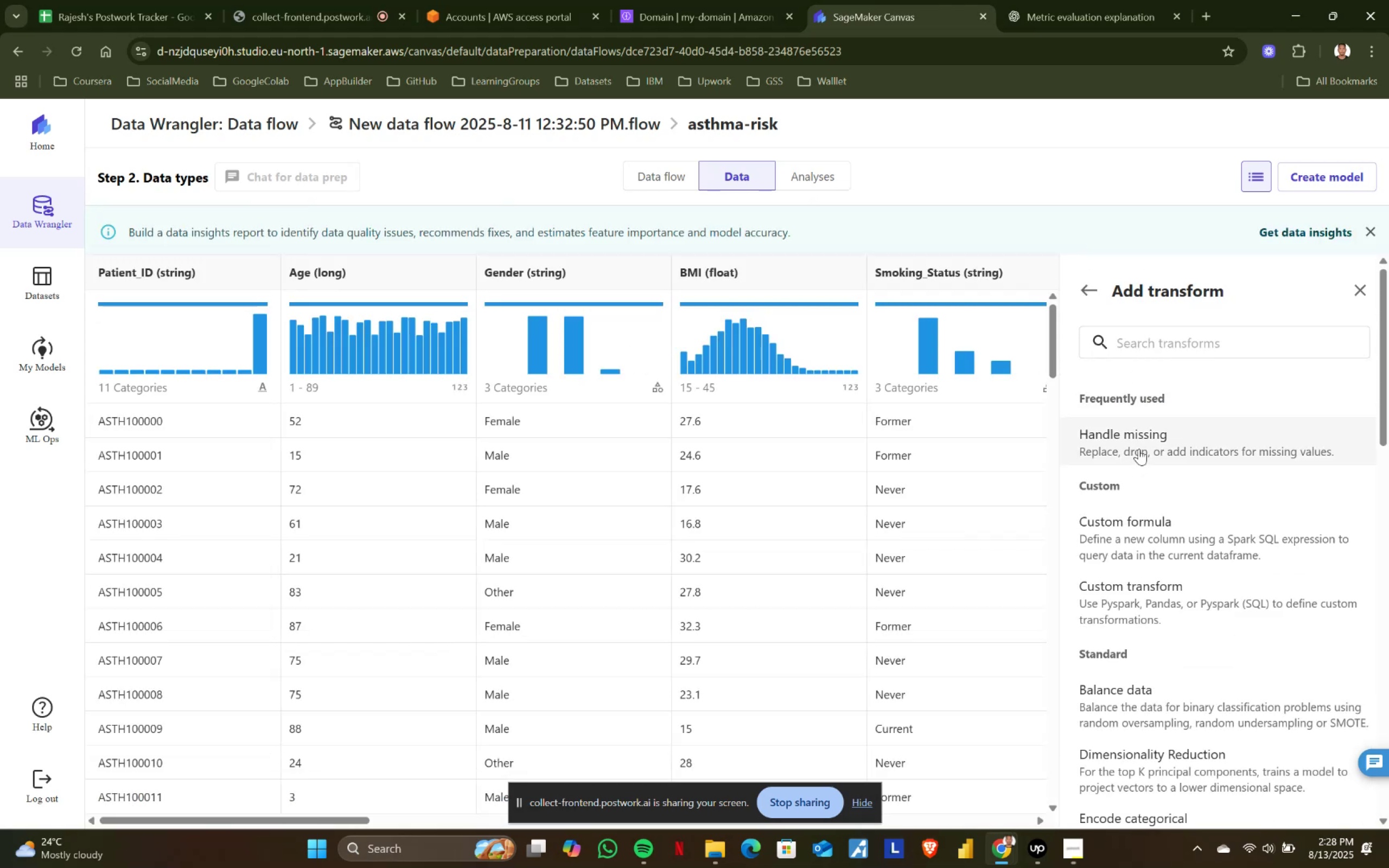 
left_click([1139, 449])
 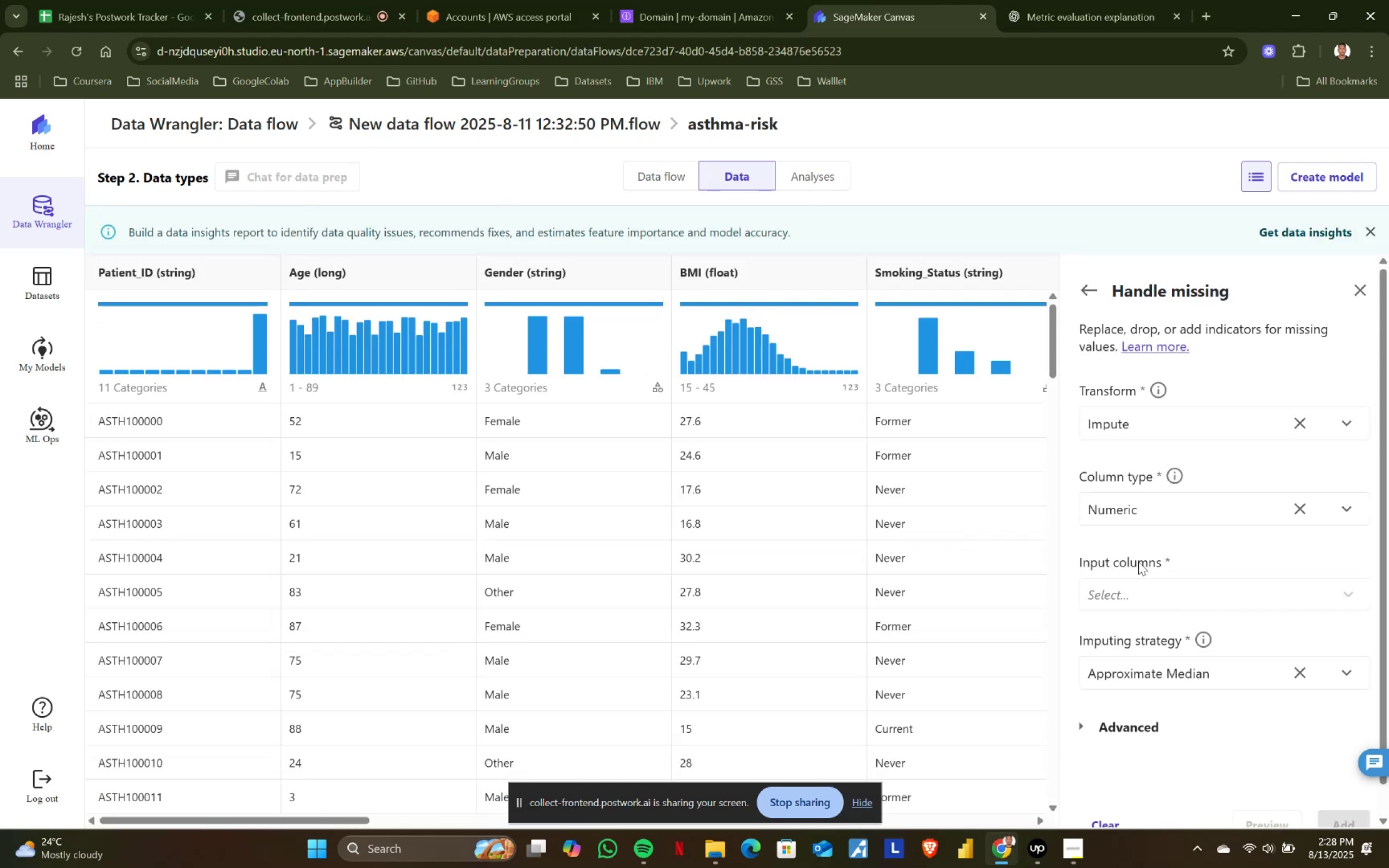 
left_click([1130, 596])
 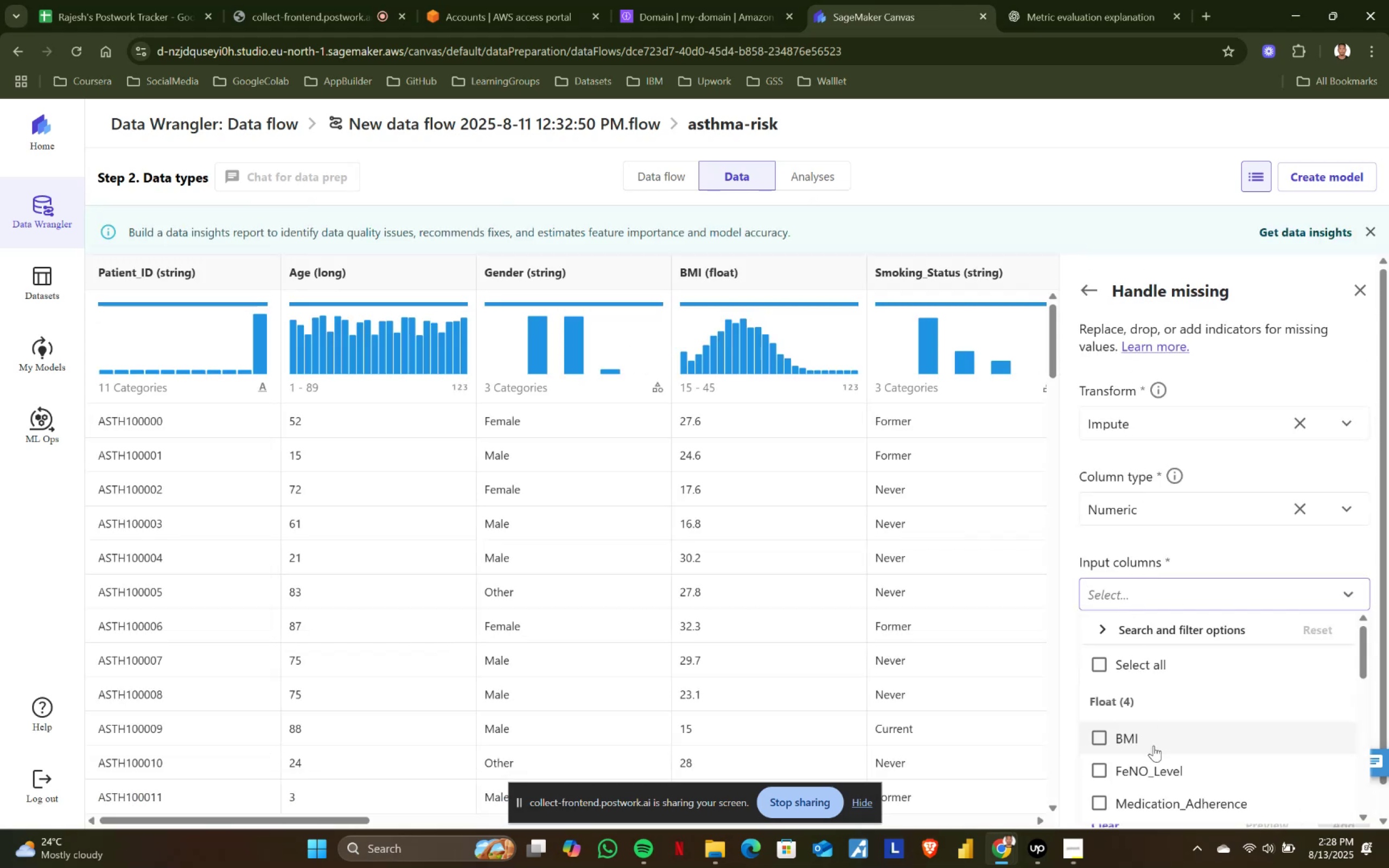 
scroll: coordinate [1155, 780], scroll_direction: down, amount: 4.0
 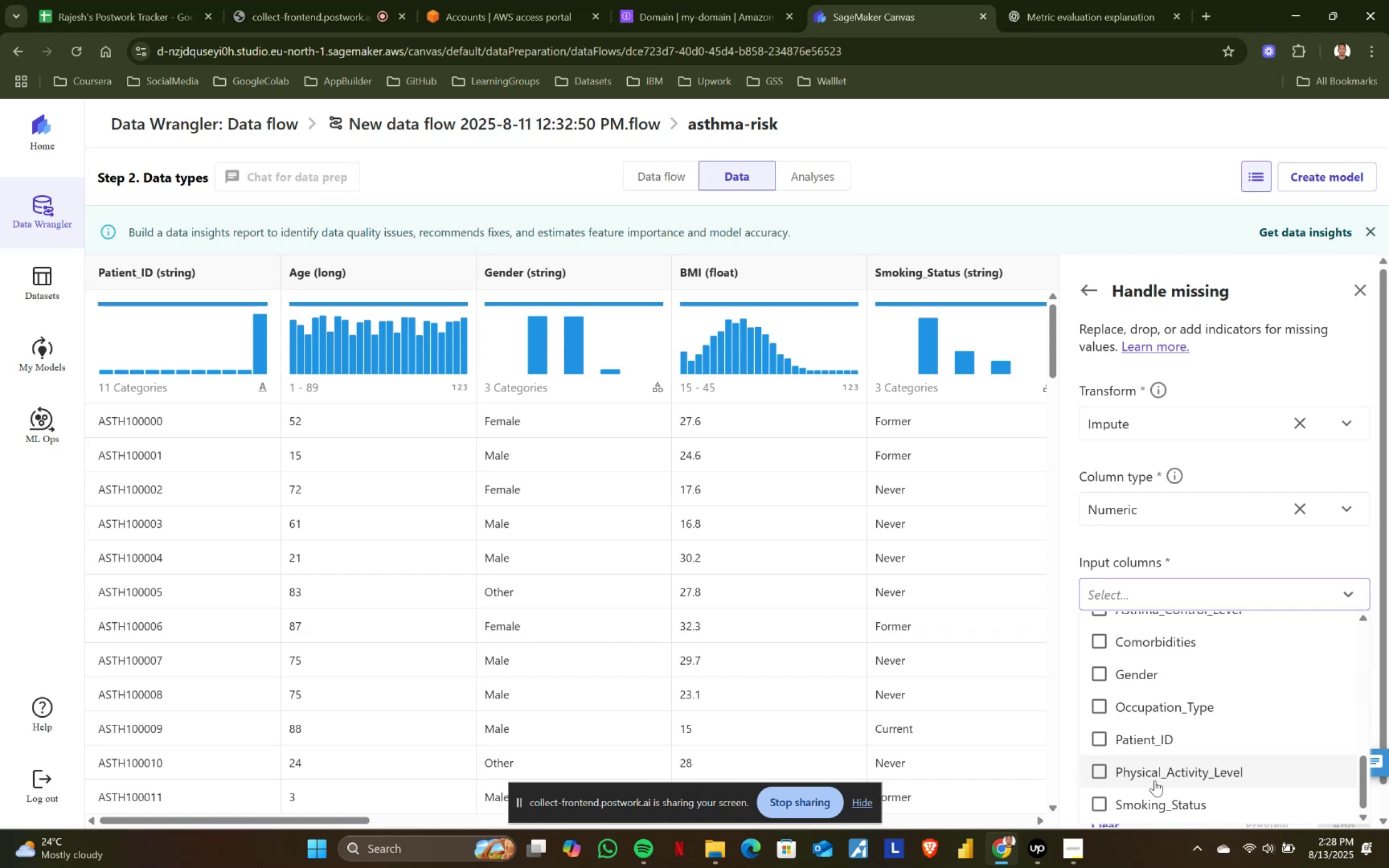 
scroll: coordinate [1155, 780], scroll_direction: up, amount: 1.0
 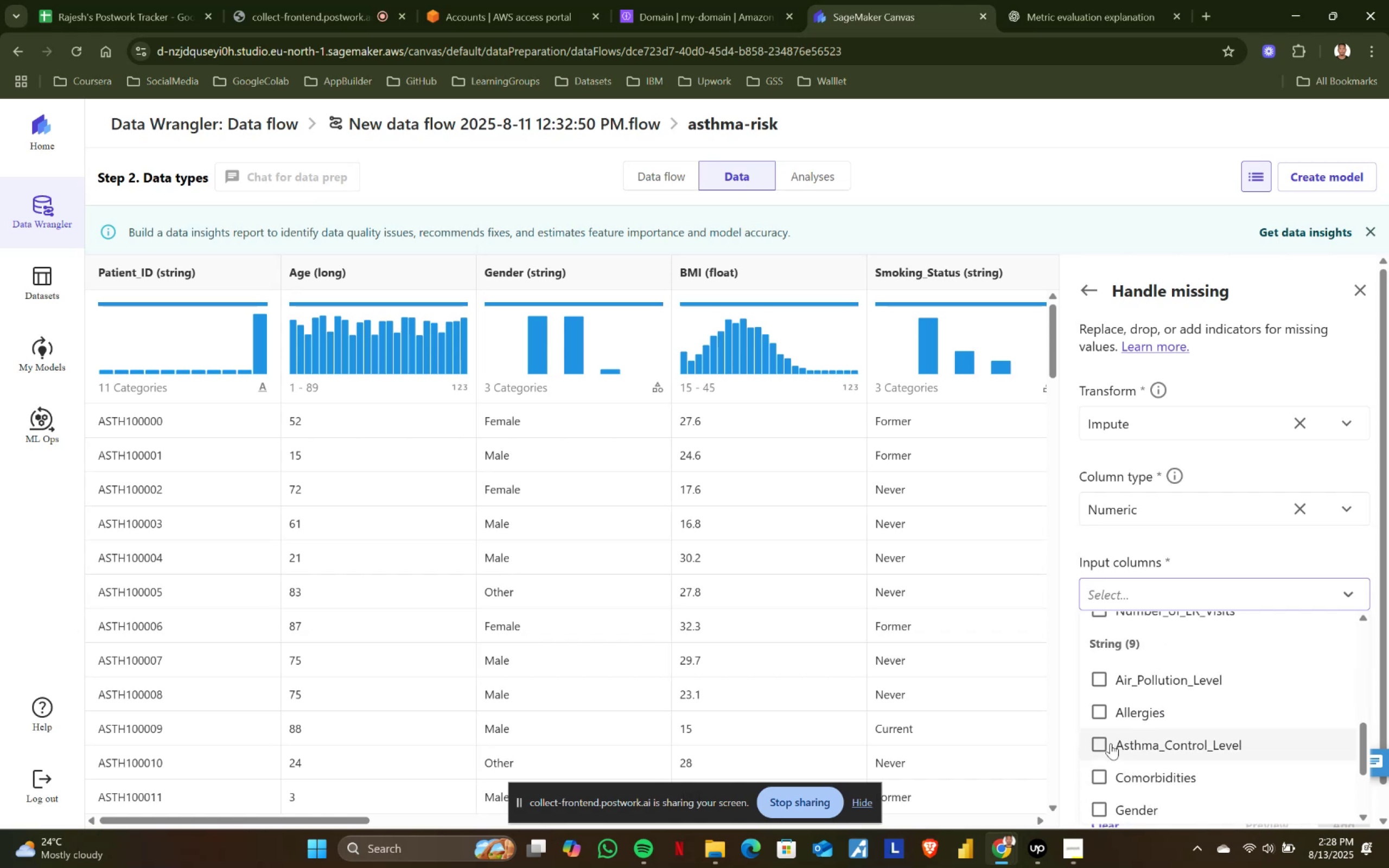 
left_click([1097, 744])
 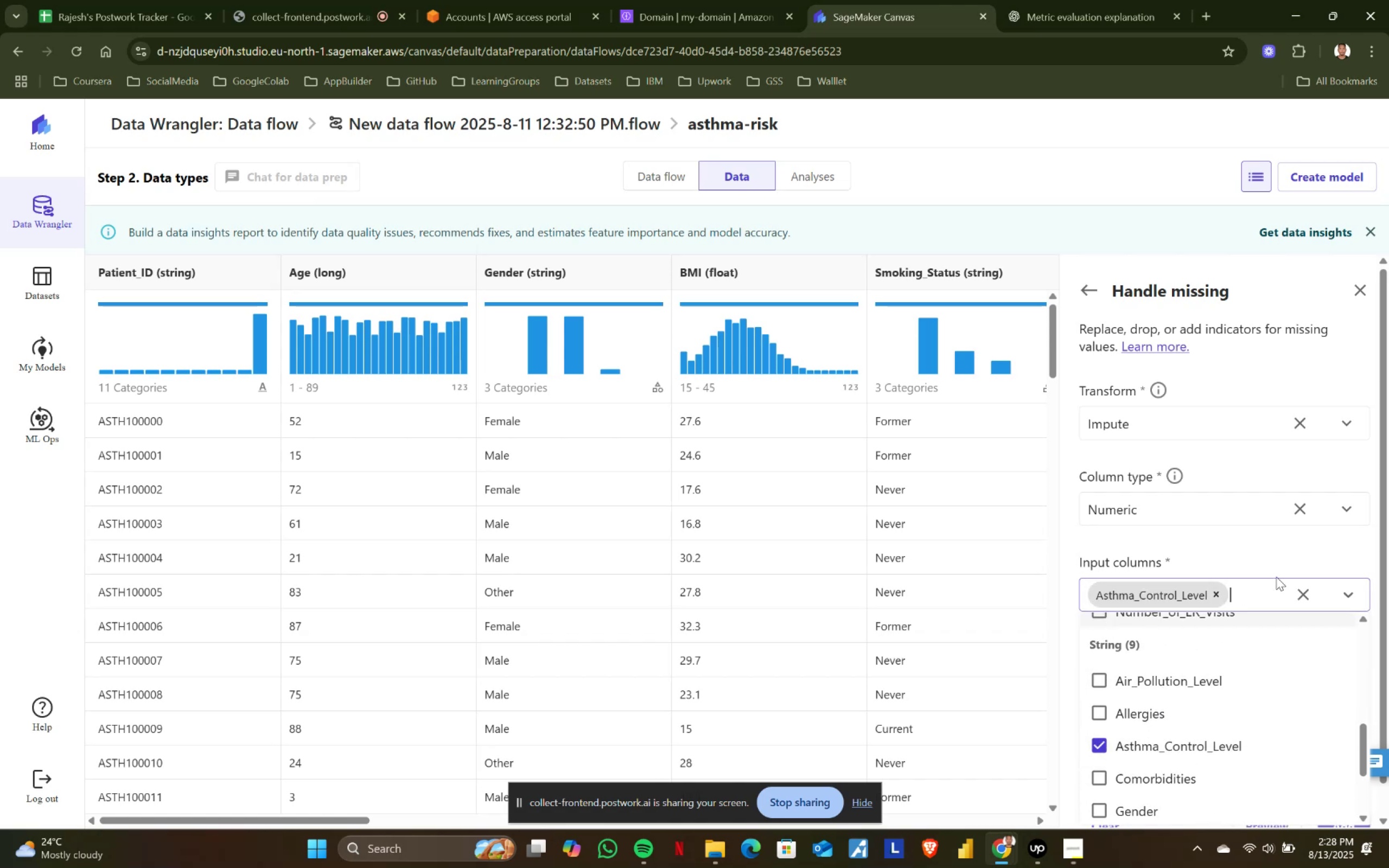 
left_click([1266, 584])
 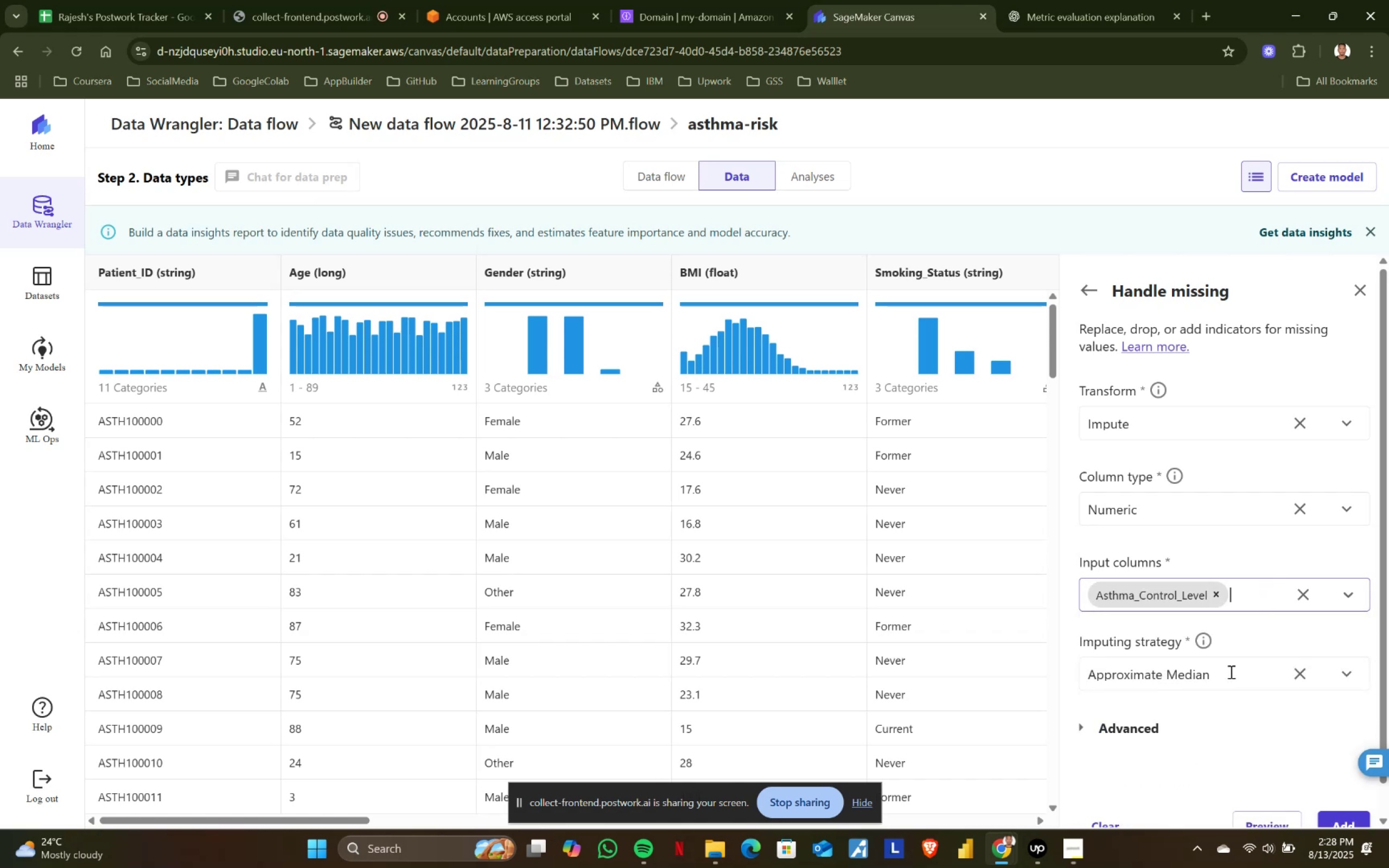 
left_click([1177, 512])
 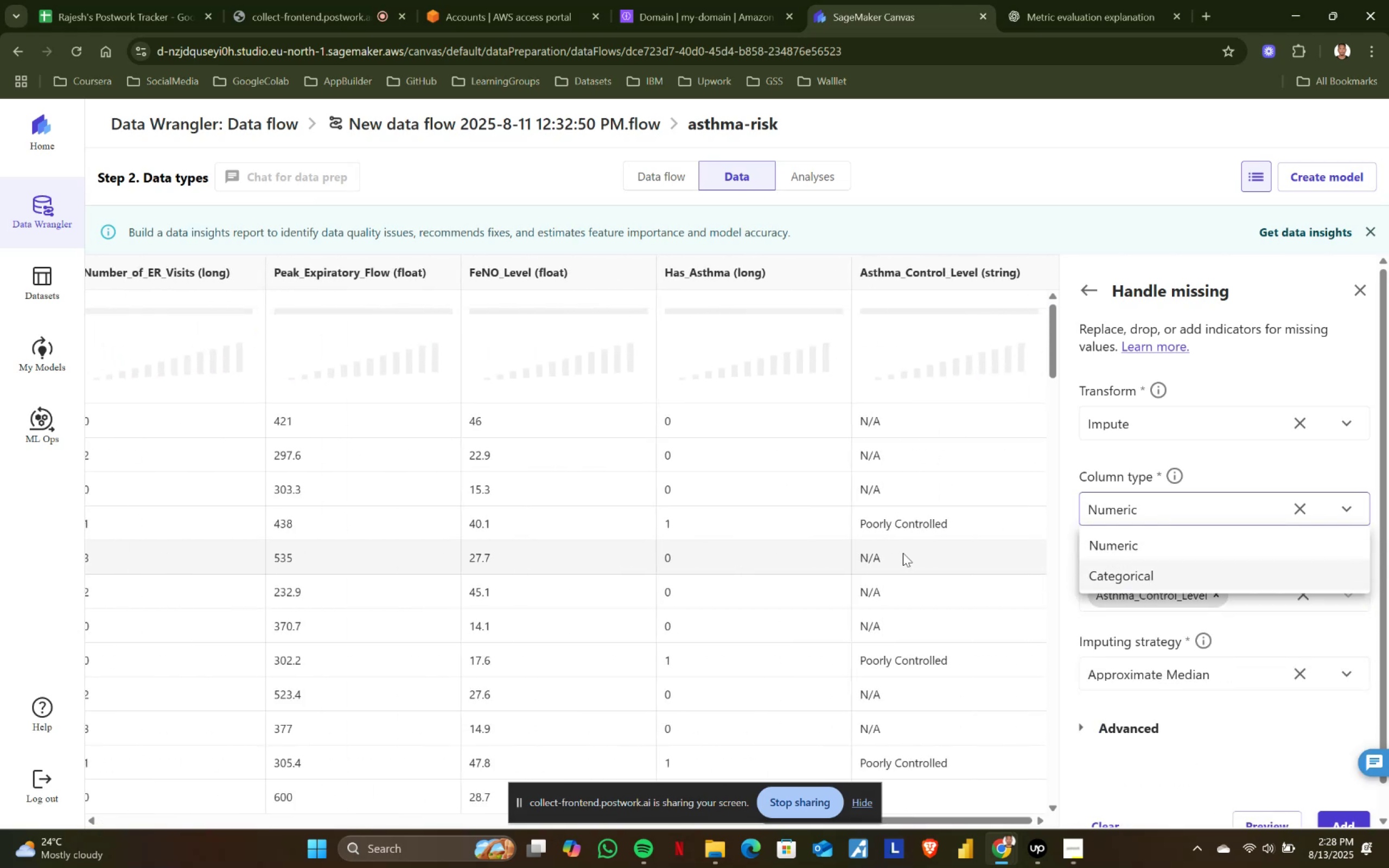 
left_click([1118, 570])
 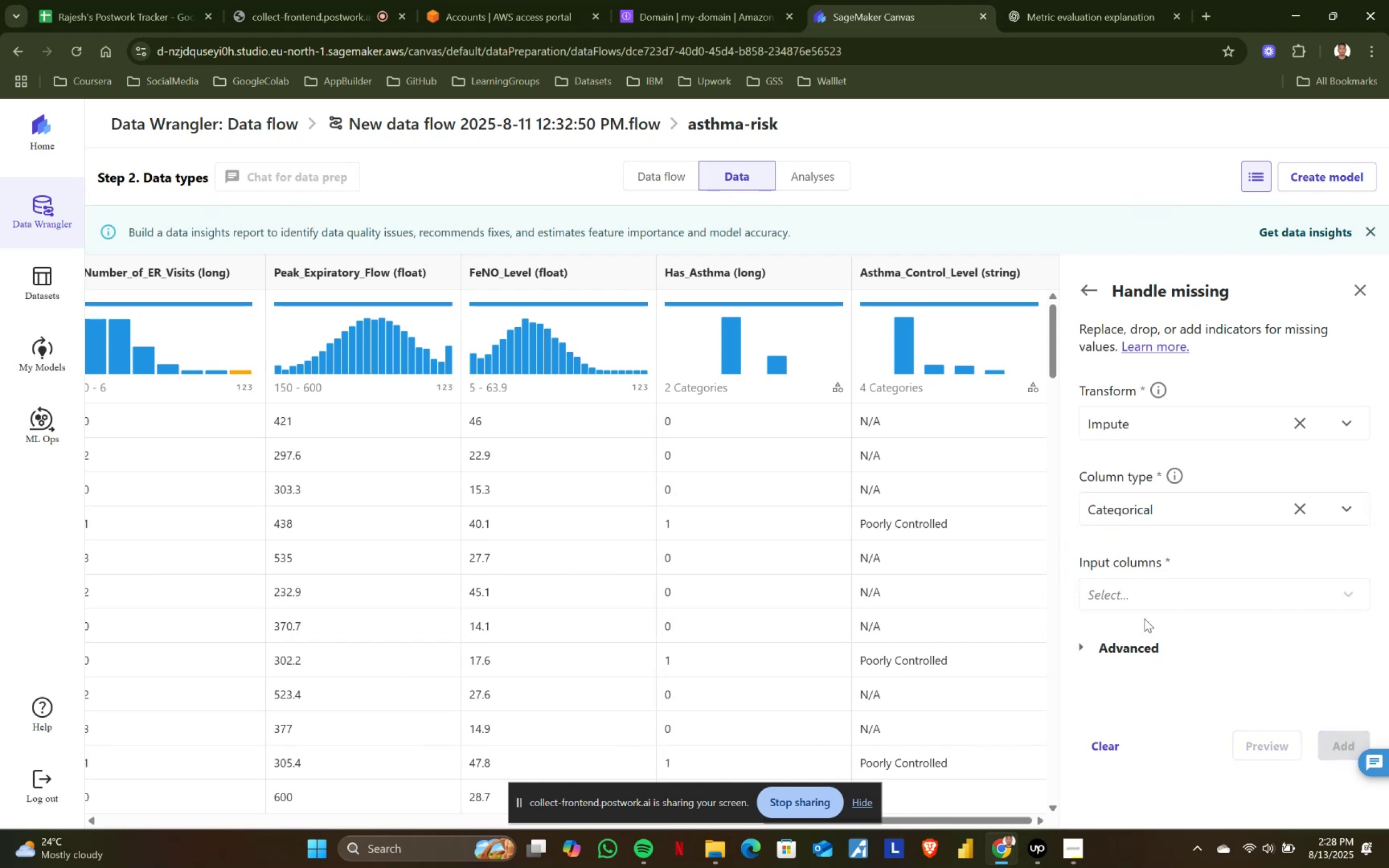 
left_click([1143, 589])
 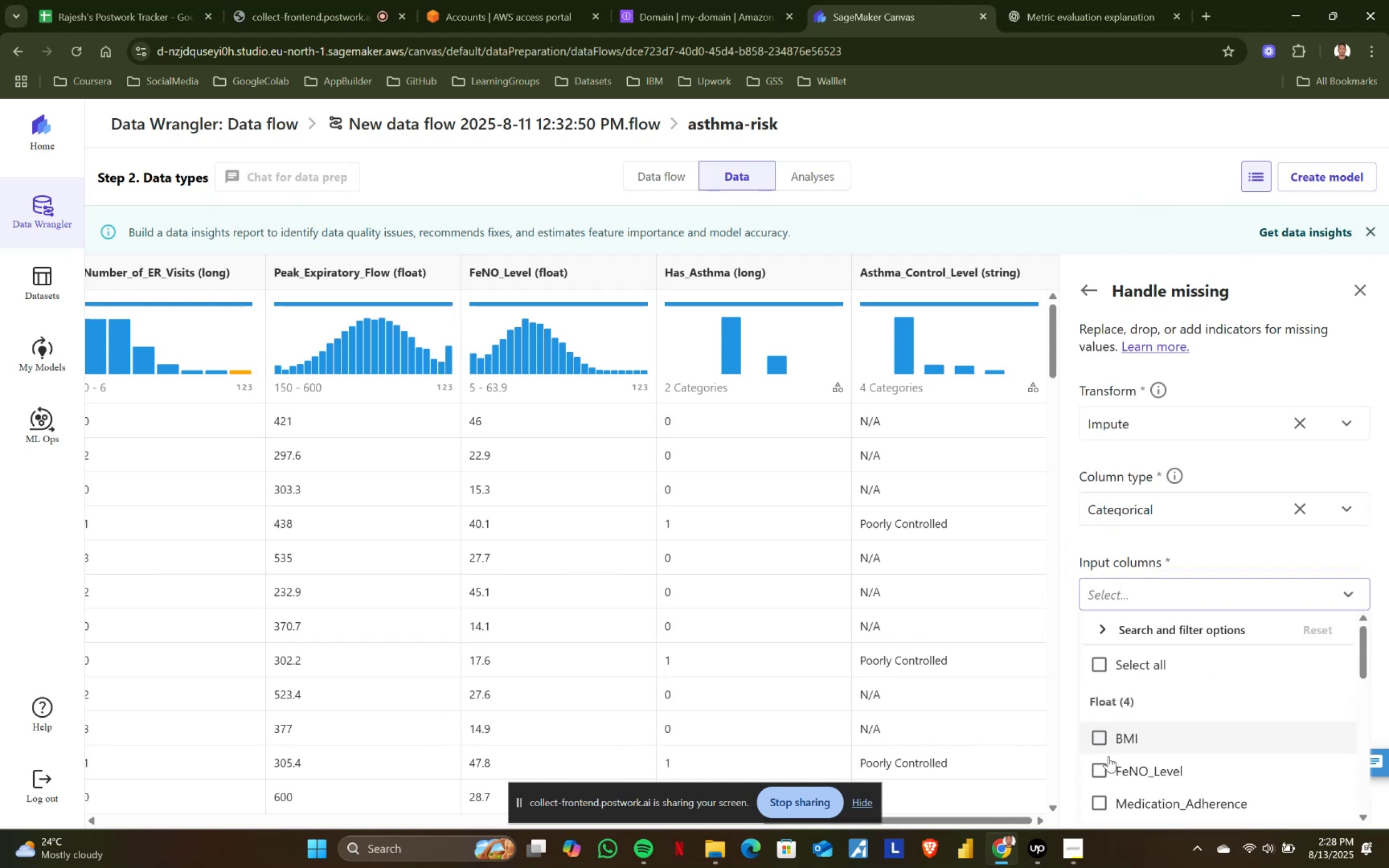 
scroll: coordinate [1106, 761], scroll_direction: down, amount: 3.0
 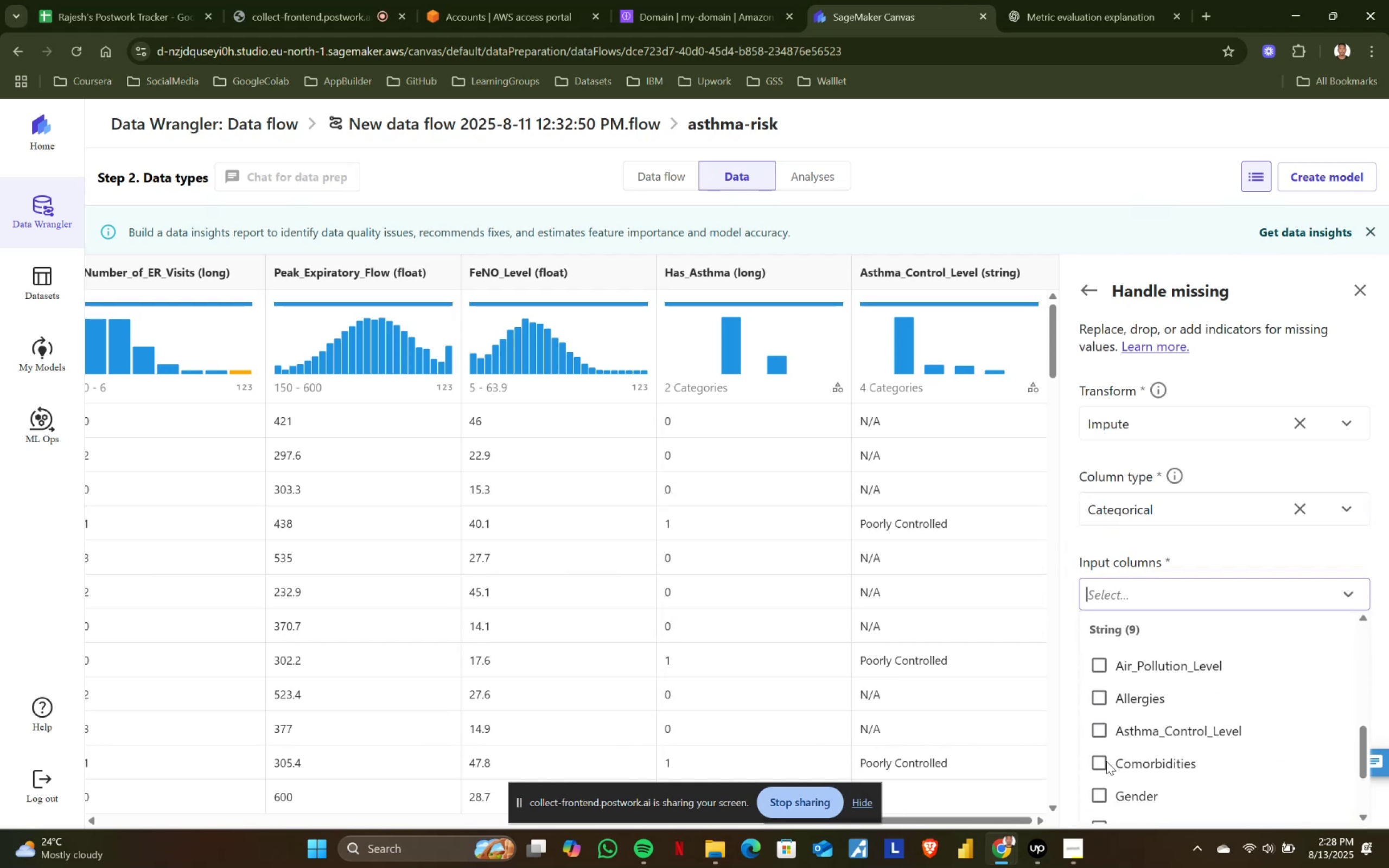 
scroll: coordinate [1095, 691], scroll_direction: none, amount: 0.0
 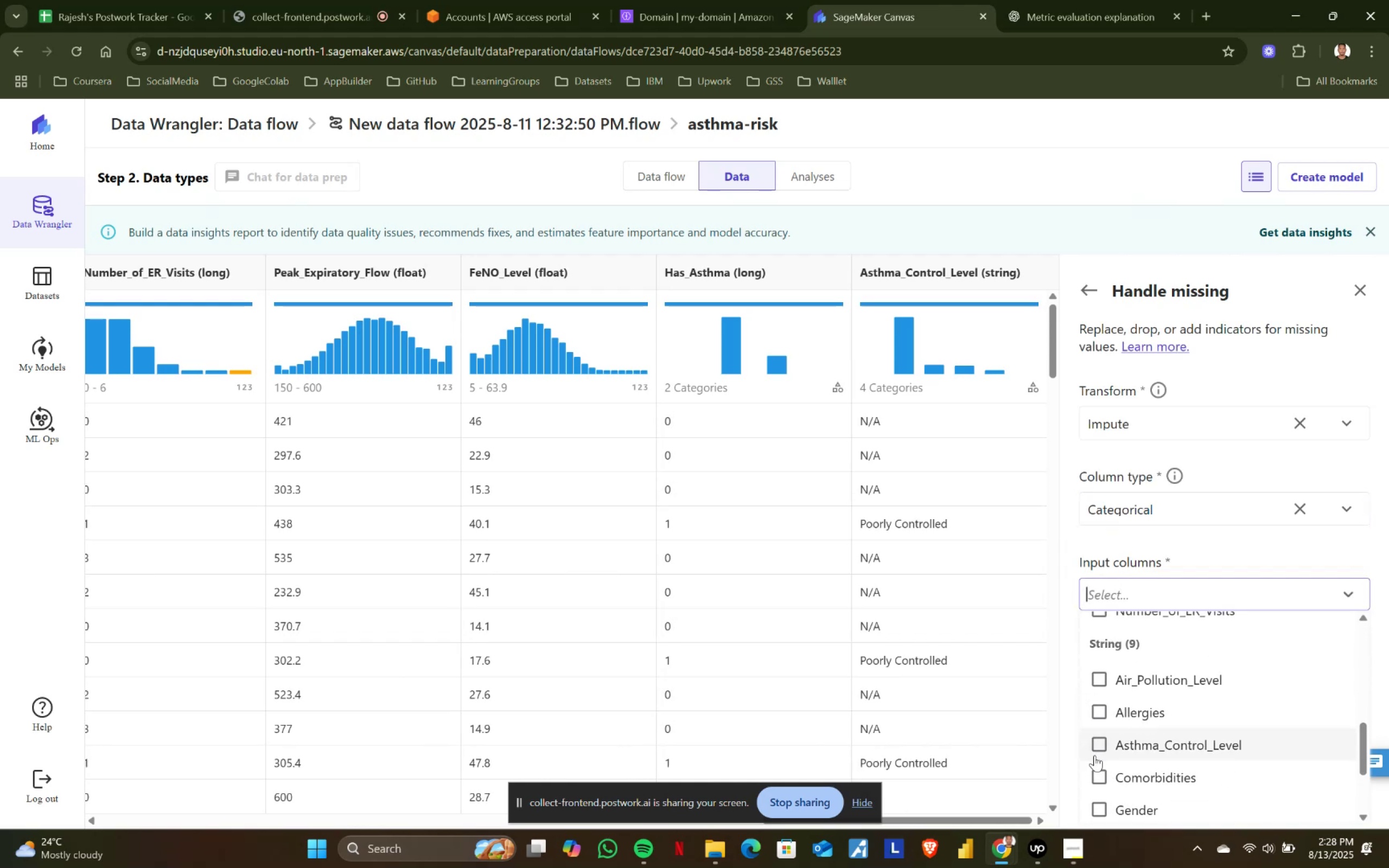 
left_click([1100, 745])
 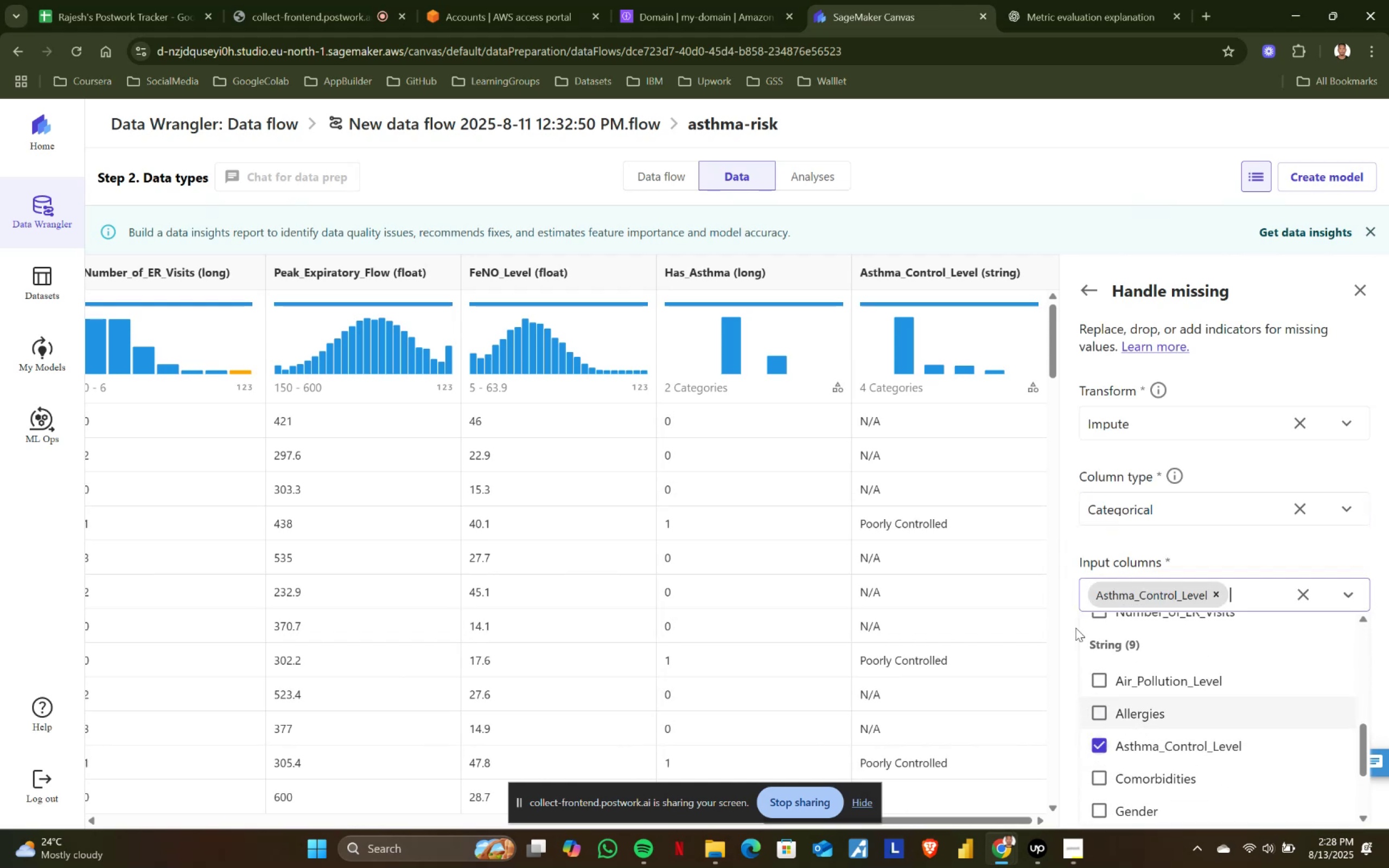 
left_click([1075, 609])
 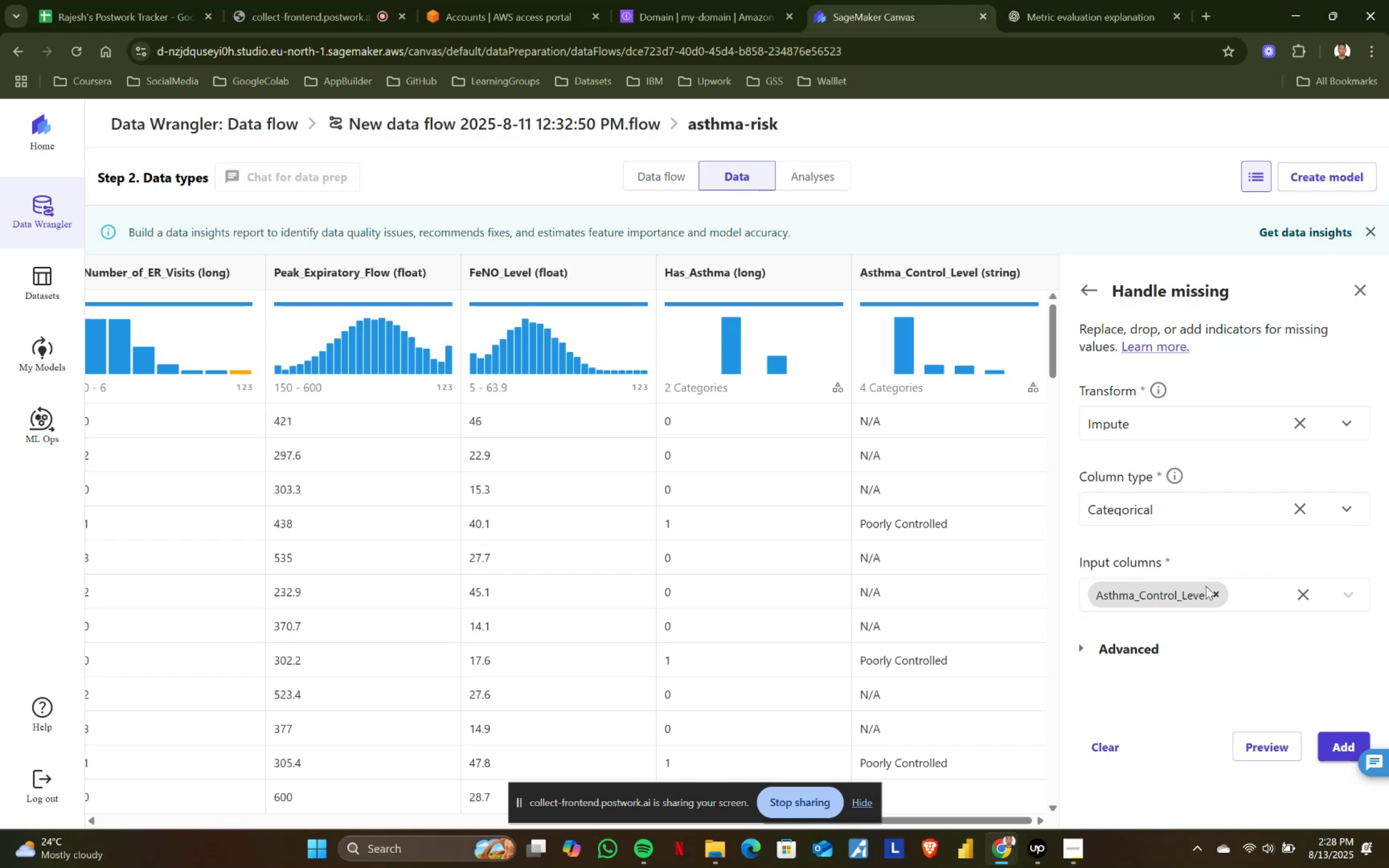 
left_click([1339, 740])
 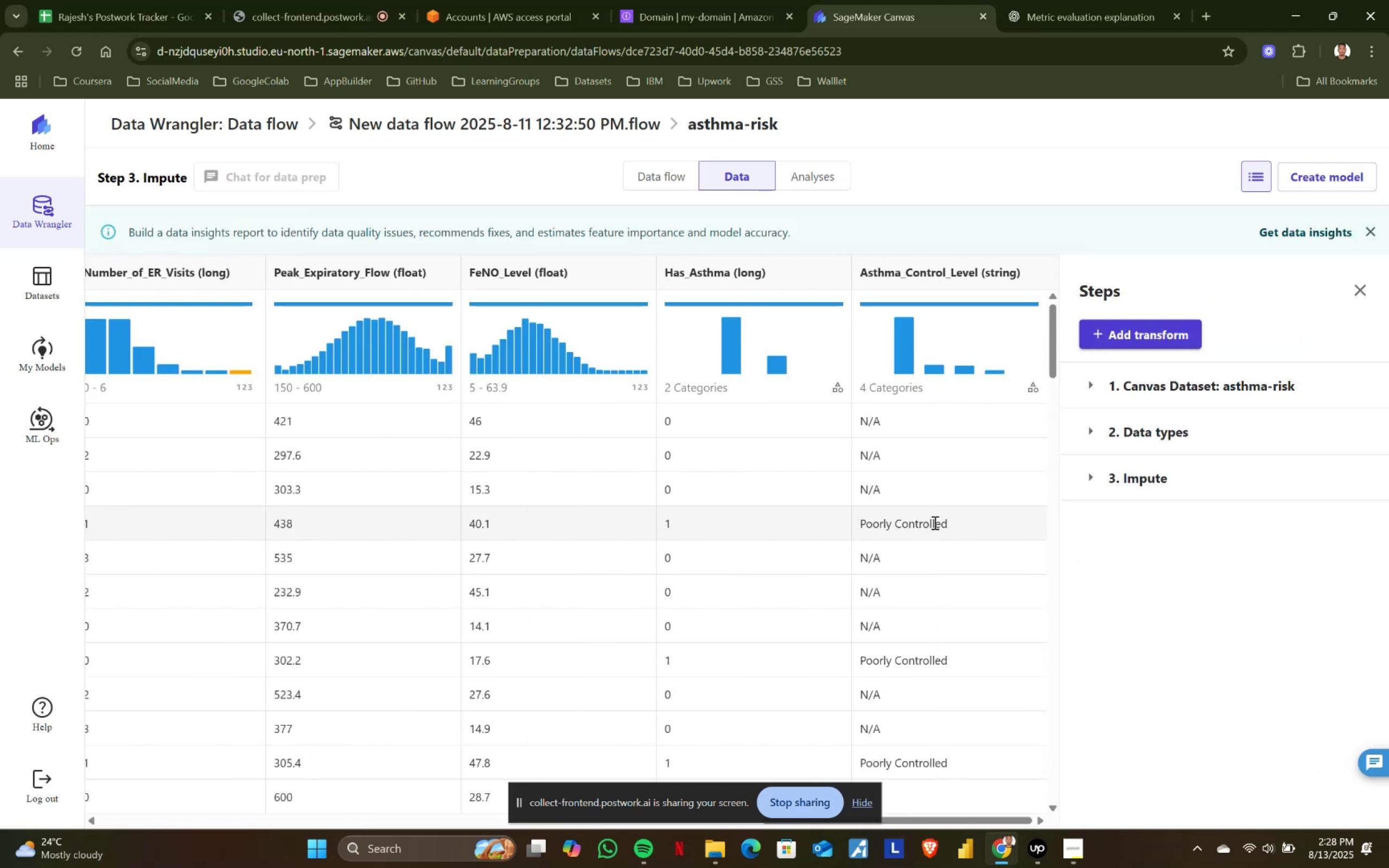 
wait(7.5)
 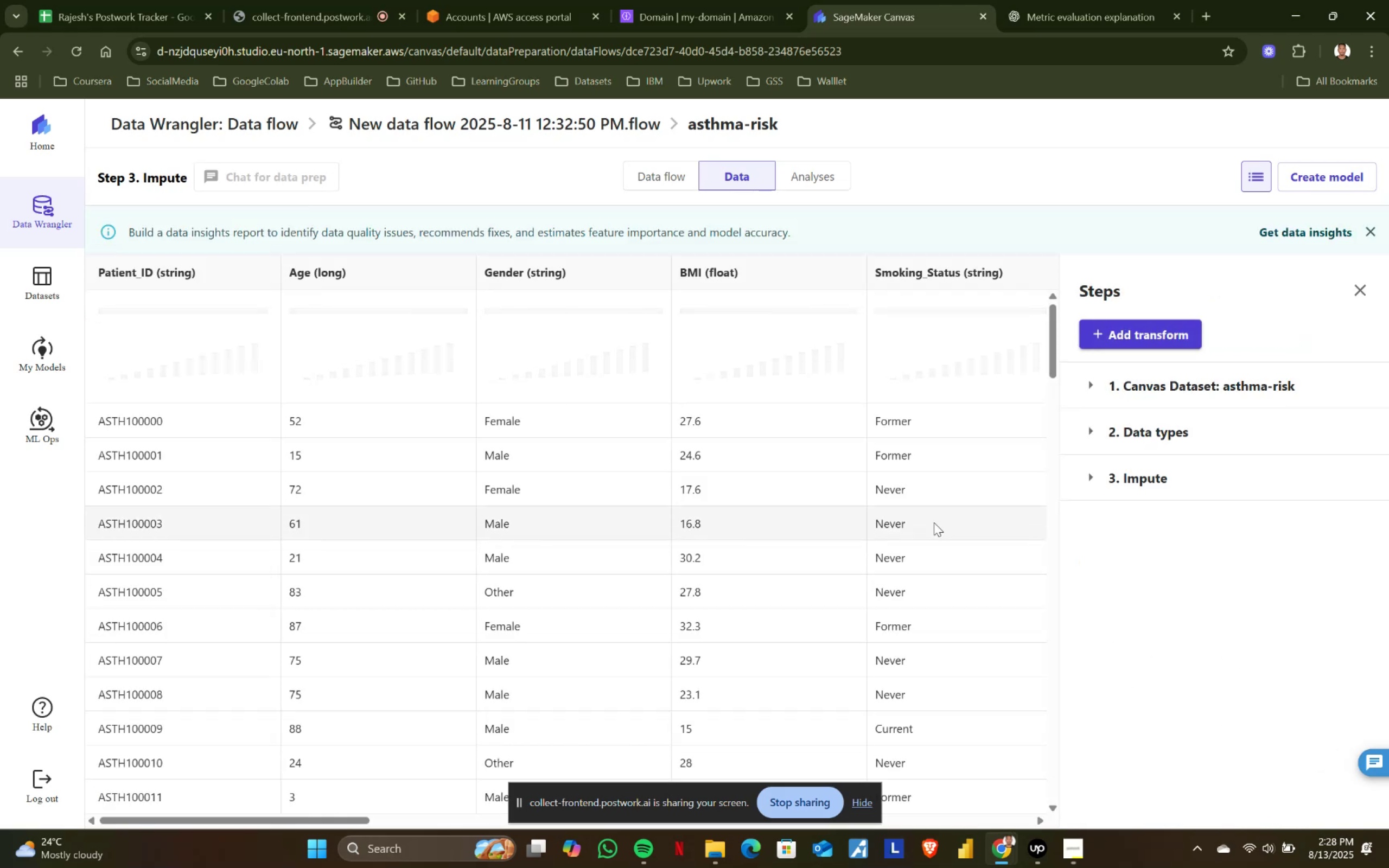 
left_click([1137, 481])
 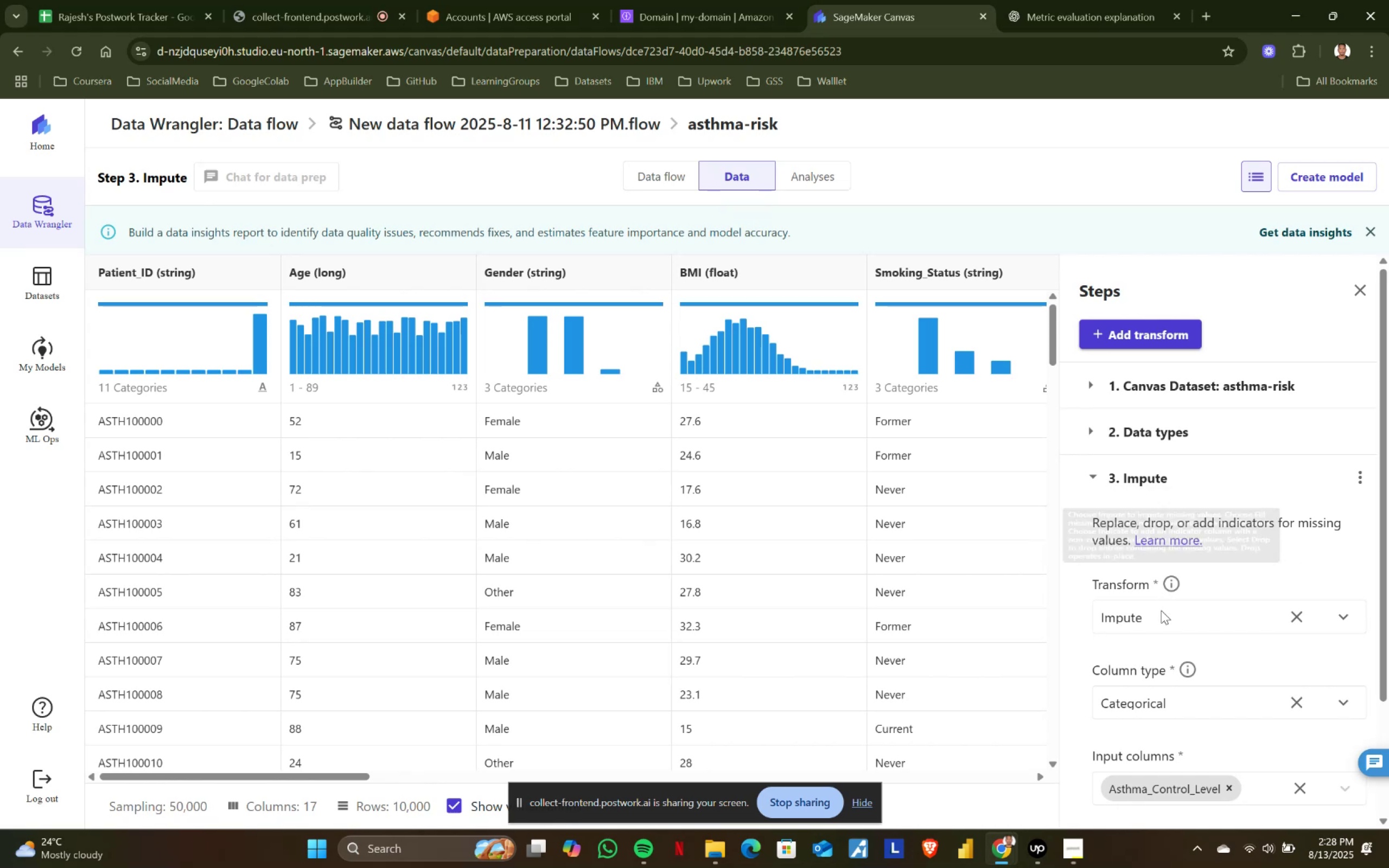 
scroll: coordinate [1165, 711], scroll_direction: down, amount: 3.0
 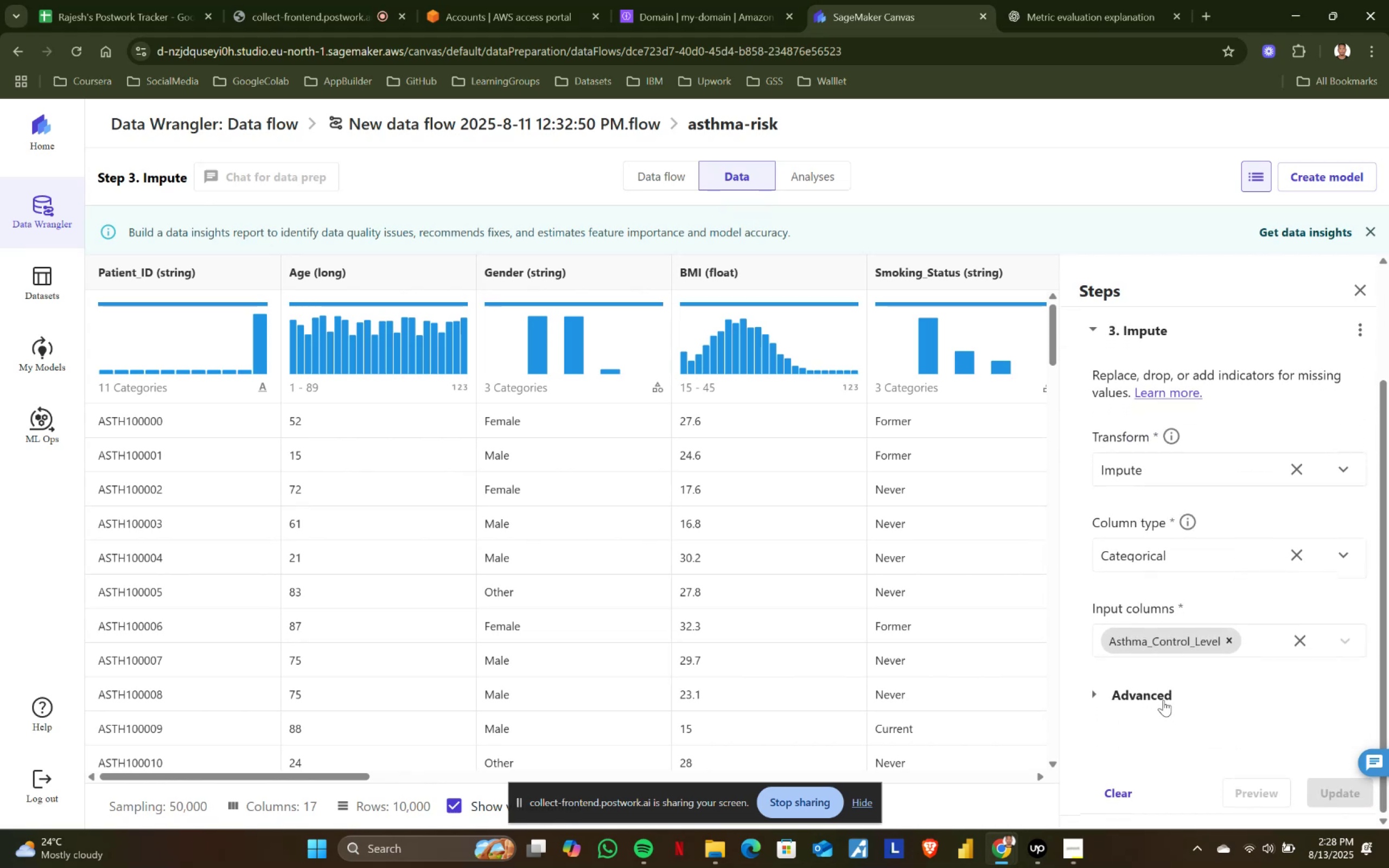 
left_click([1162, 697])
 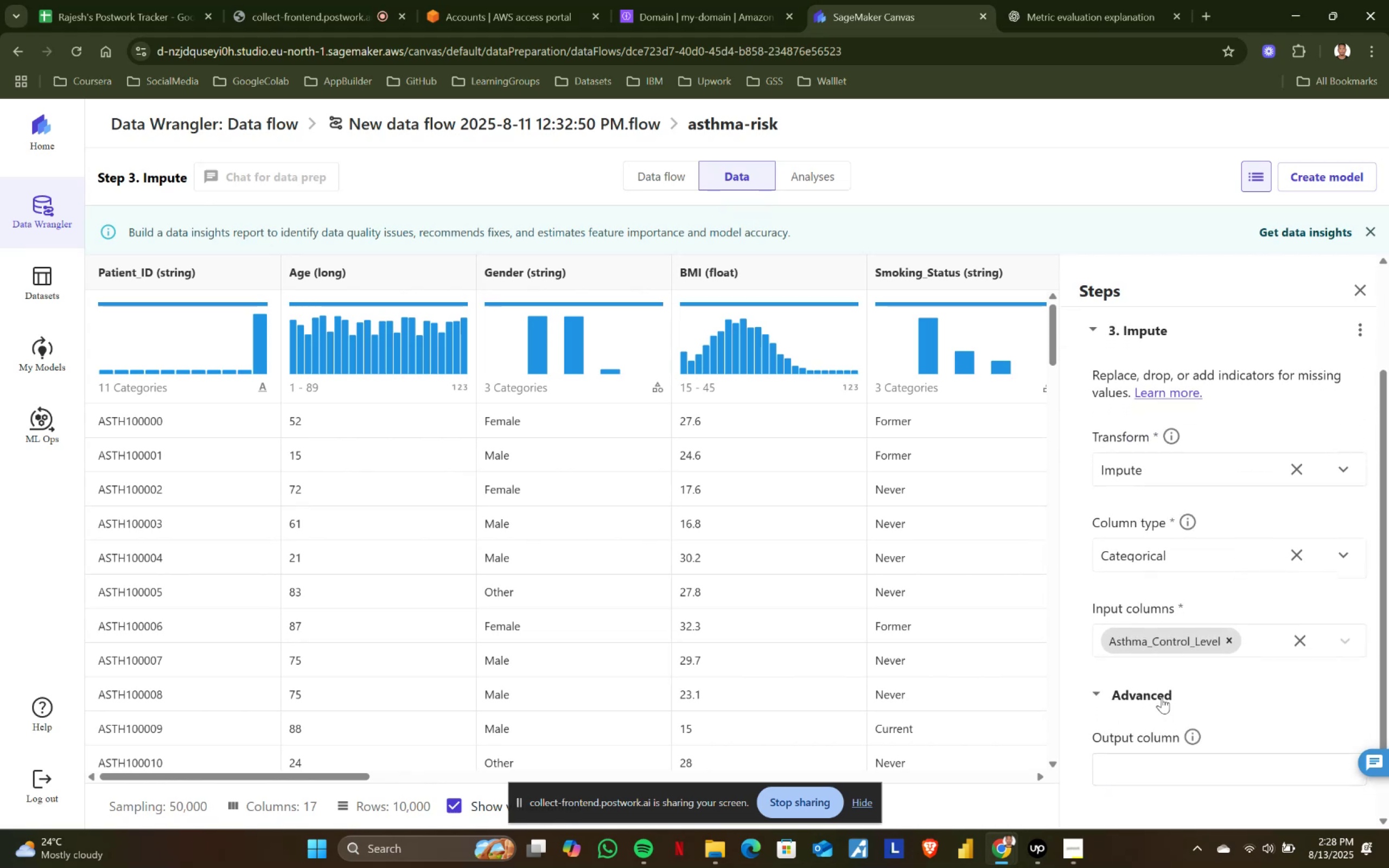 
scroll: coordinate [1182, 697], scroll_direction: down, amount: 2.0
 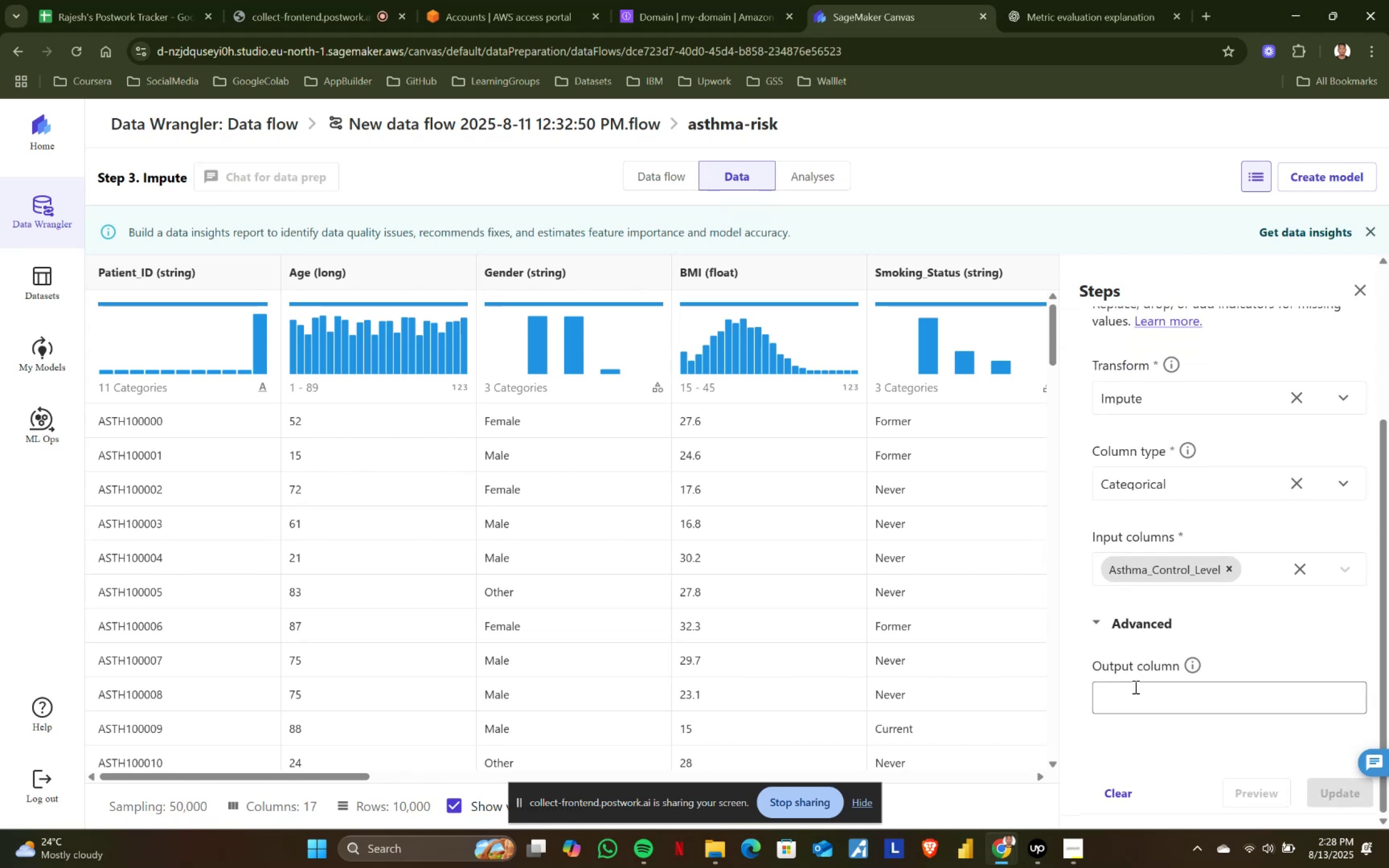 
left_click([1137, 694])
 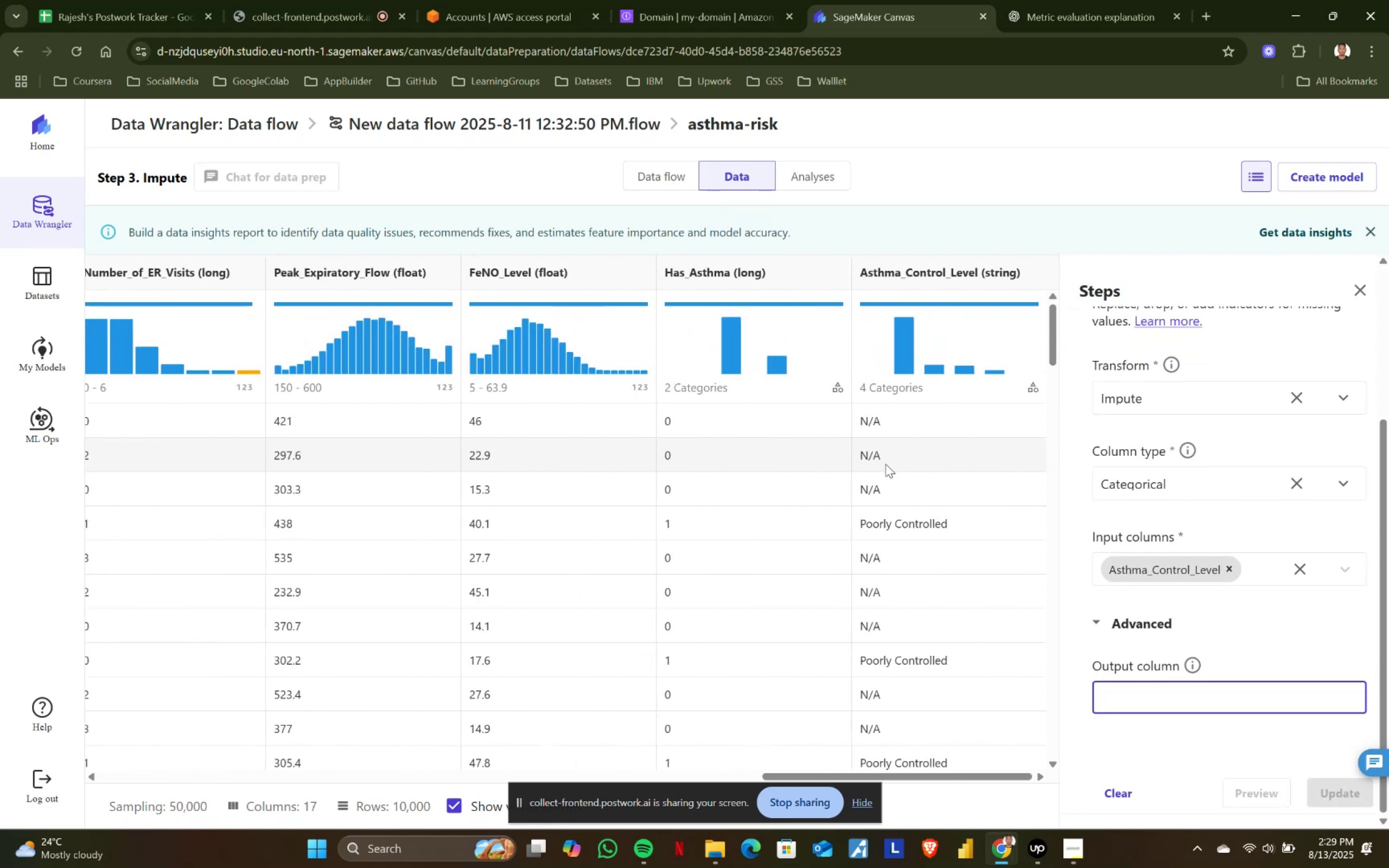 
left_click([913, 426])
 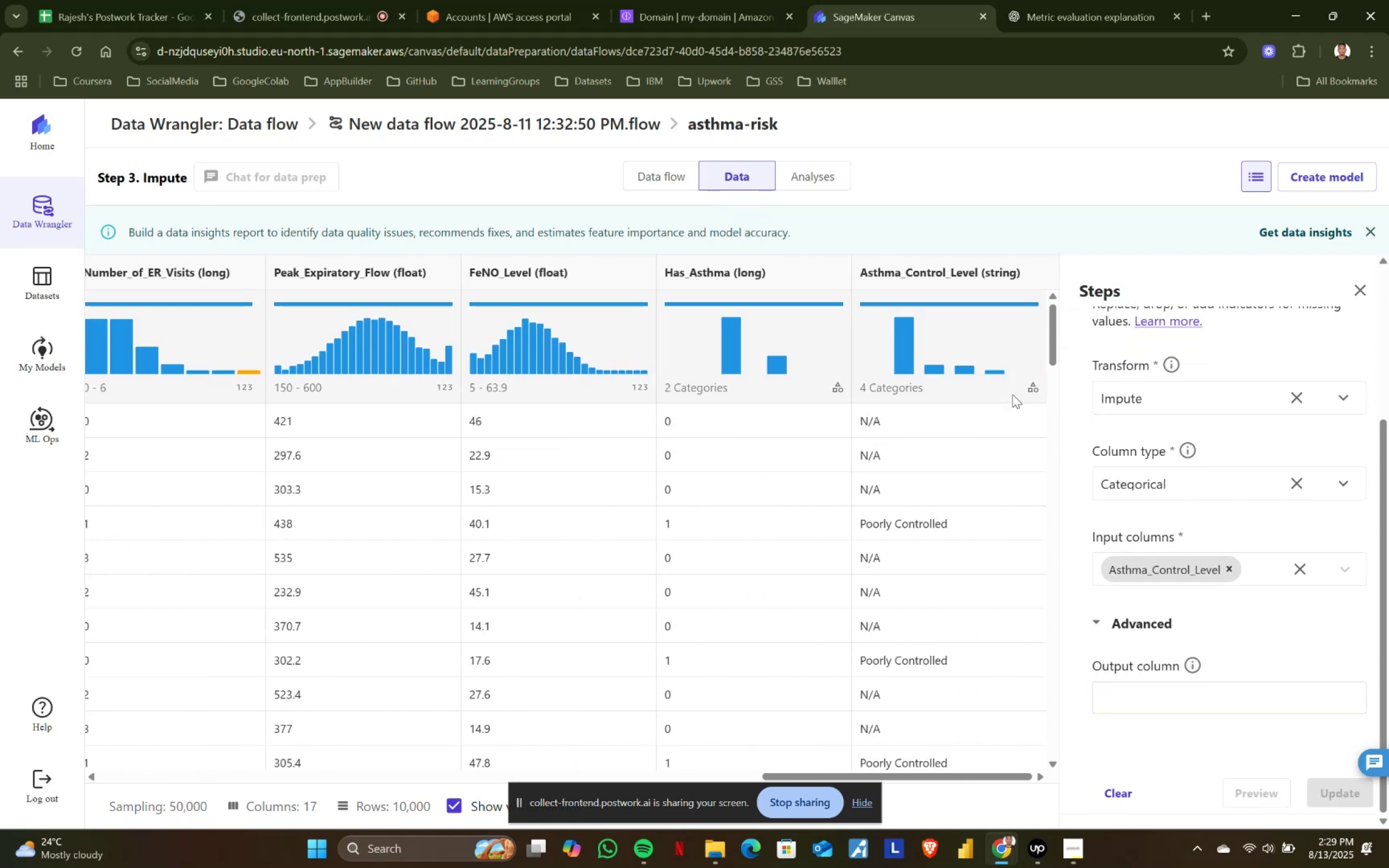 
left_click([1030, 390])
 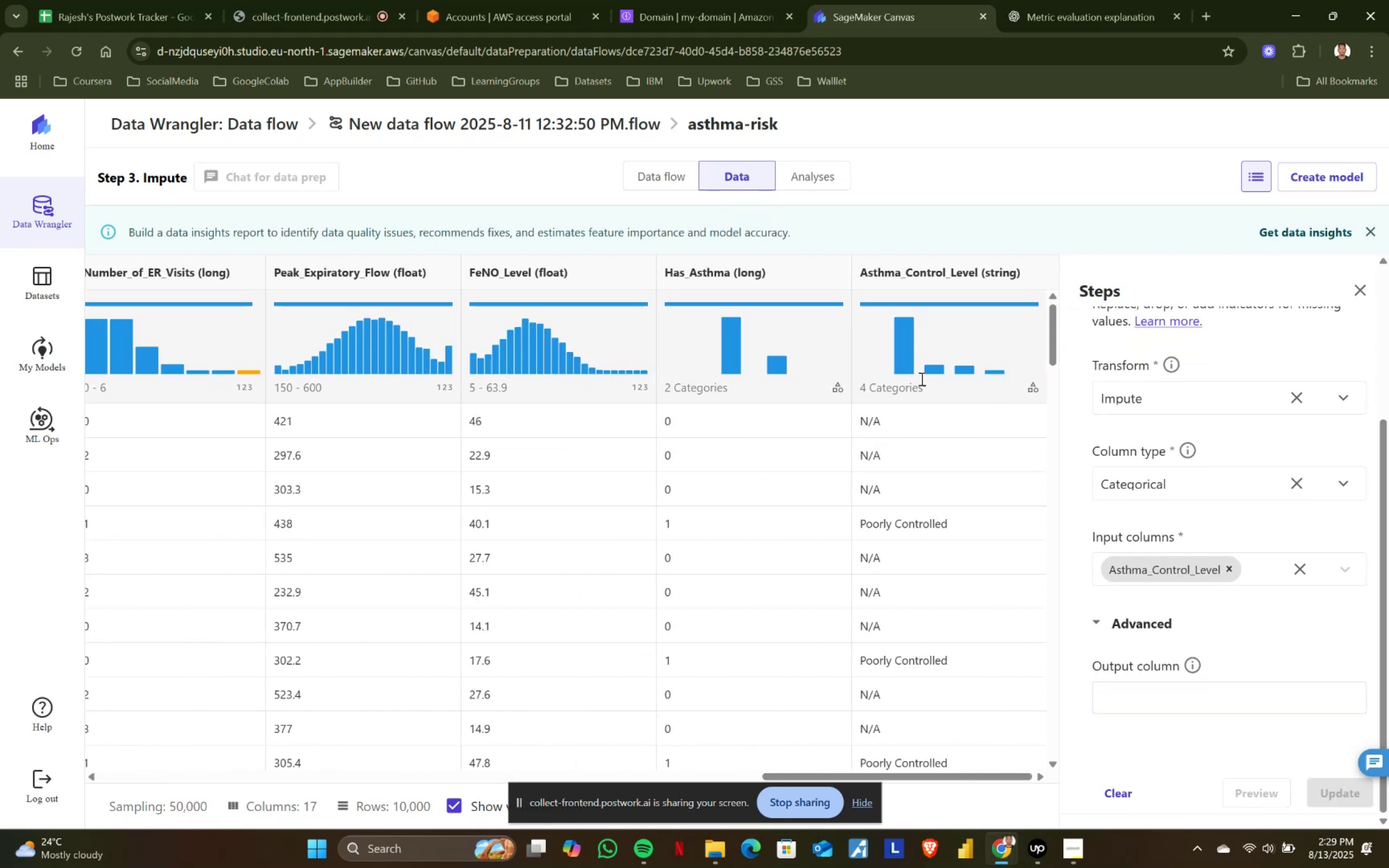 
left_click([909, 347])
 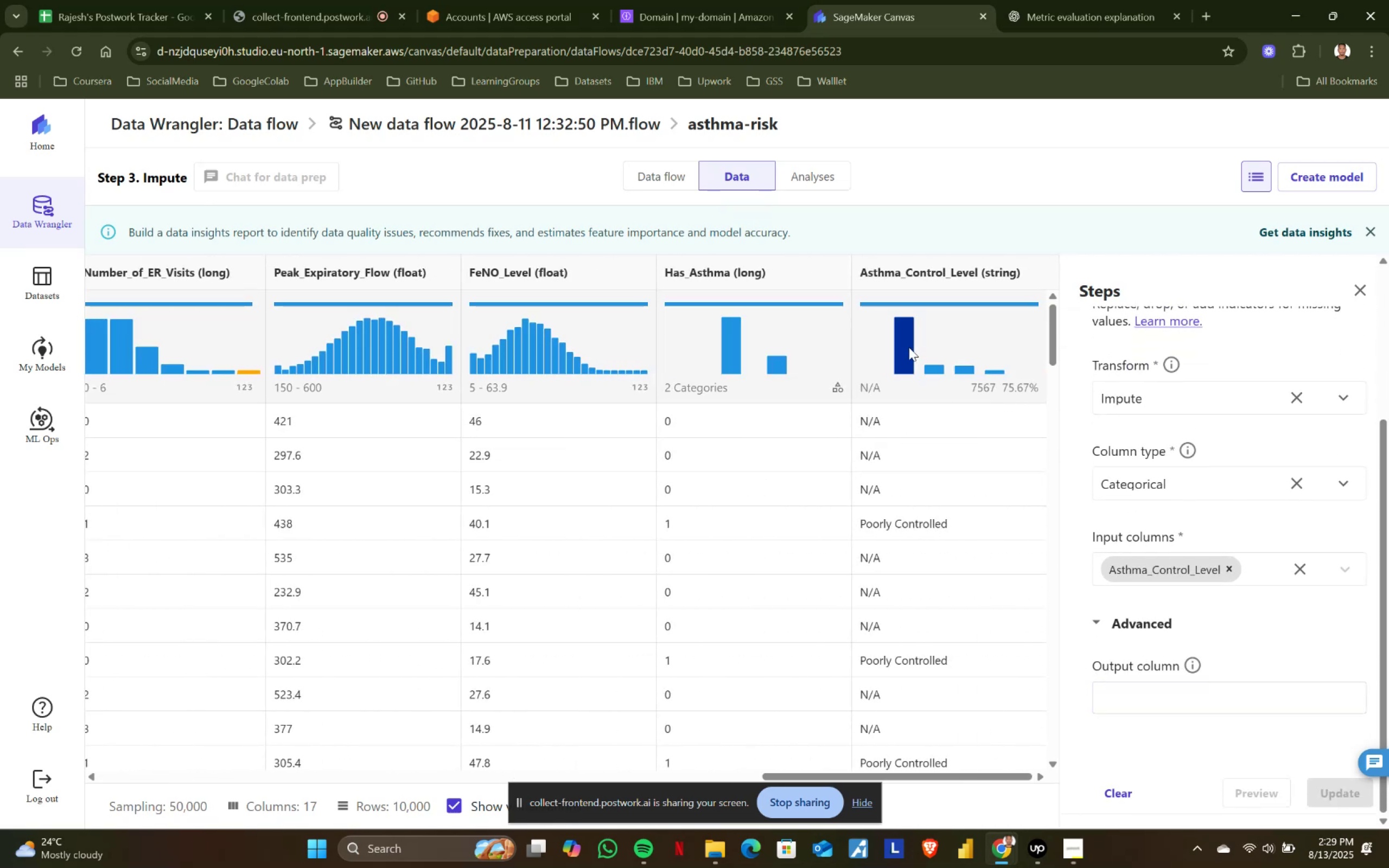 
left_click([909, 347])
 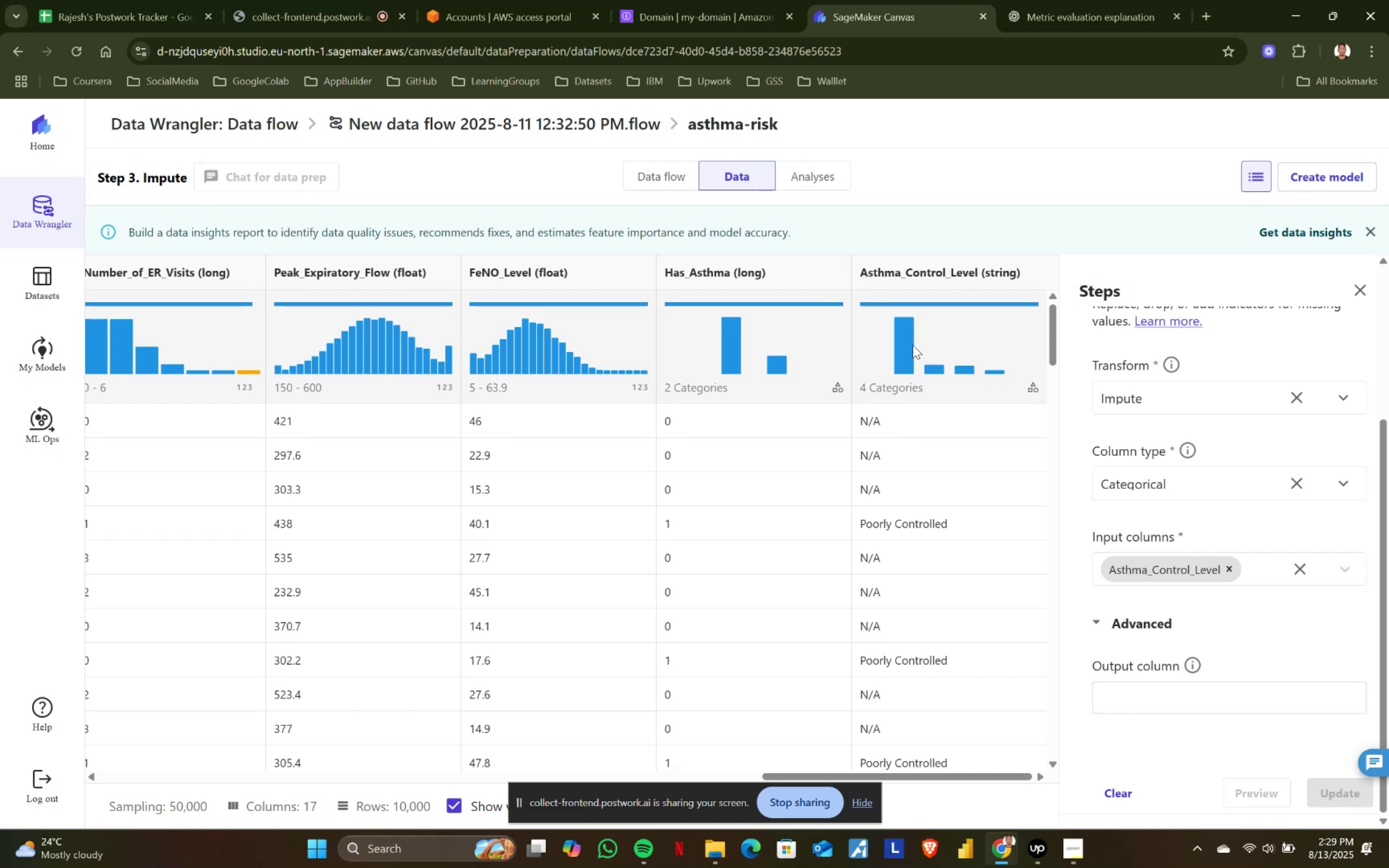 
left_click([907, 337])
 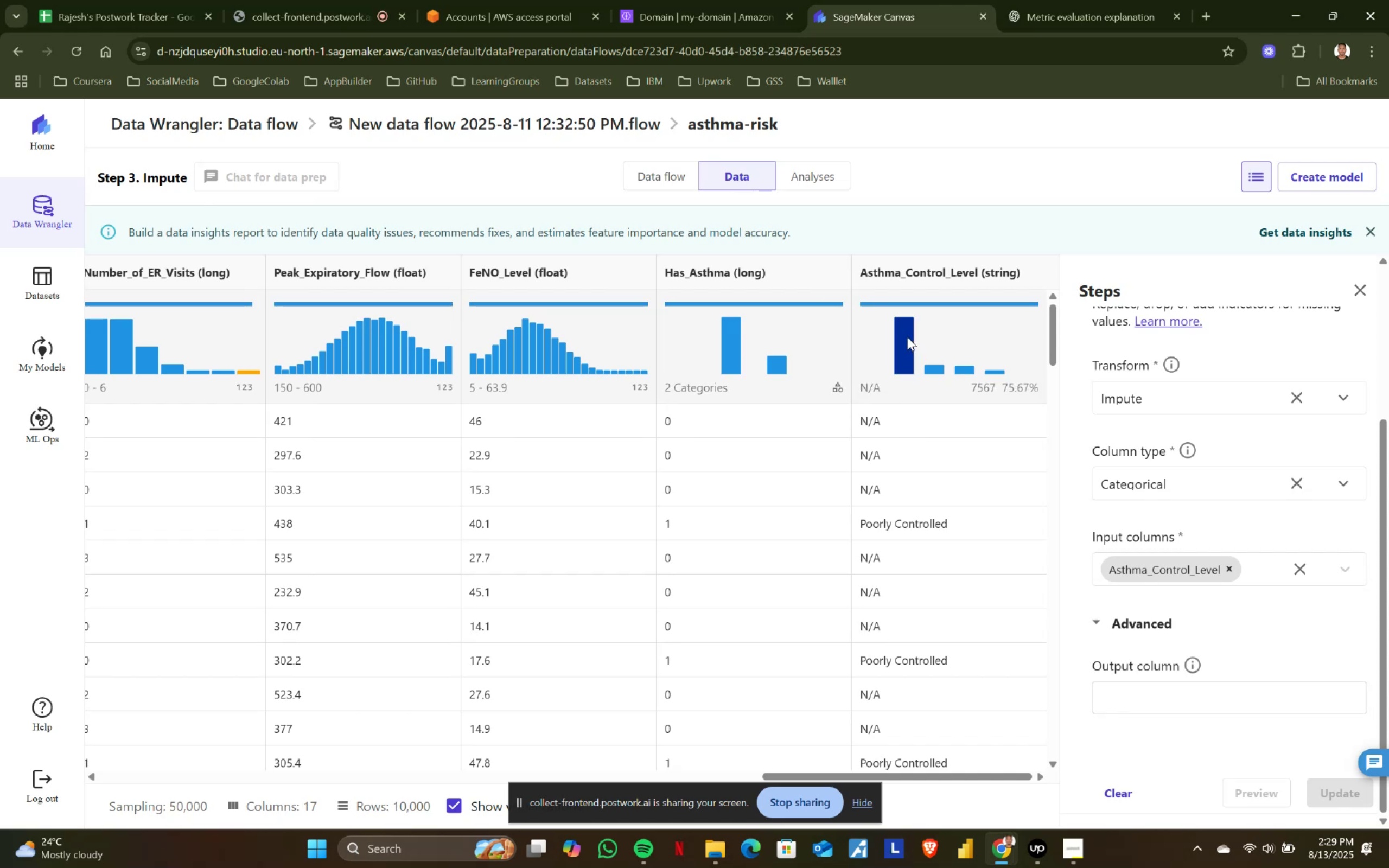 
double_click([907, 337])
 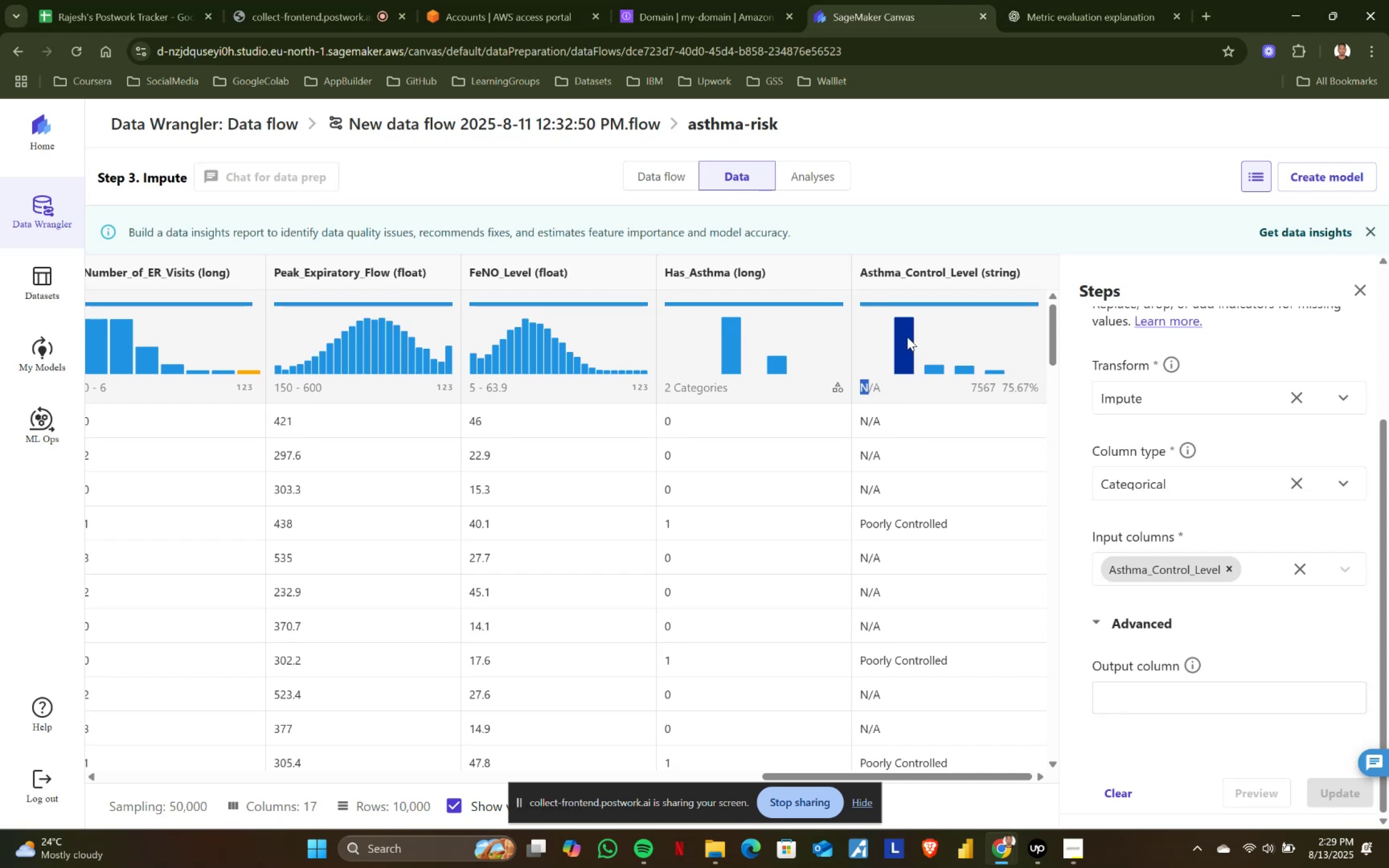 
triple_click([907, 337])
 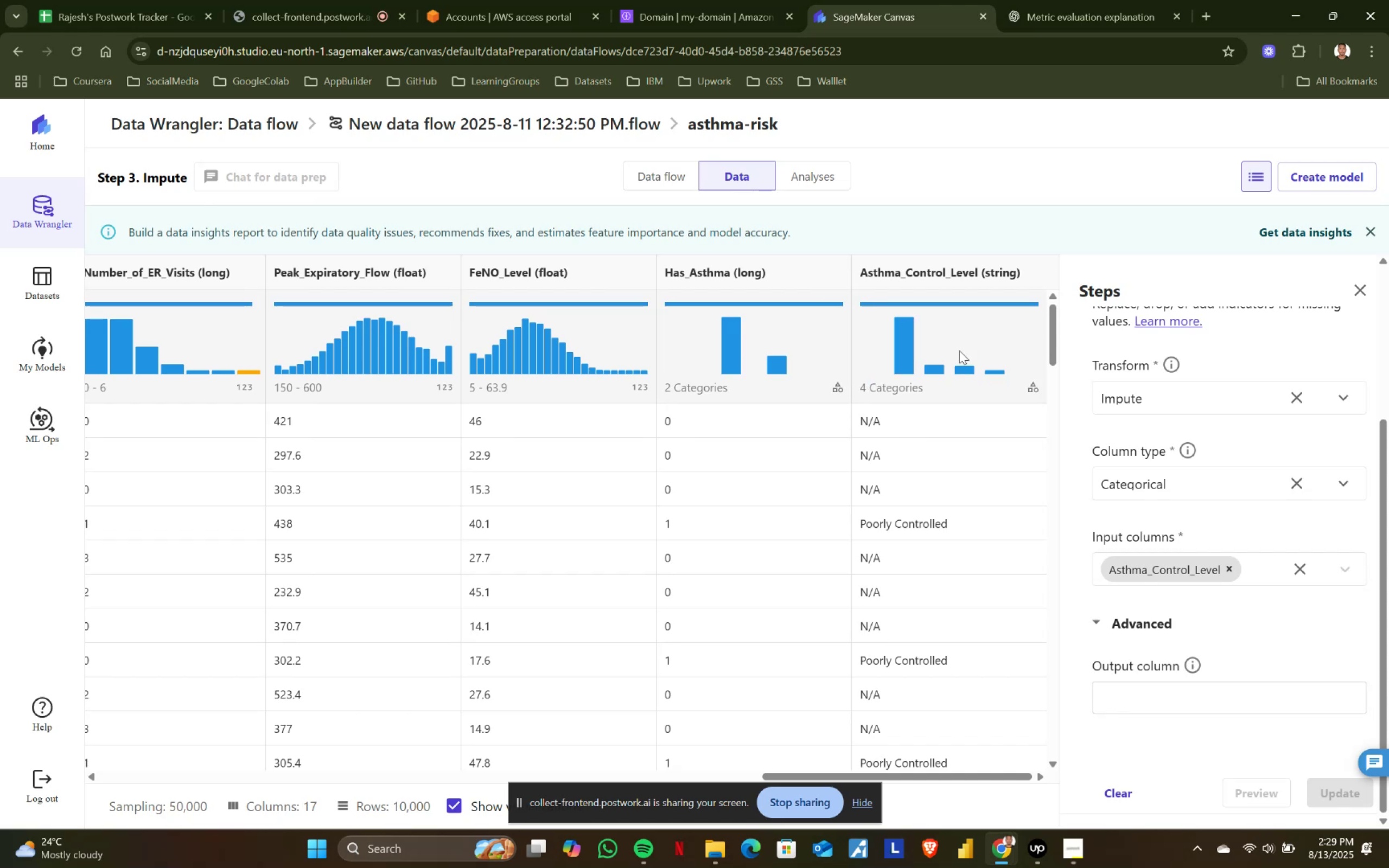 
left_click([1171, 401])
 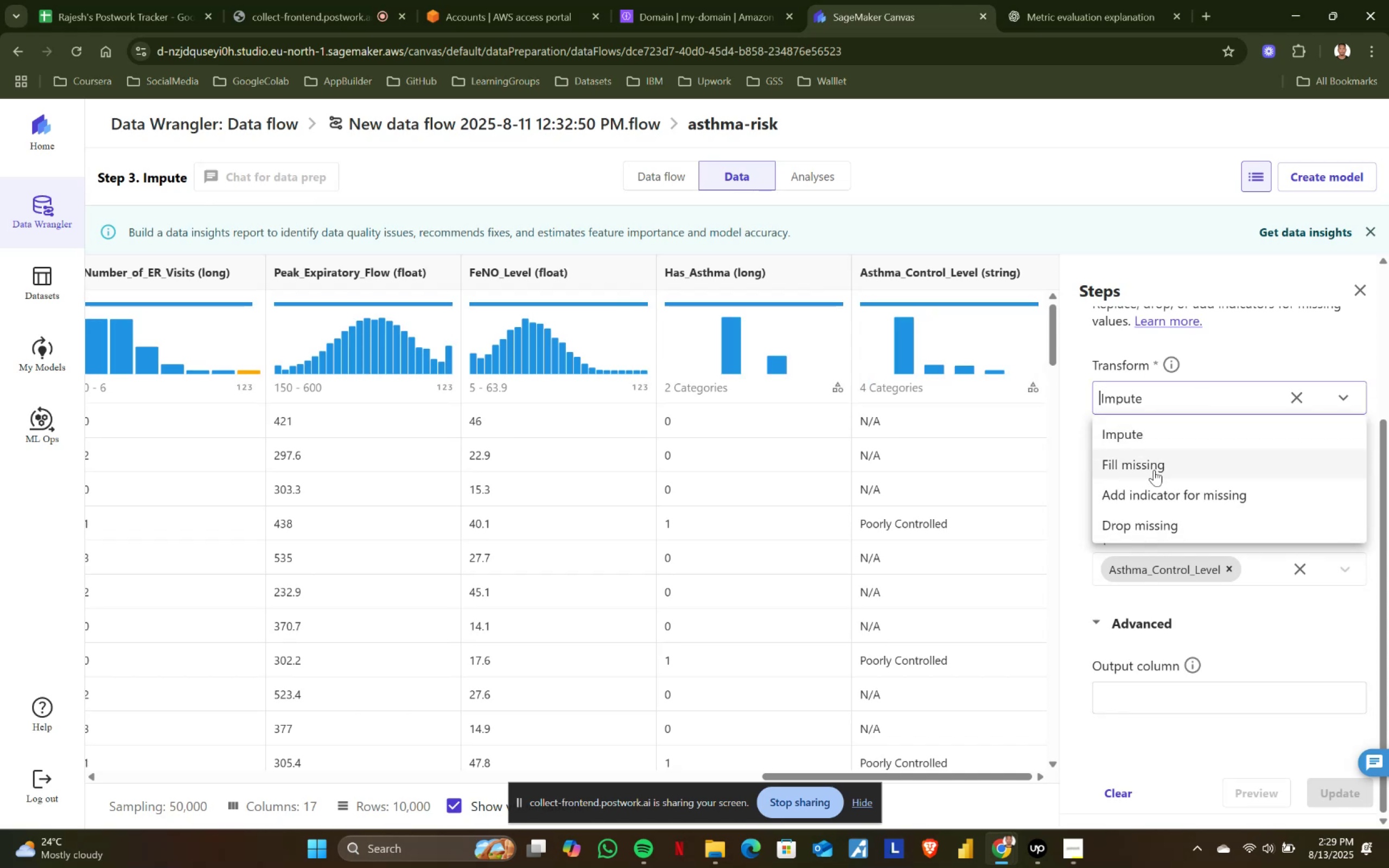 
wait(6.06)
 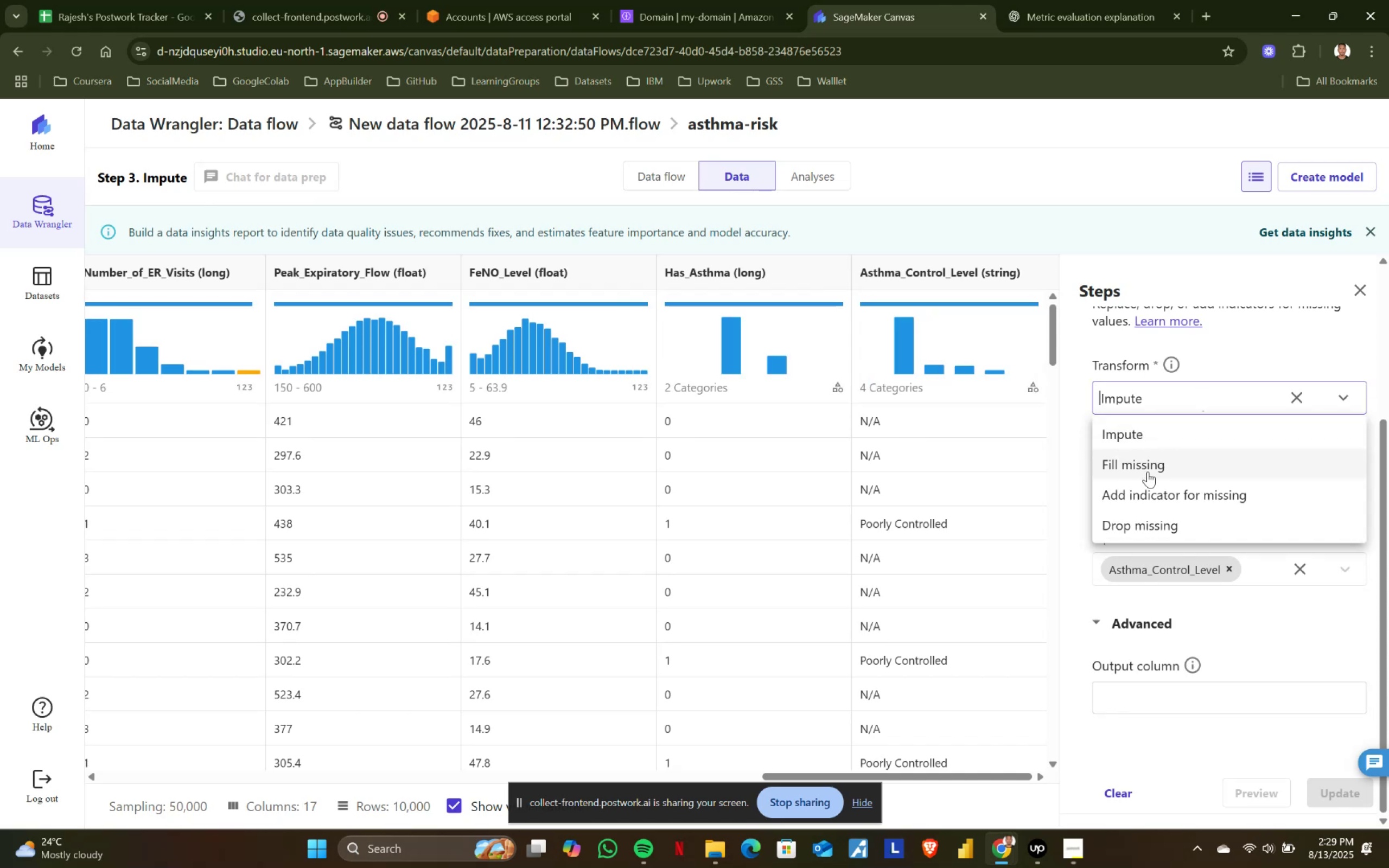 
left_click([1148, 466])
 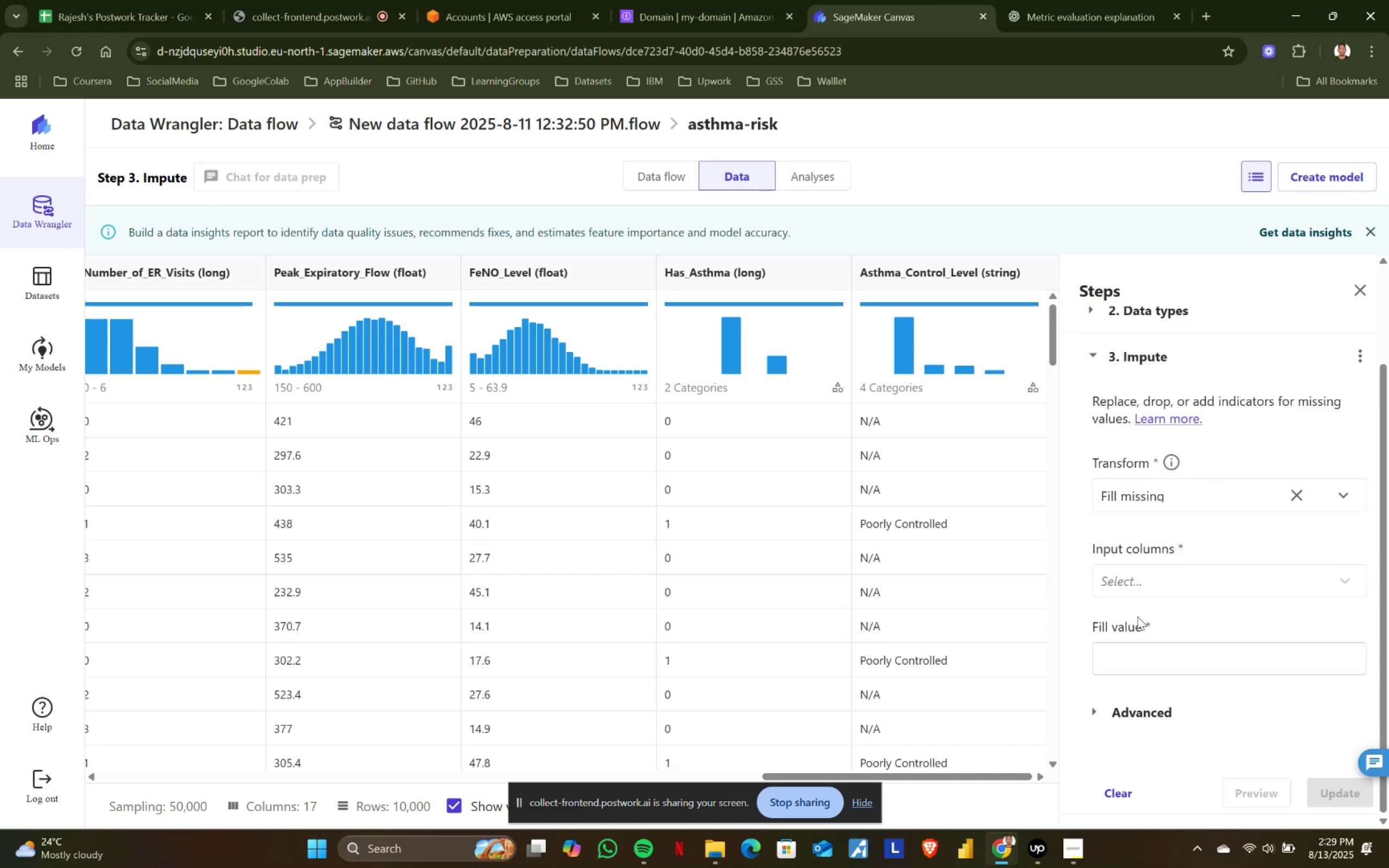 
left_click([1145, 569])
 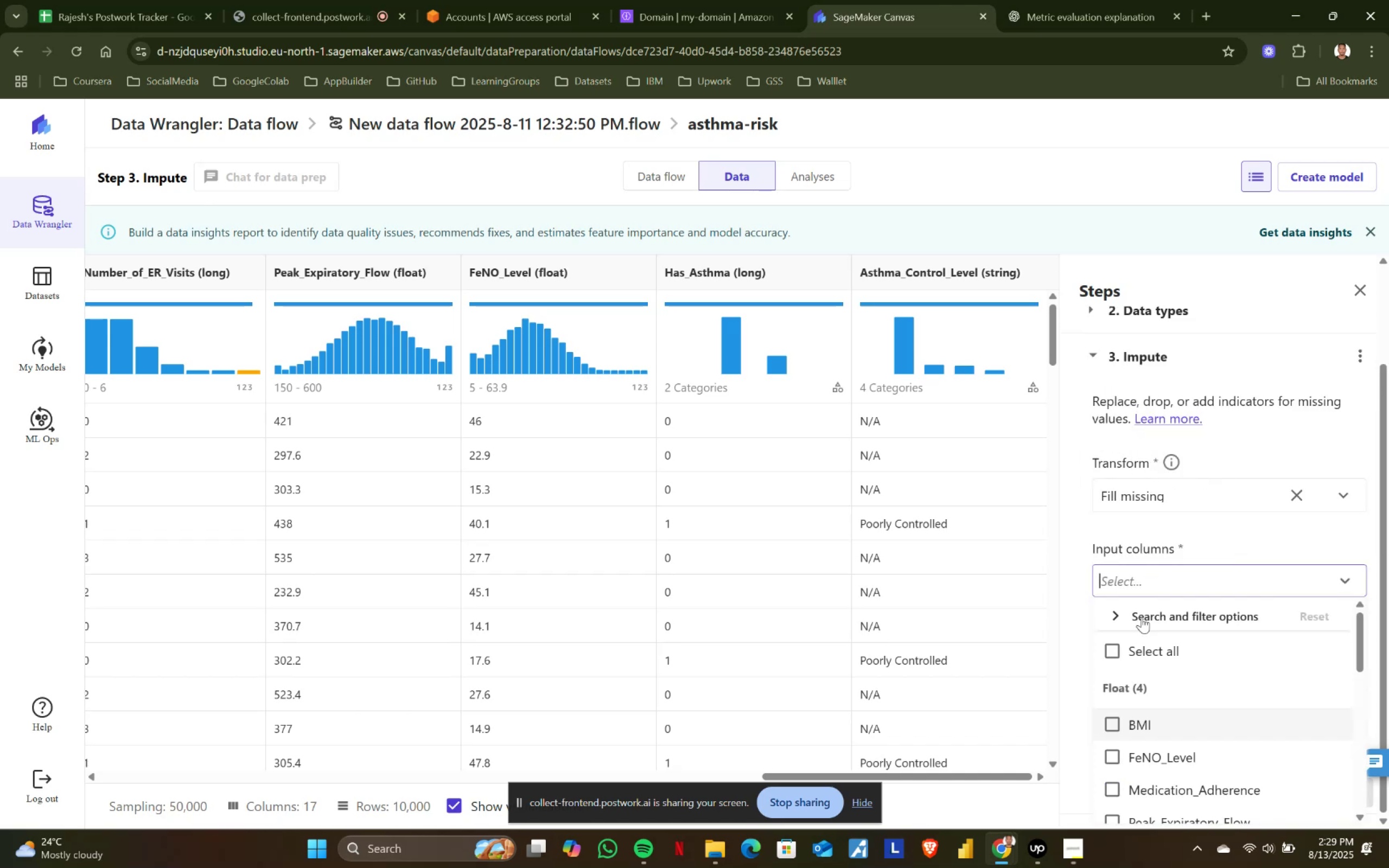 
scroll: coordinate [1150, 760], scroll_direction: down, amount: 4.0
 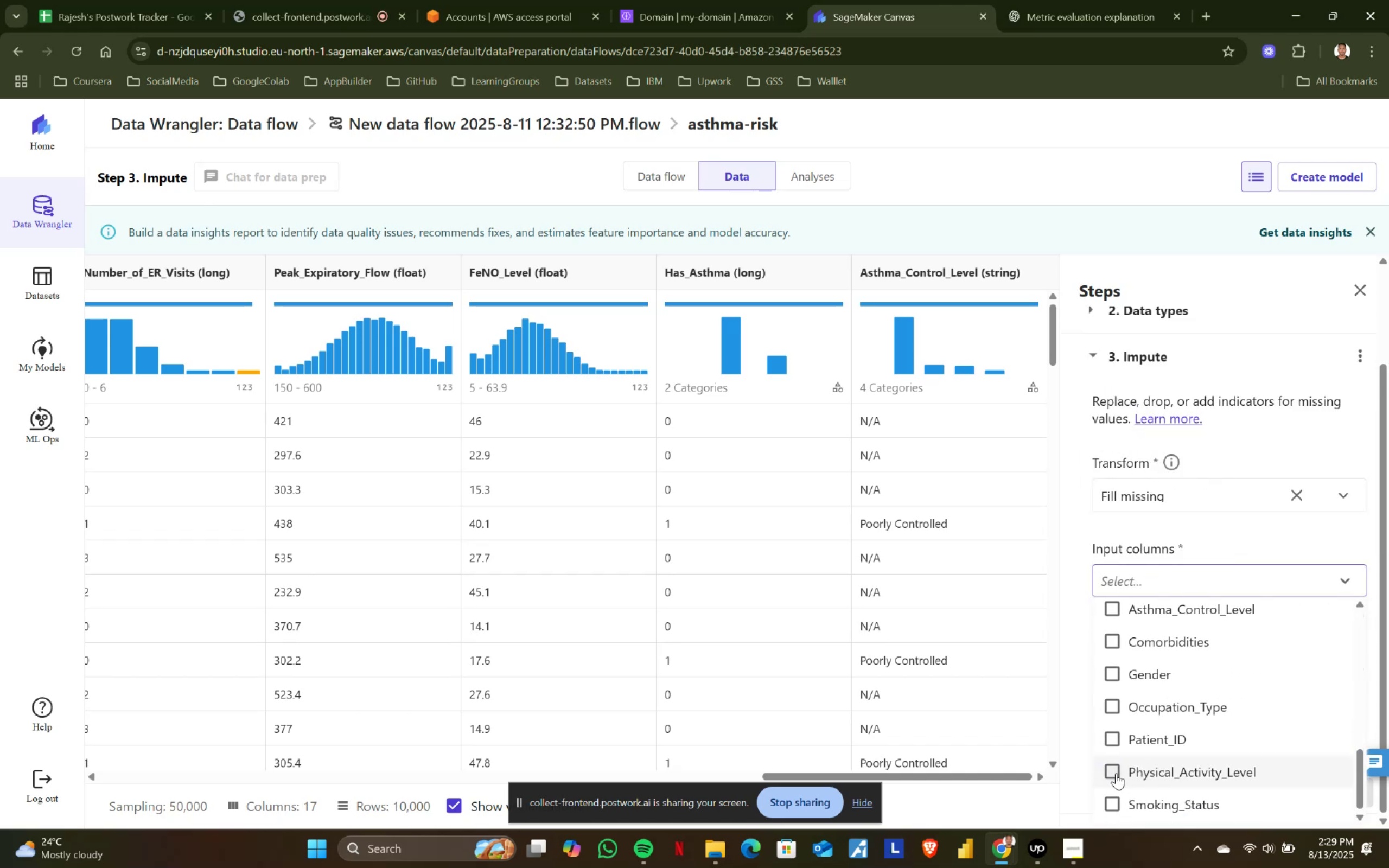 
left_click([1114, 772])
 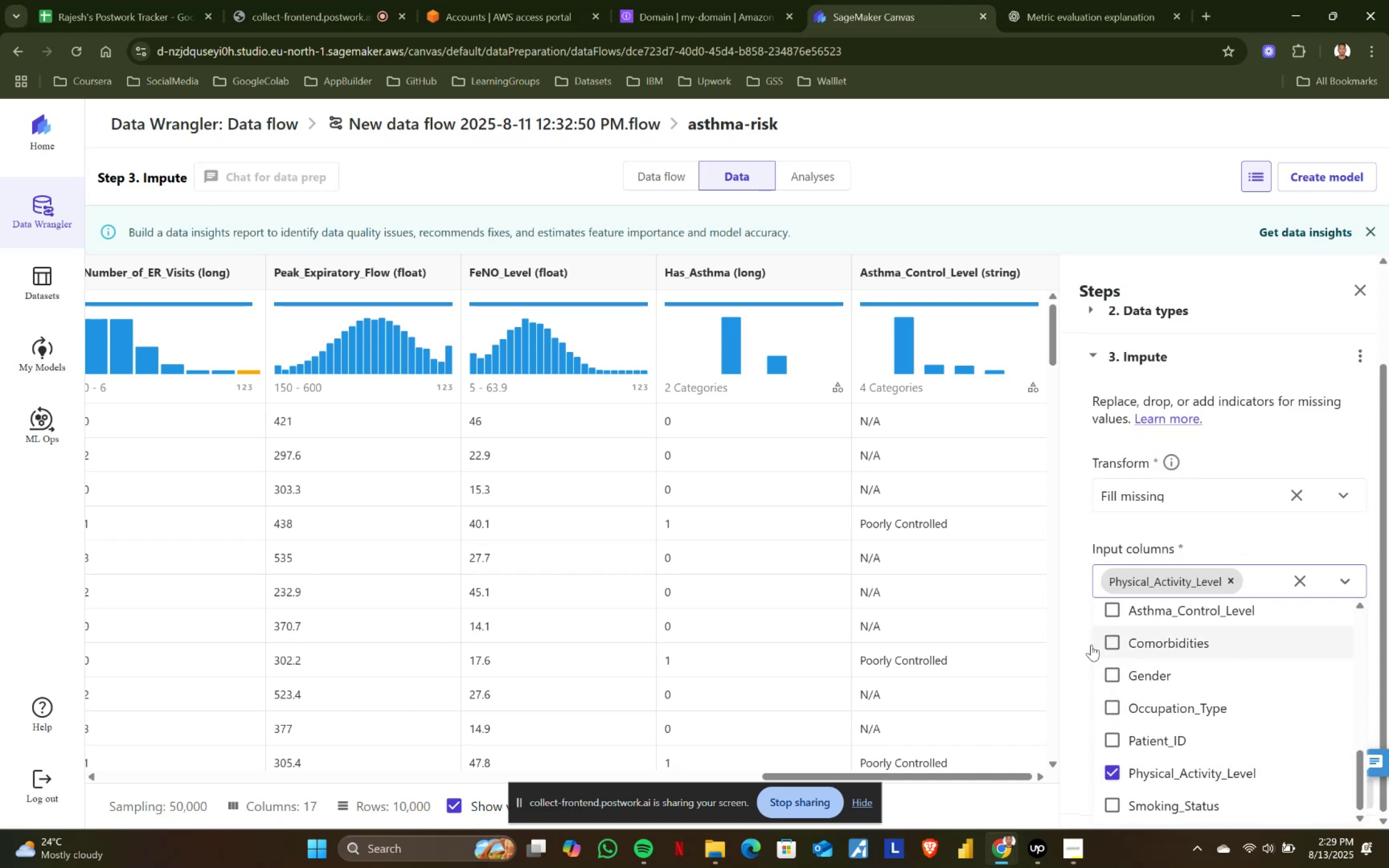 
left_click([1068, 618])
 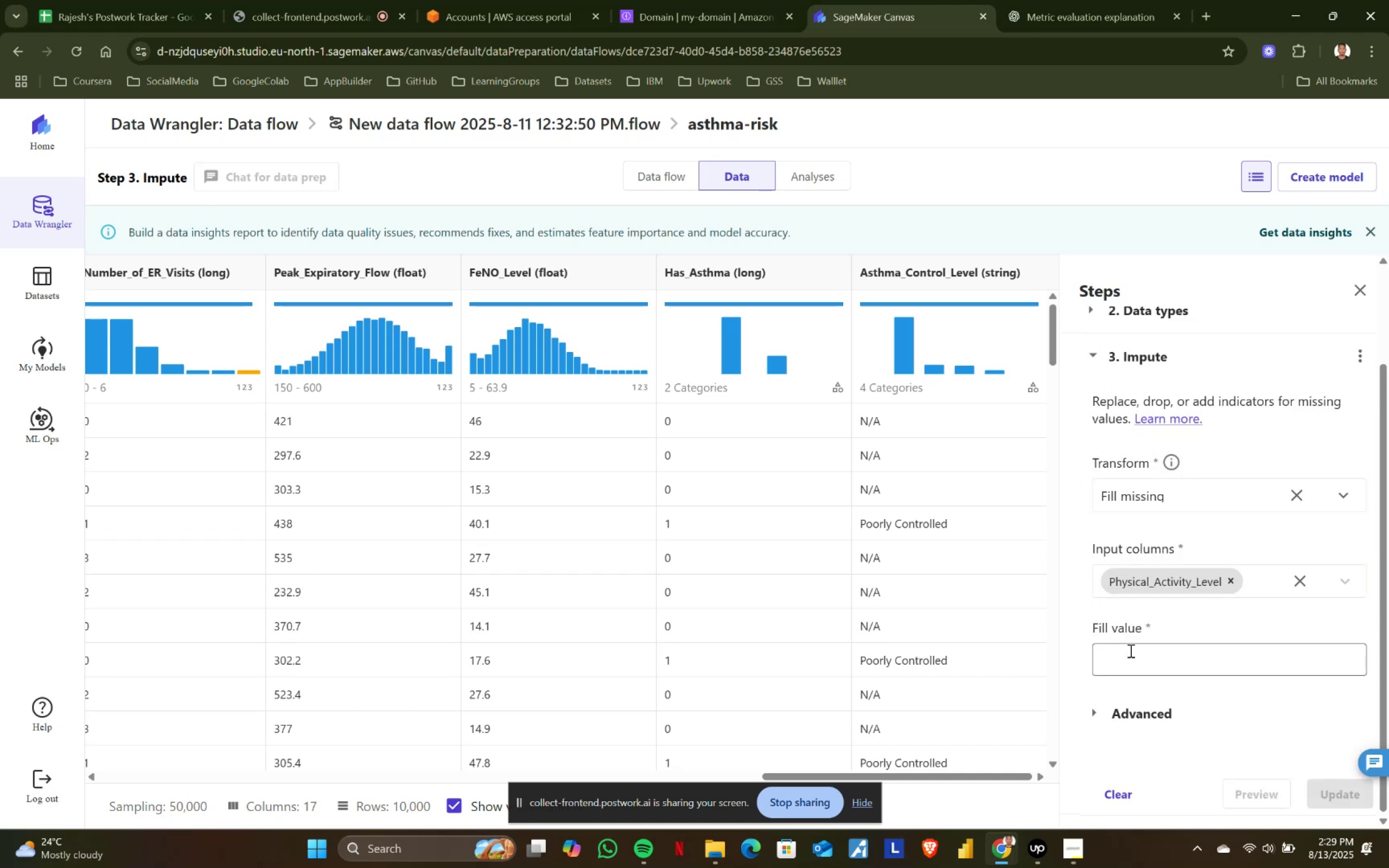 
left_click([1130, 649])
 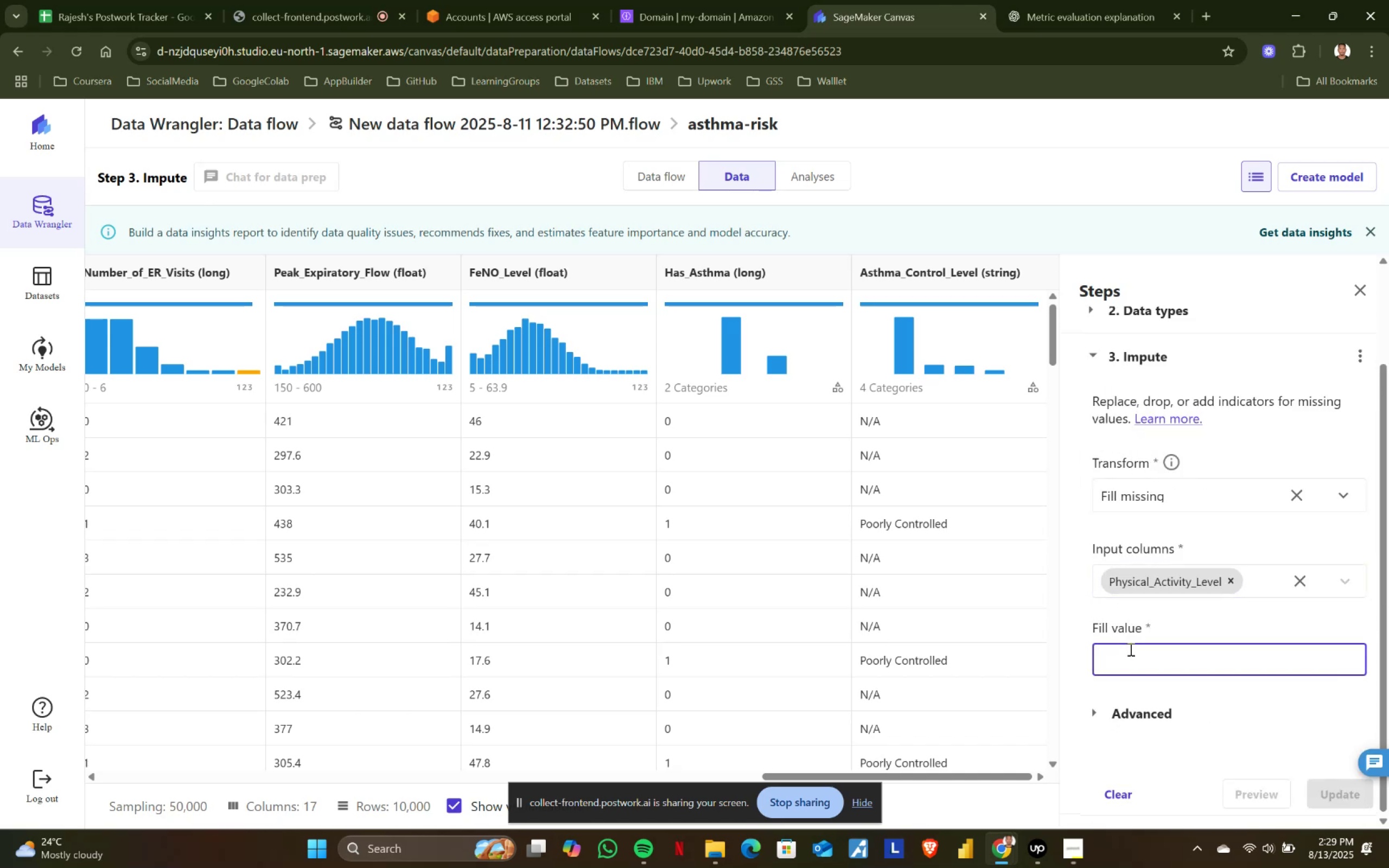 
scroll: coordinate [1130, 649], scroll_direction: down, amount: 2.0
 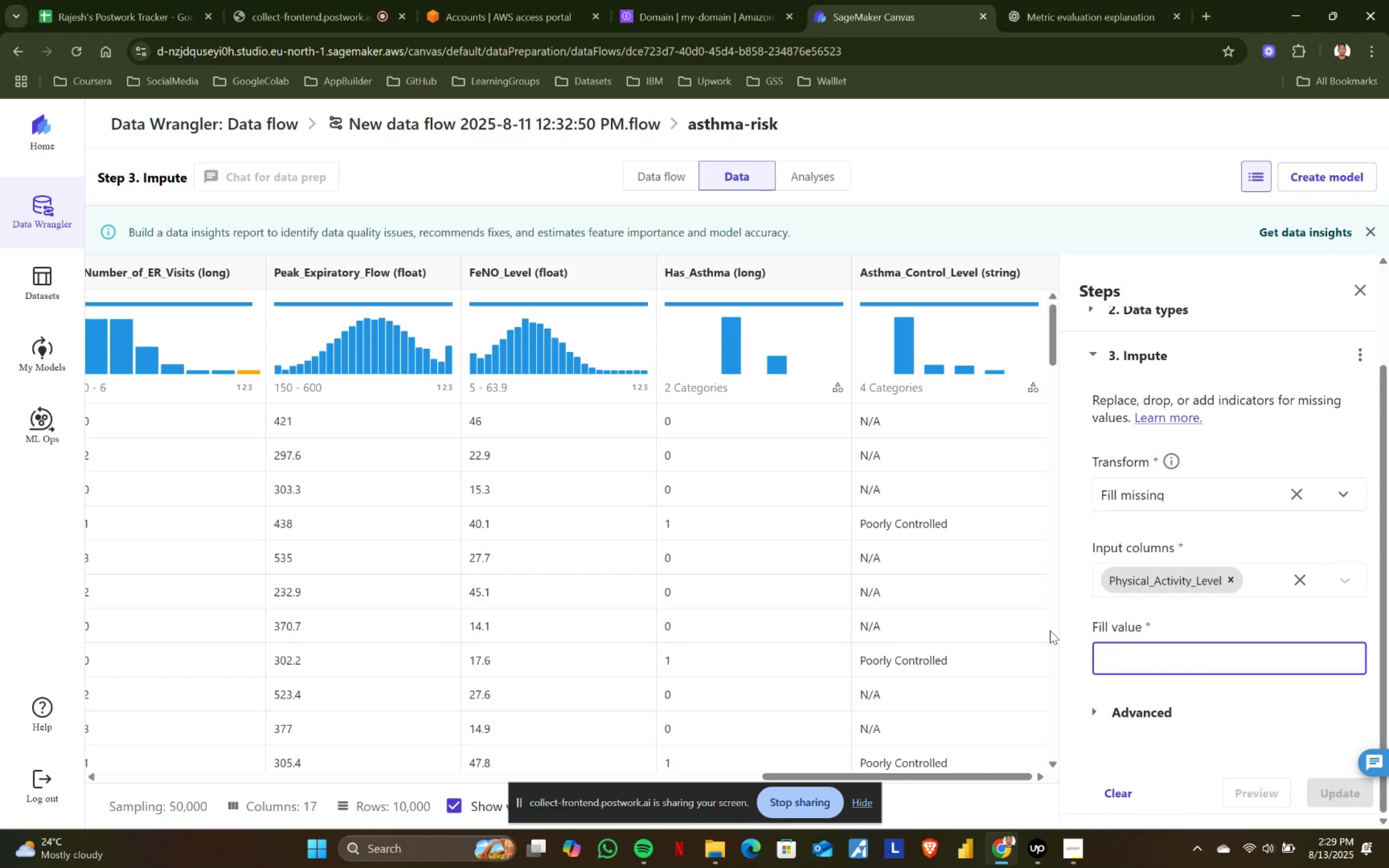 
scroll: coordinate [1263, 659], scroll_direction: up, amount: 5.0
 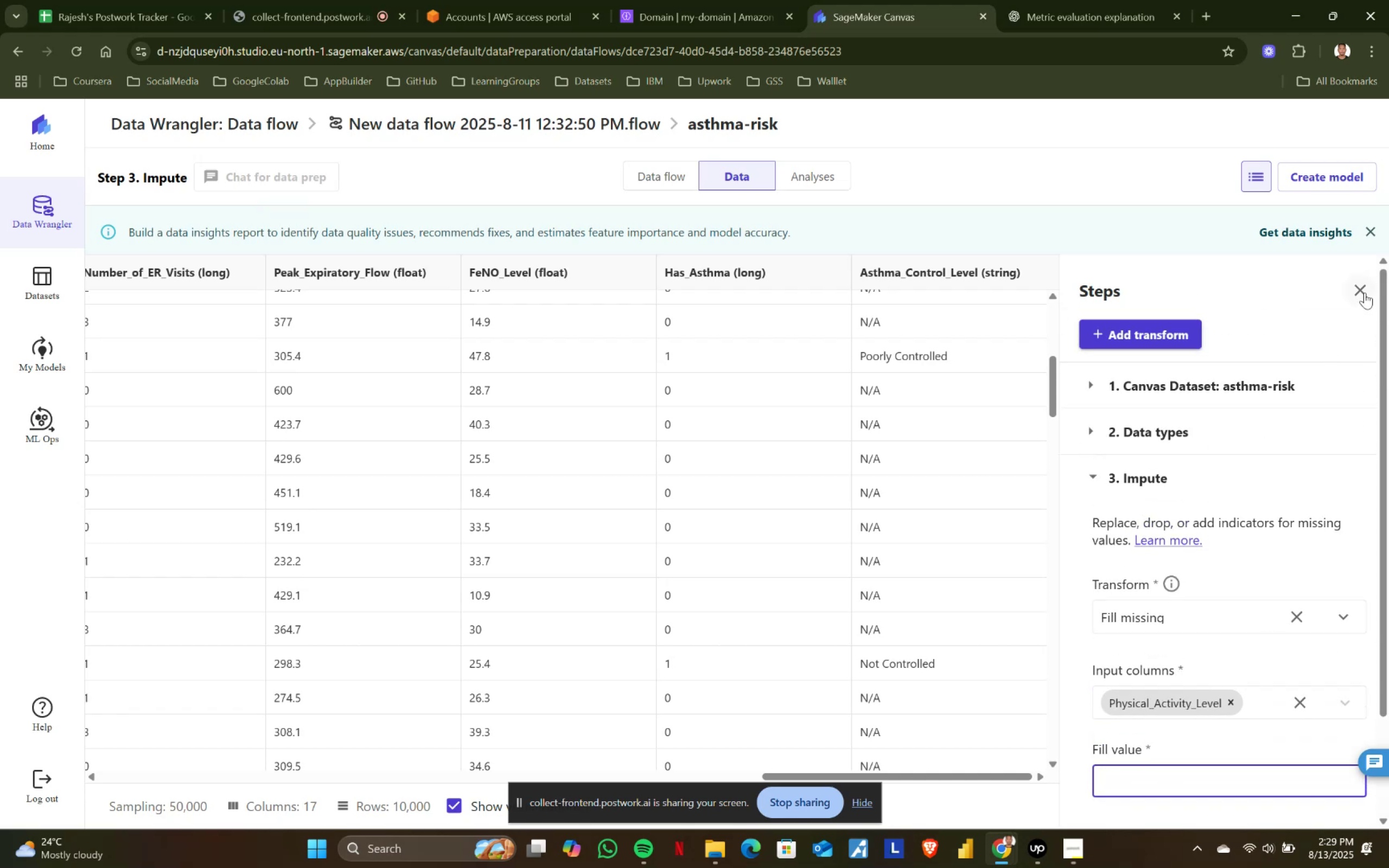 
left_click([1365, 285])
 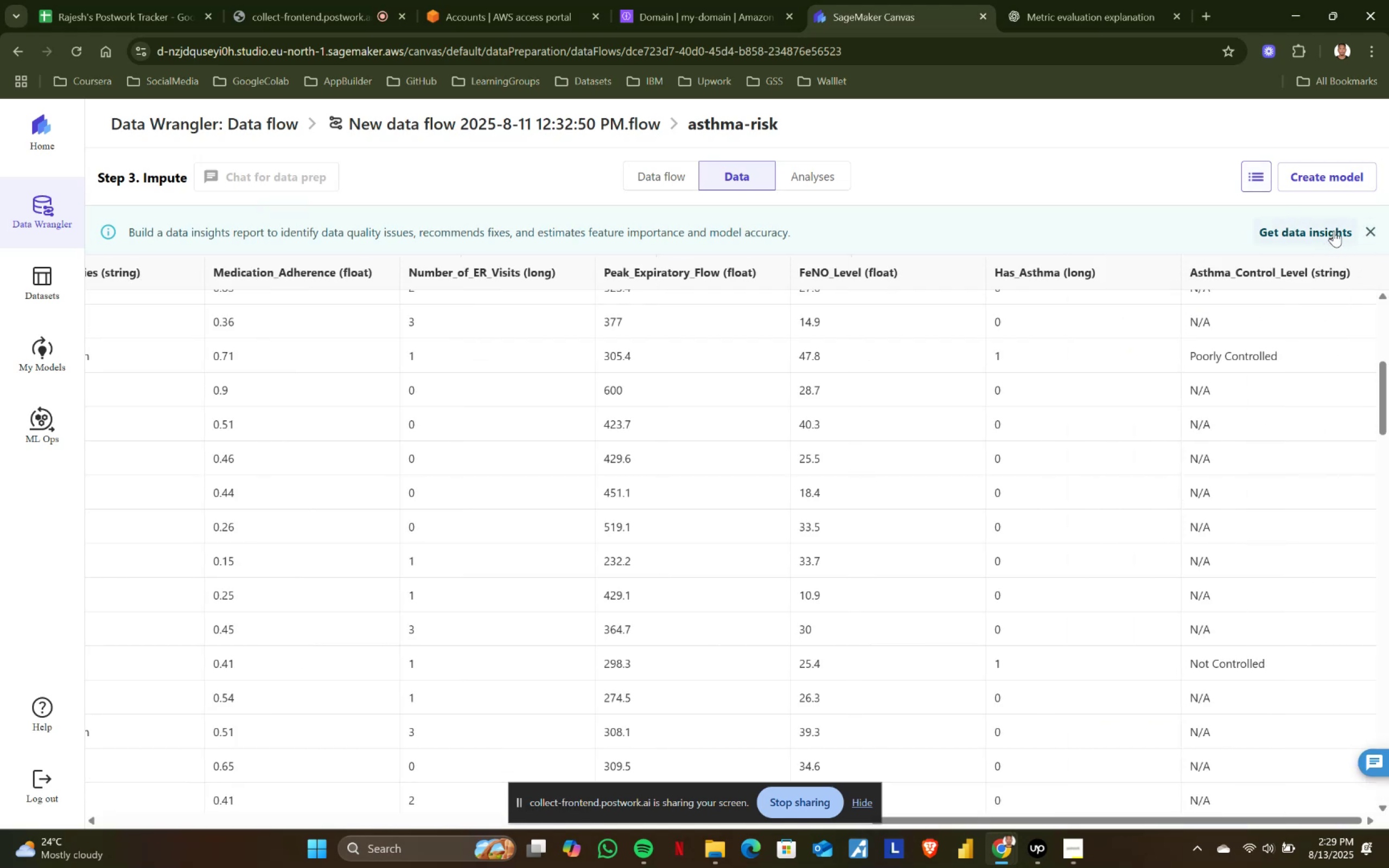 
left_click([1334, 231])
 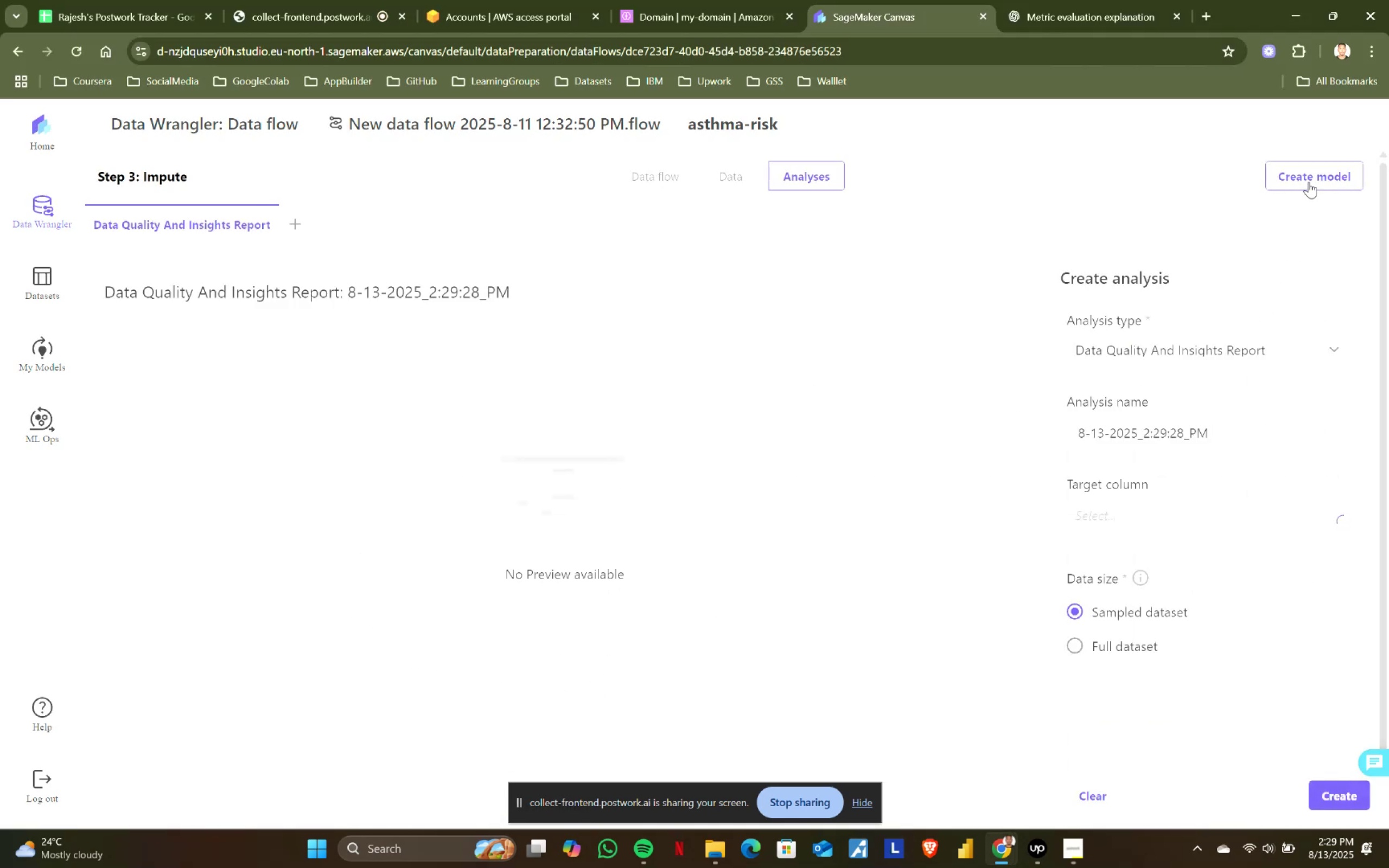 
left_click([1322, 170])
 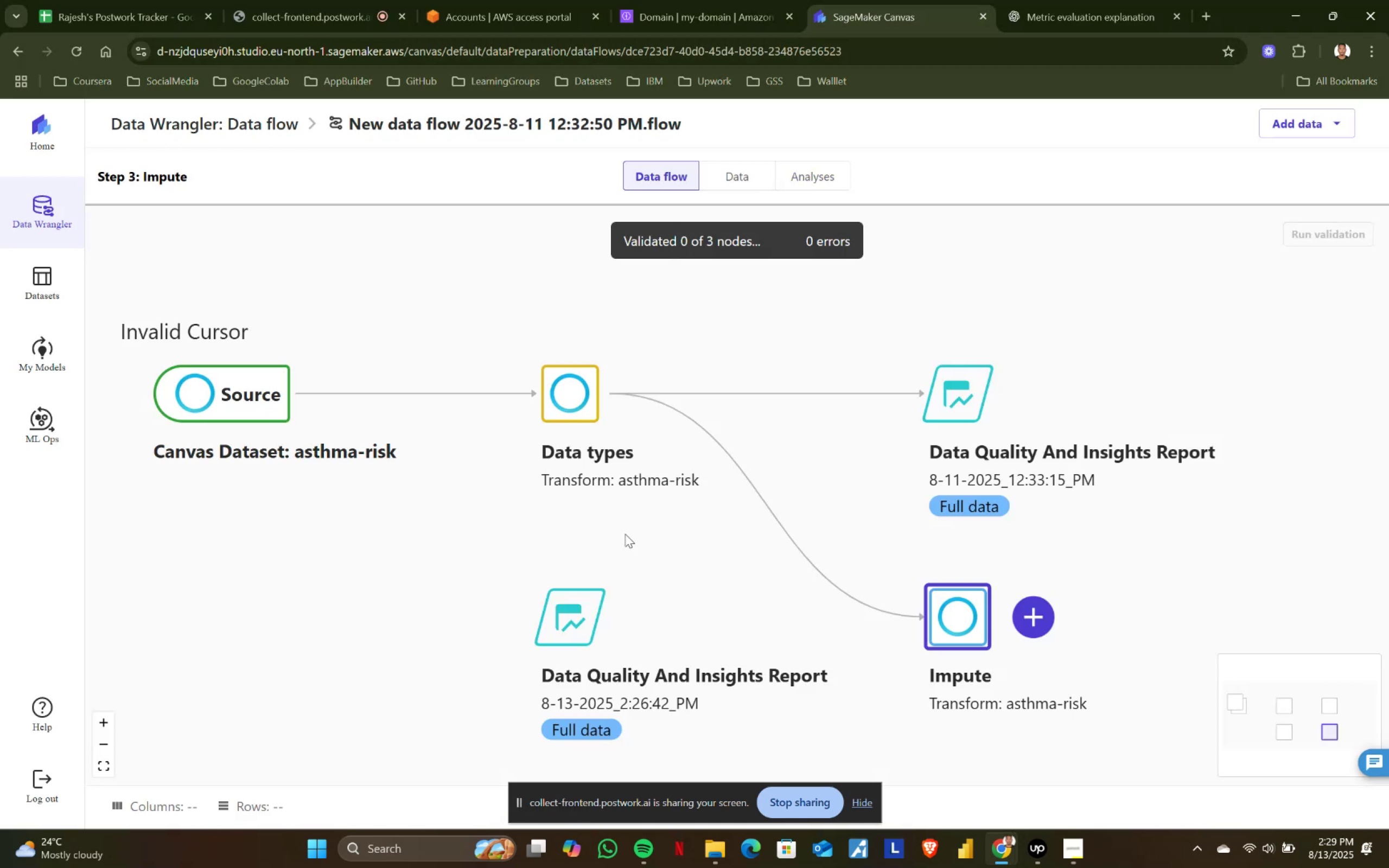 
scroll: coordinate [939, 586], scroll_direction: down, amount: 1.0
 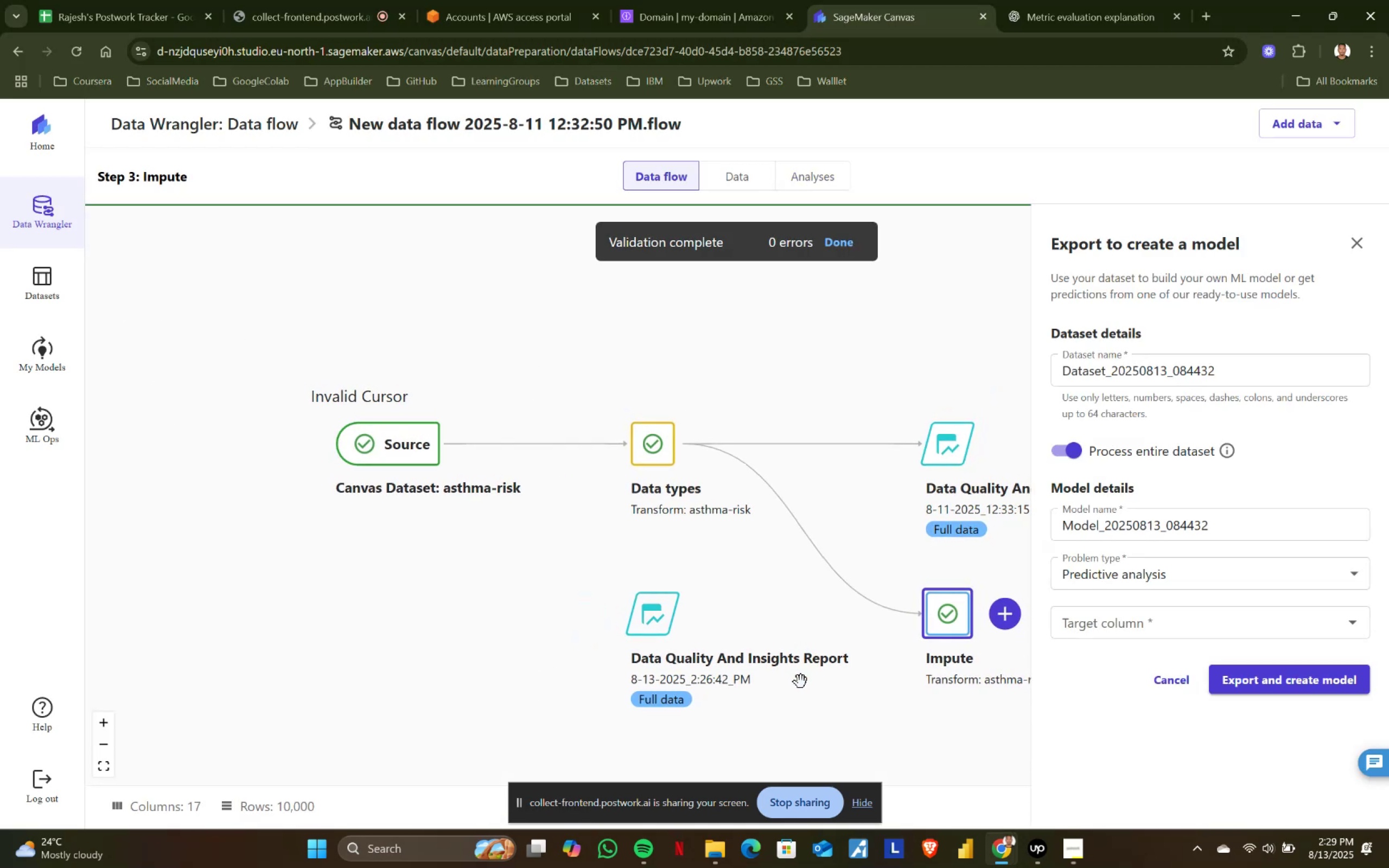 
left_click([920, 703])
 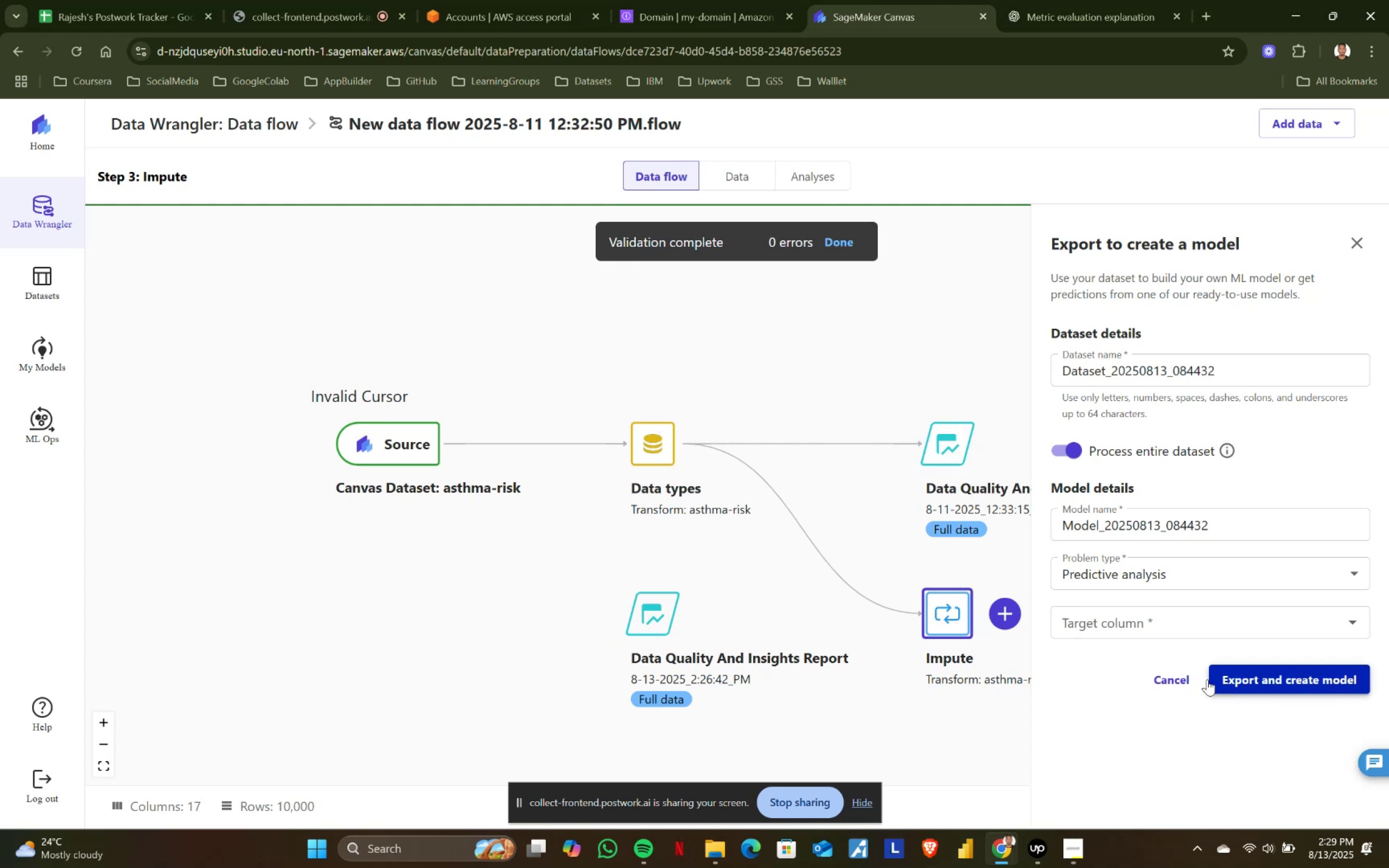 
left_click([1101, 624])
 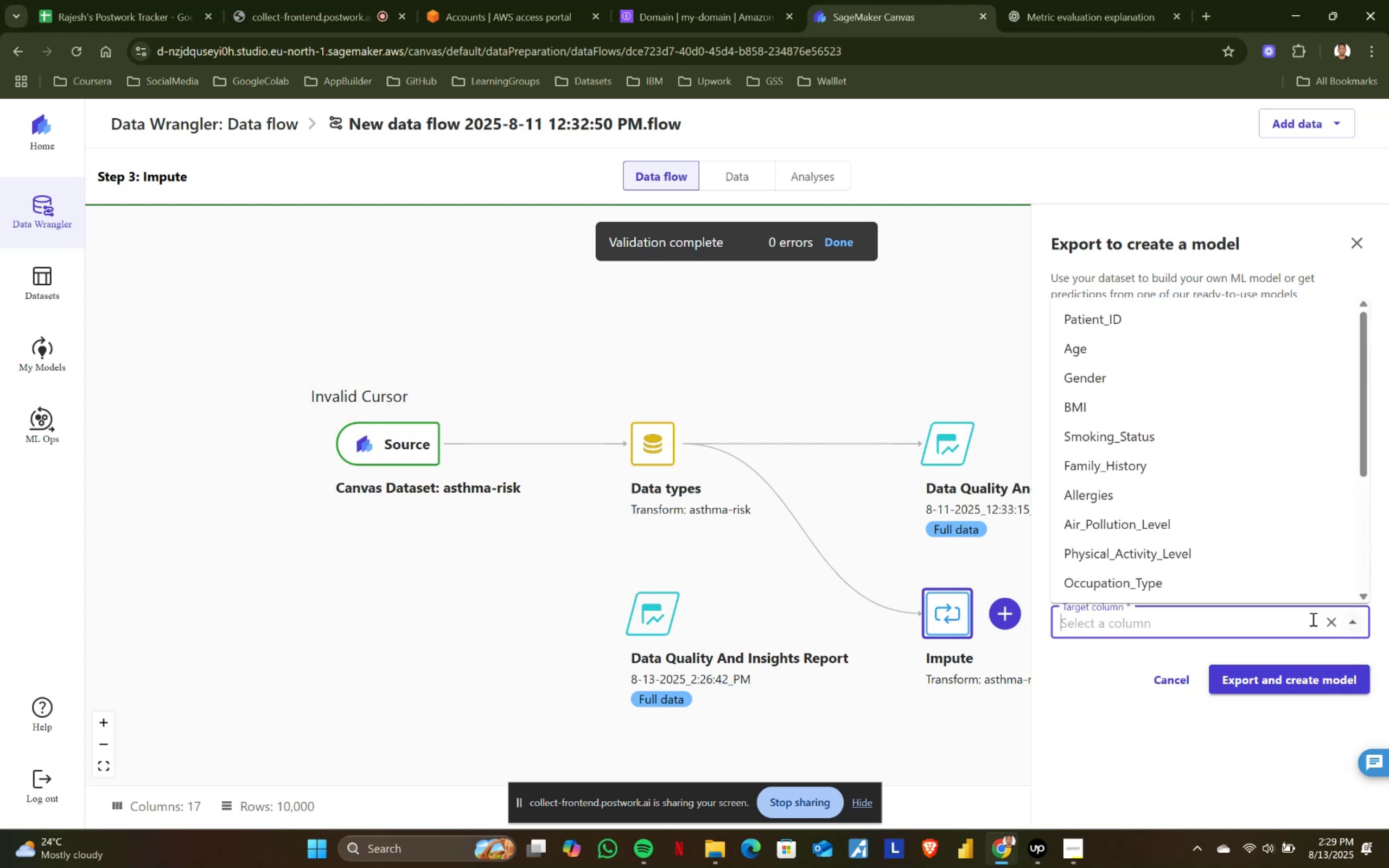 
left_click([1176, 619])
 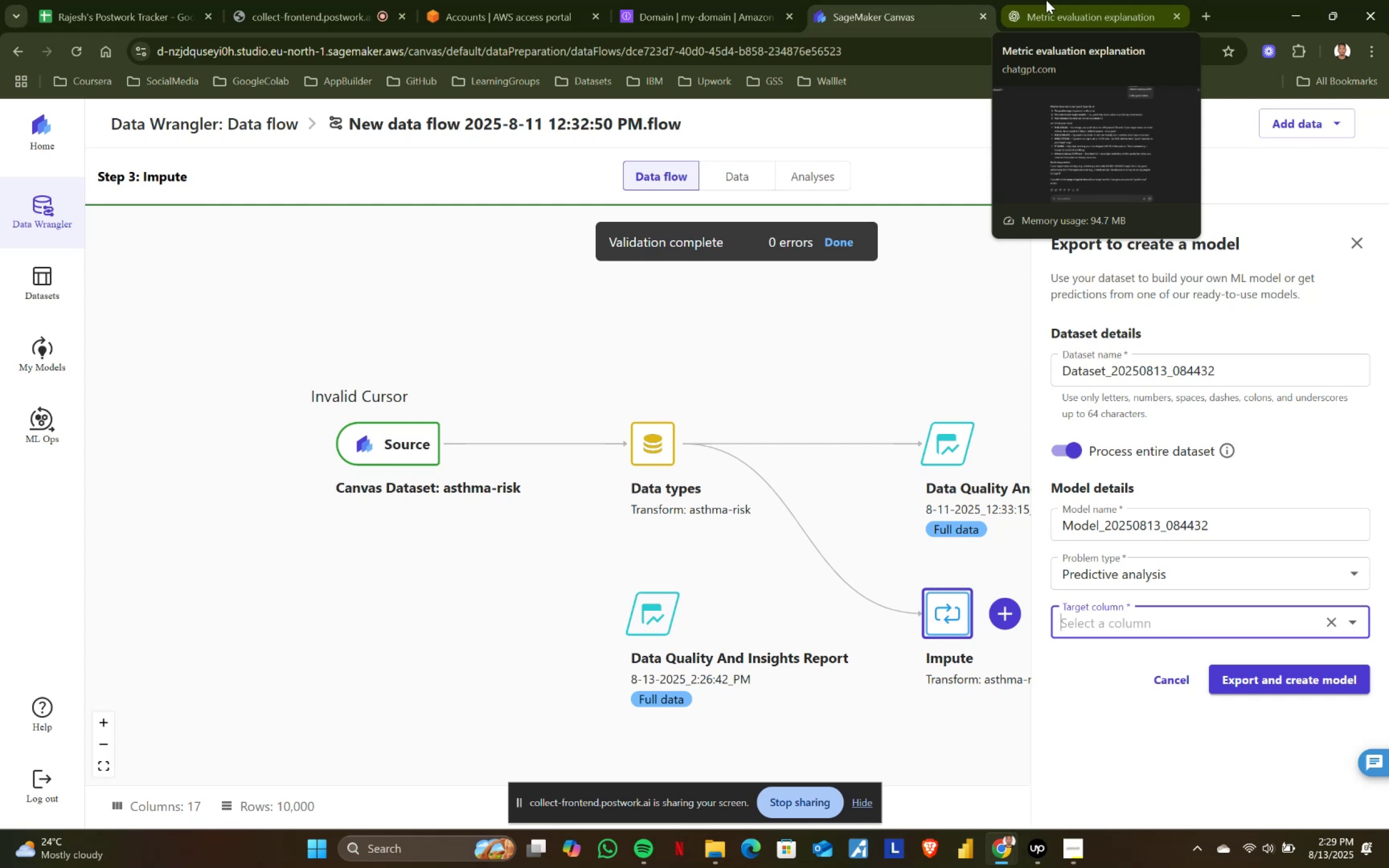 
wait(22.36)
 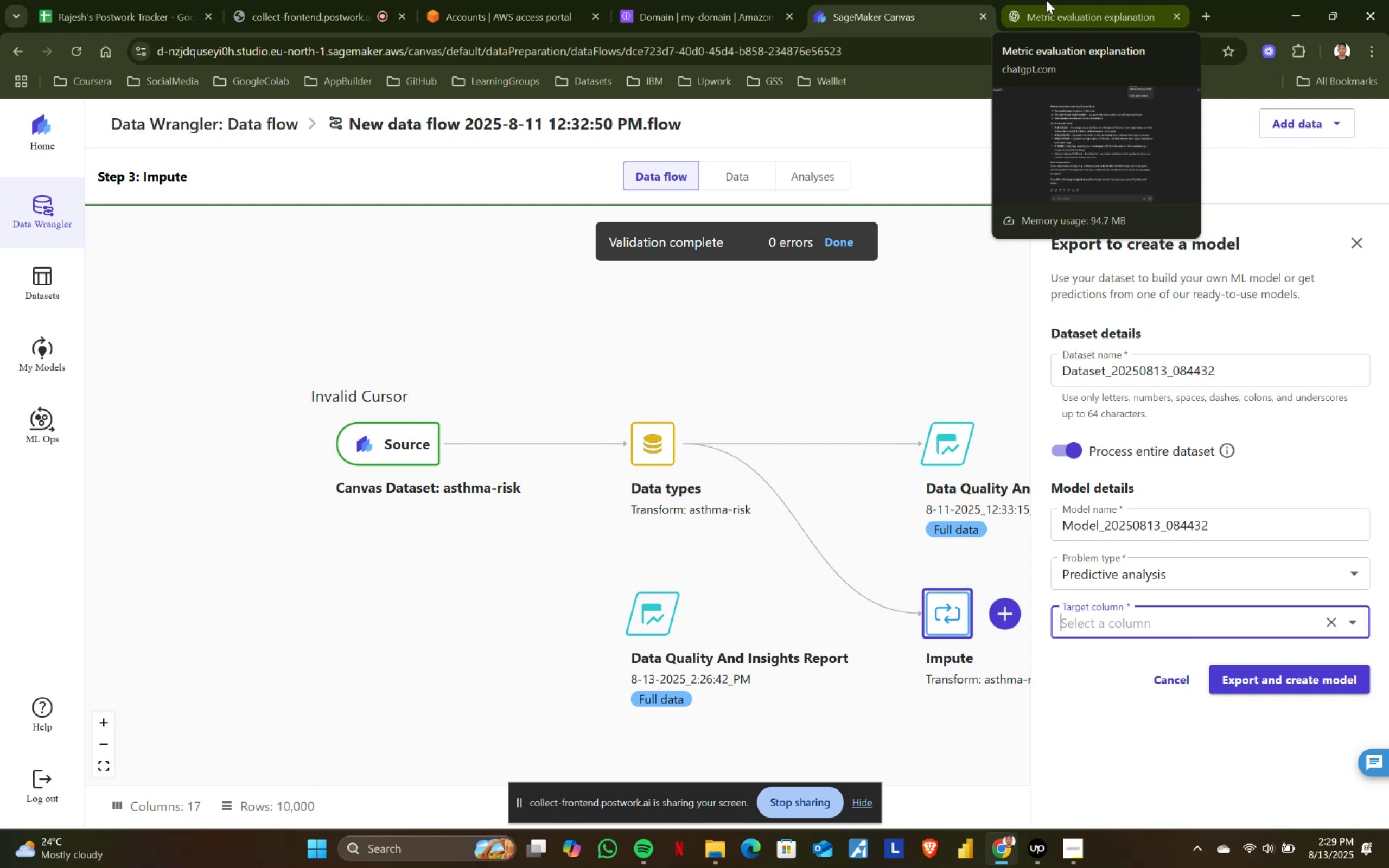 
left_click_drag(start_coordinate=[808, 570], to_coordinate=[569, 501])
 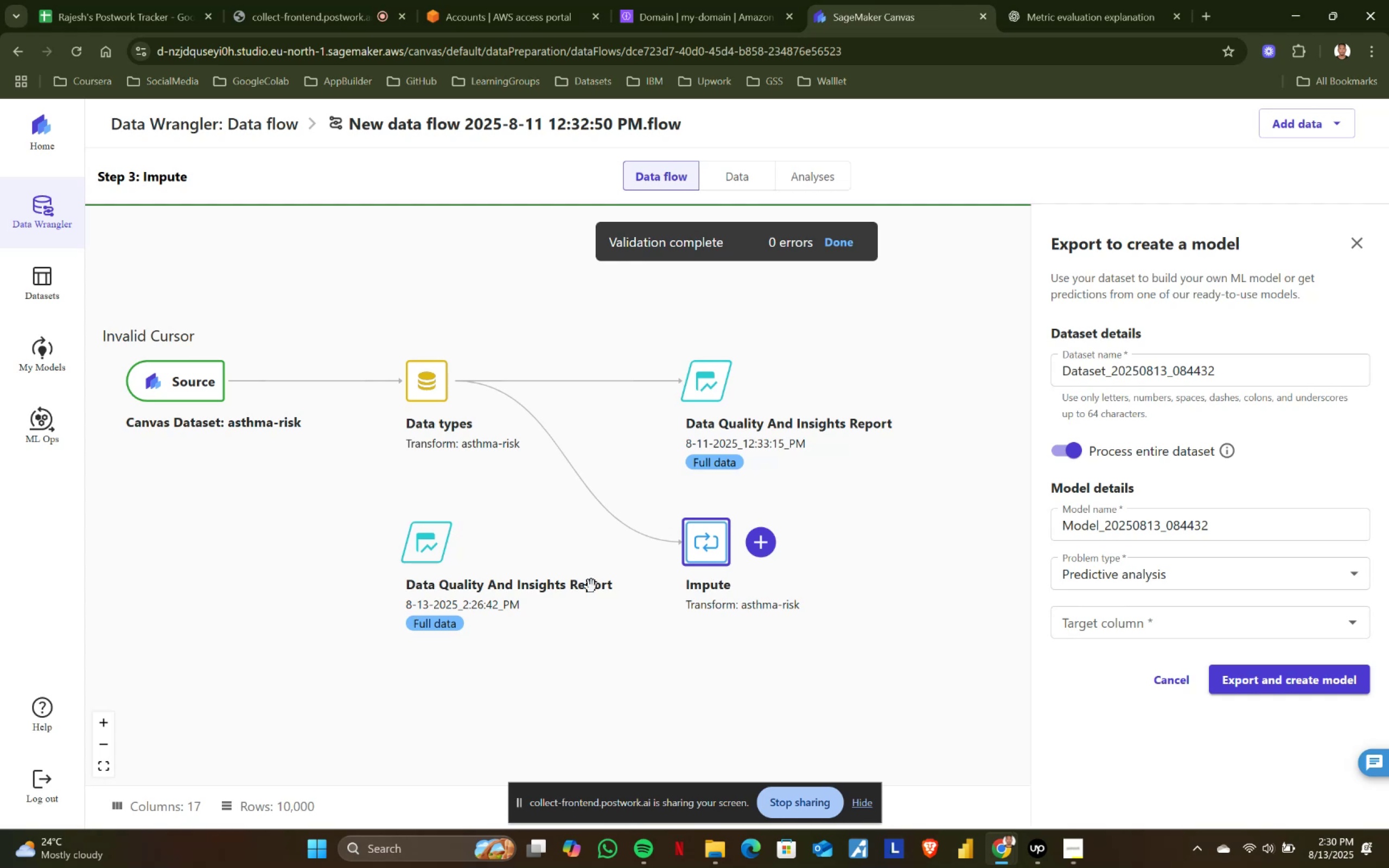 
left_click([415, 545])
 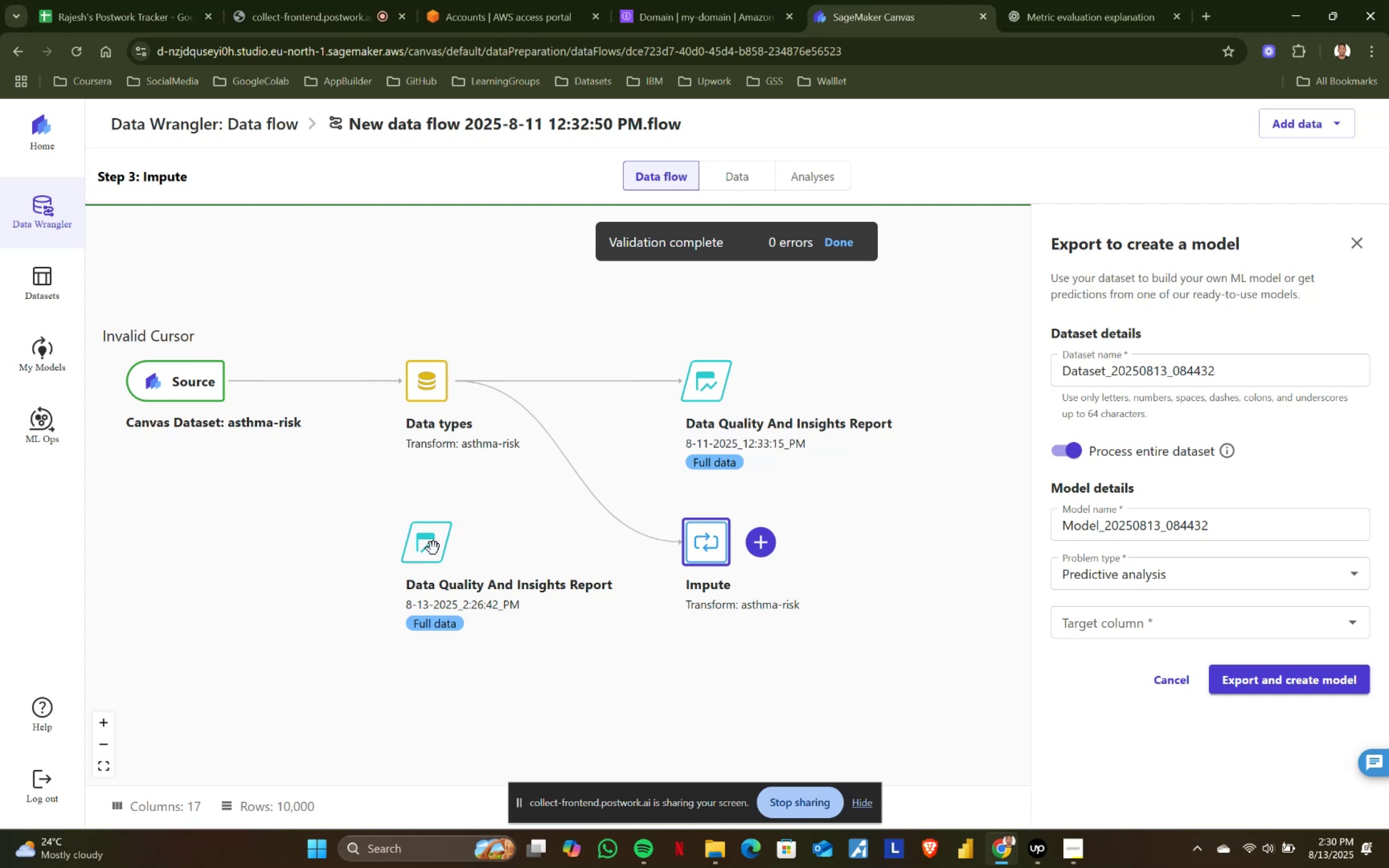 
left_click([434, 548])
 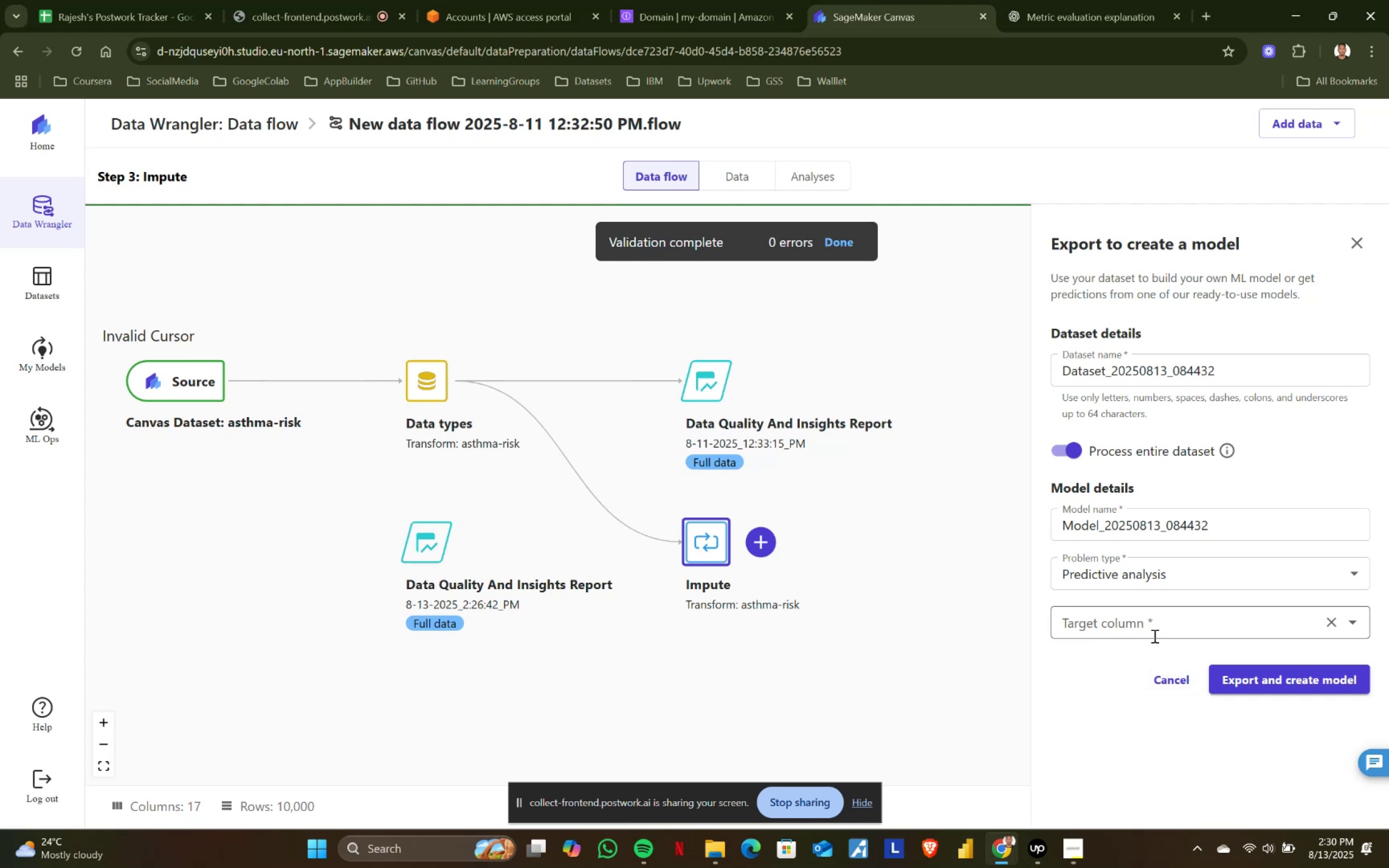 
left_click([1153, 628])
 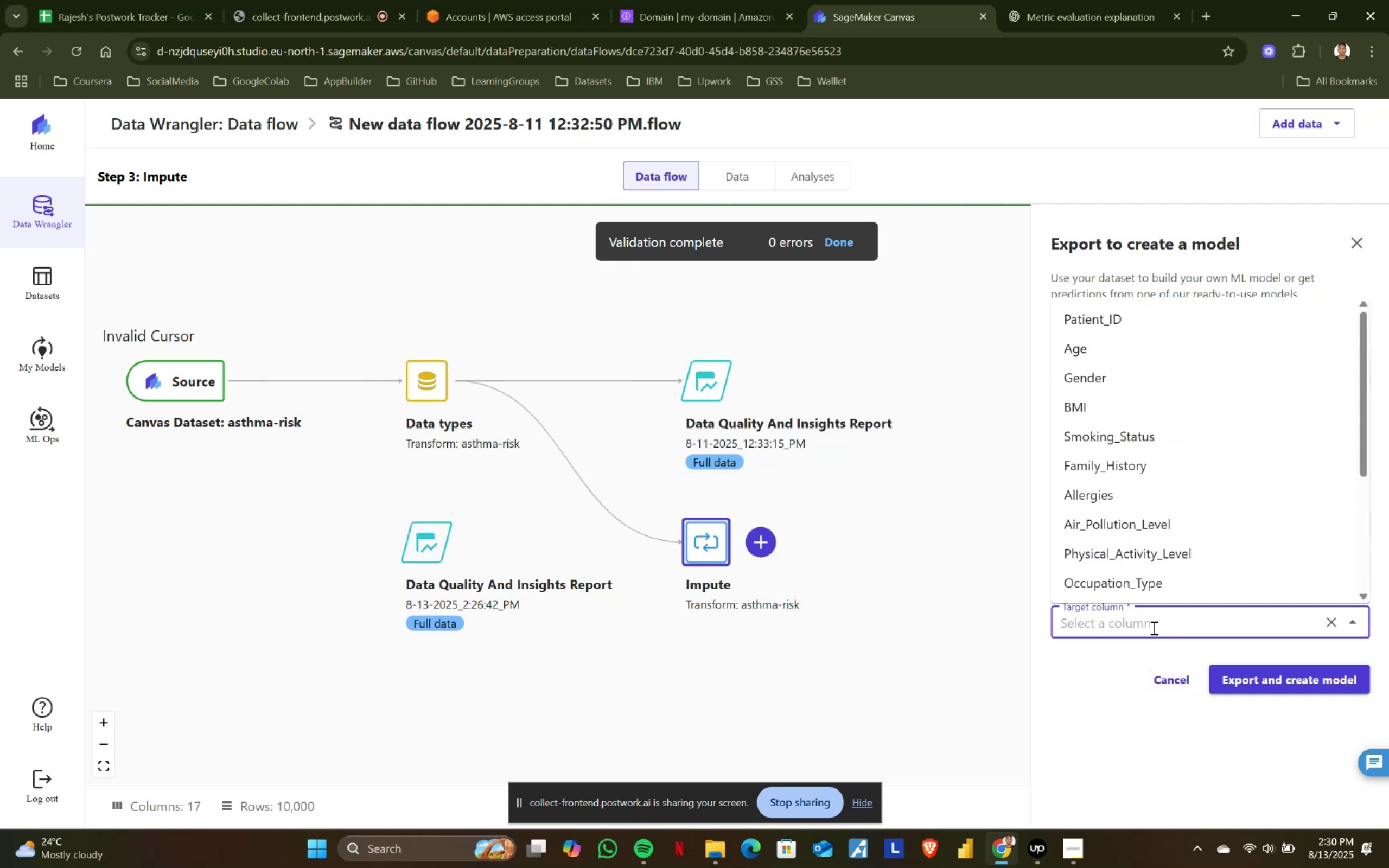 
scroll: coordinate [1141, 534], scroll_direction: down, amount: 5.0
 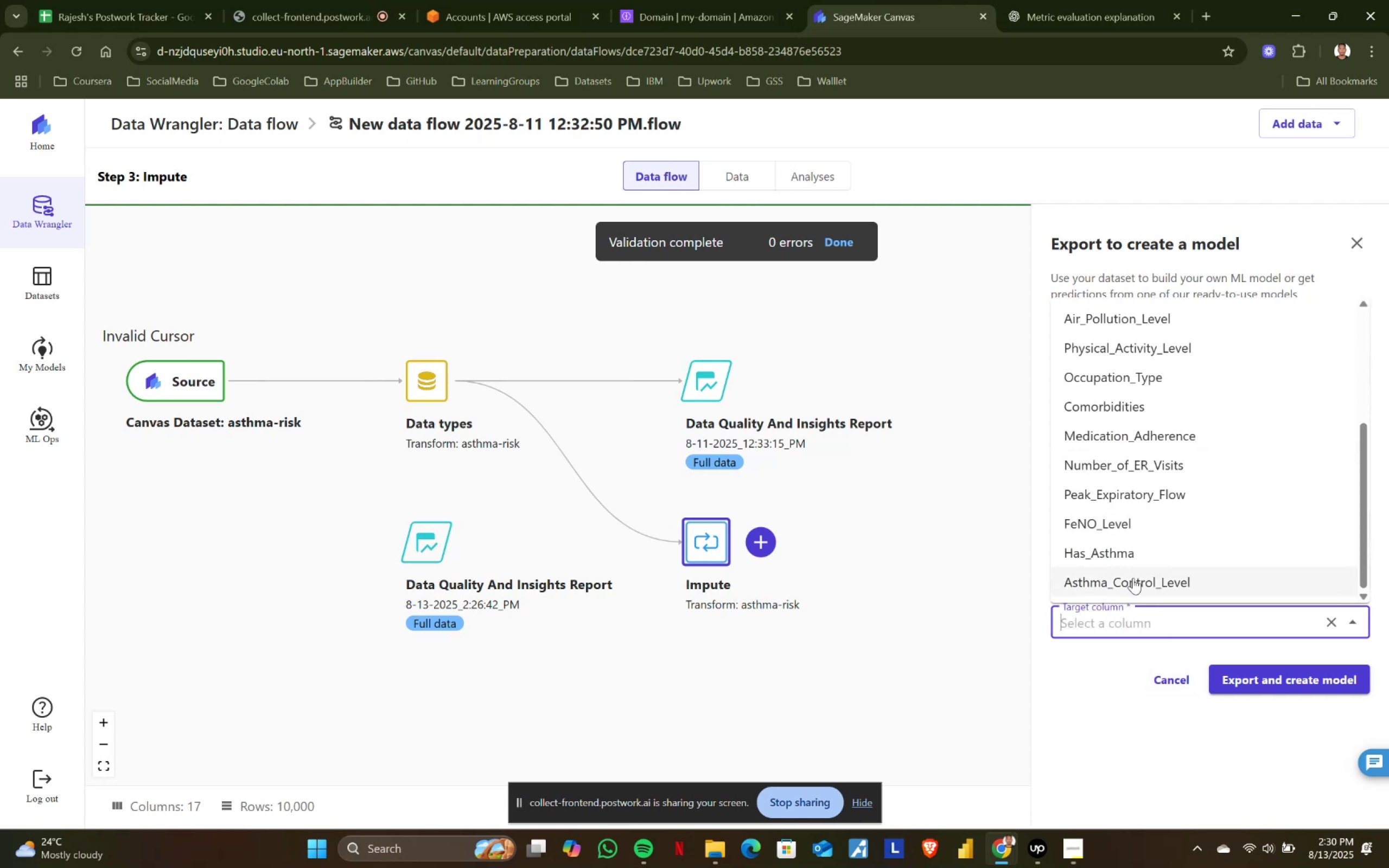 
left_click([1133, 578])
 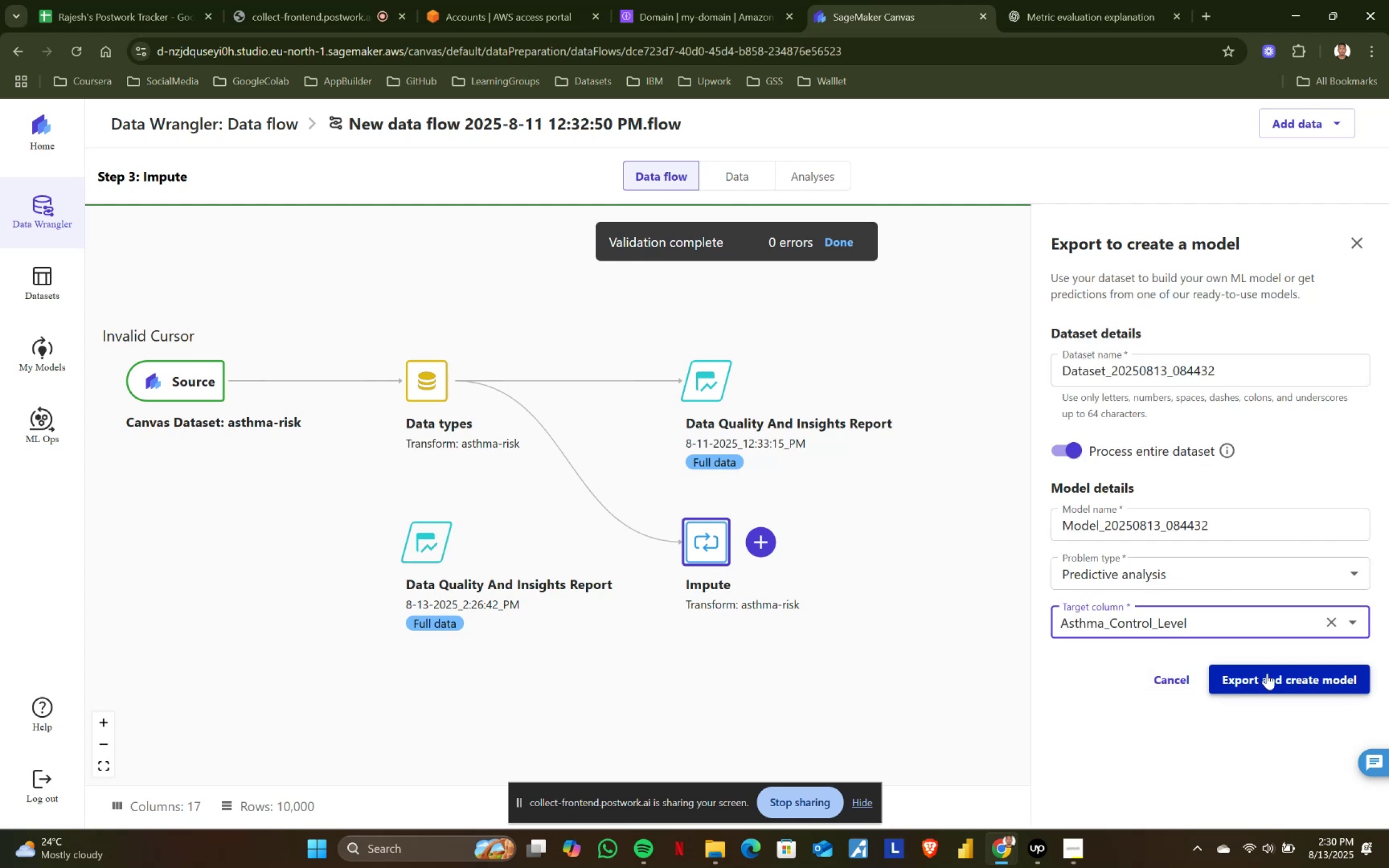 
left_click([1264, 677])
 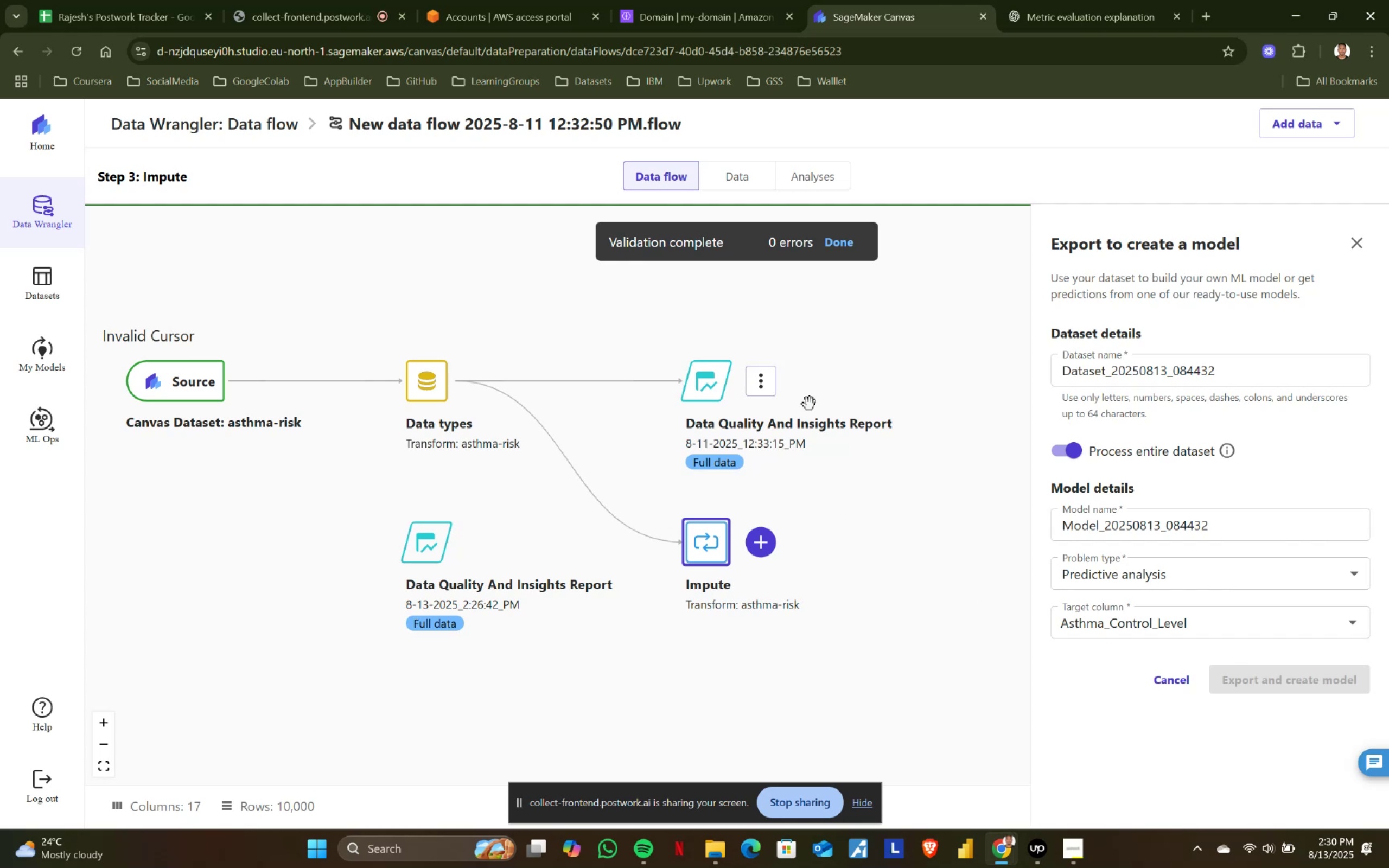 
wait(6.03)
 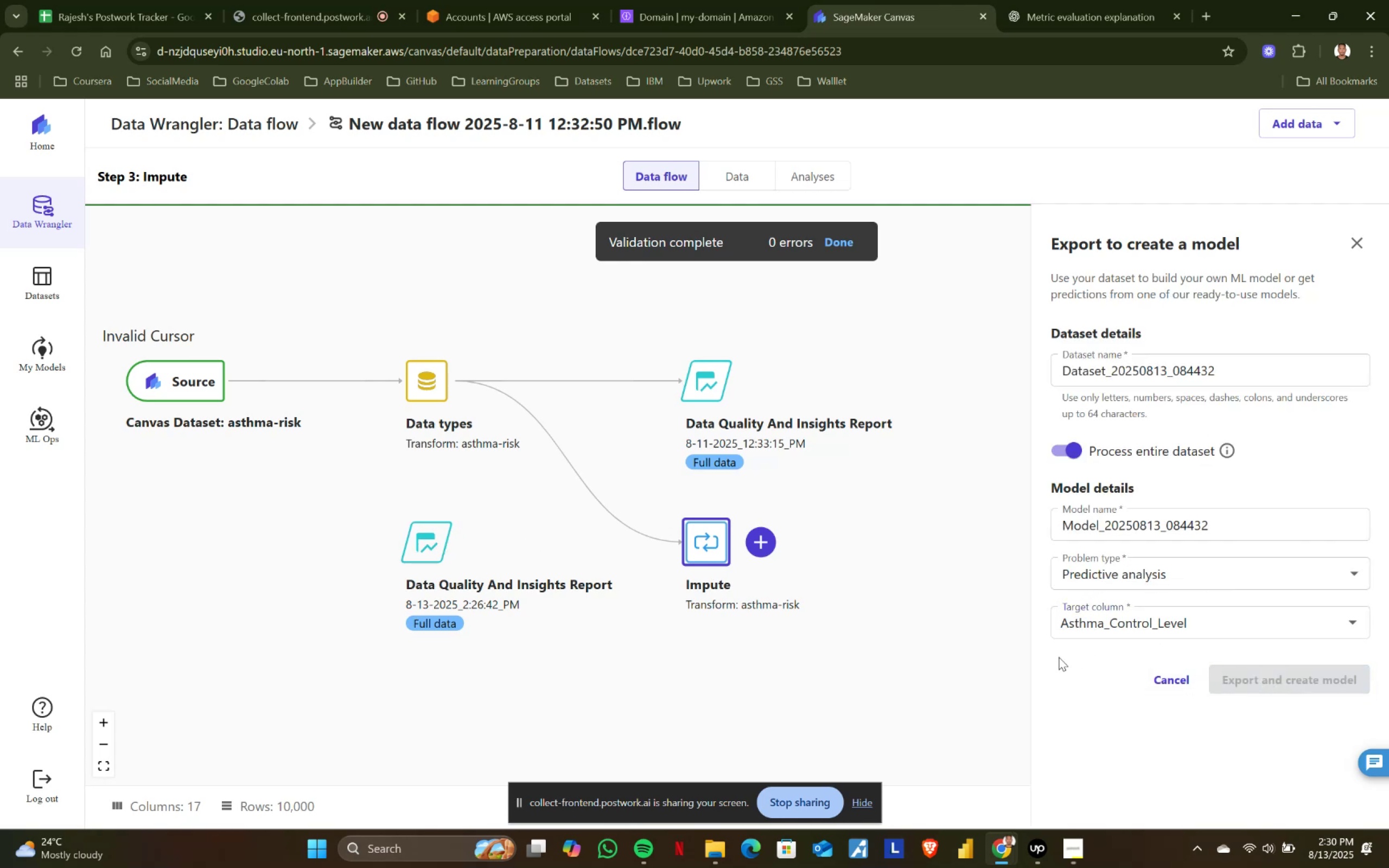 
scroll: coordinate [1135, 662], scroll_direction: down, amount: 1.0
 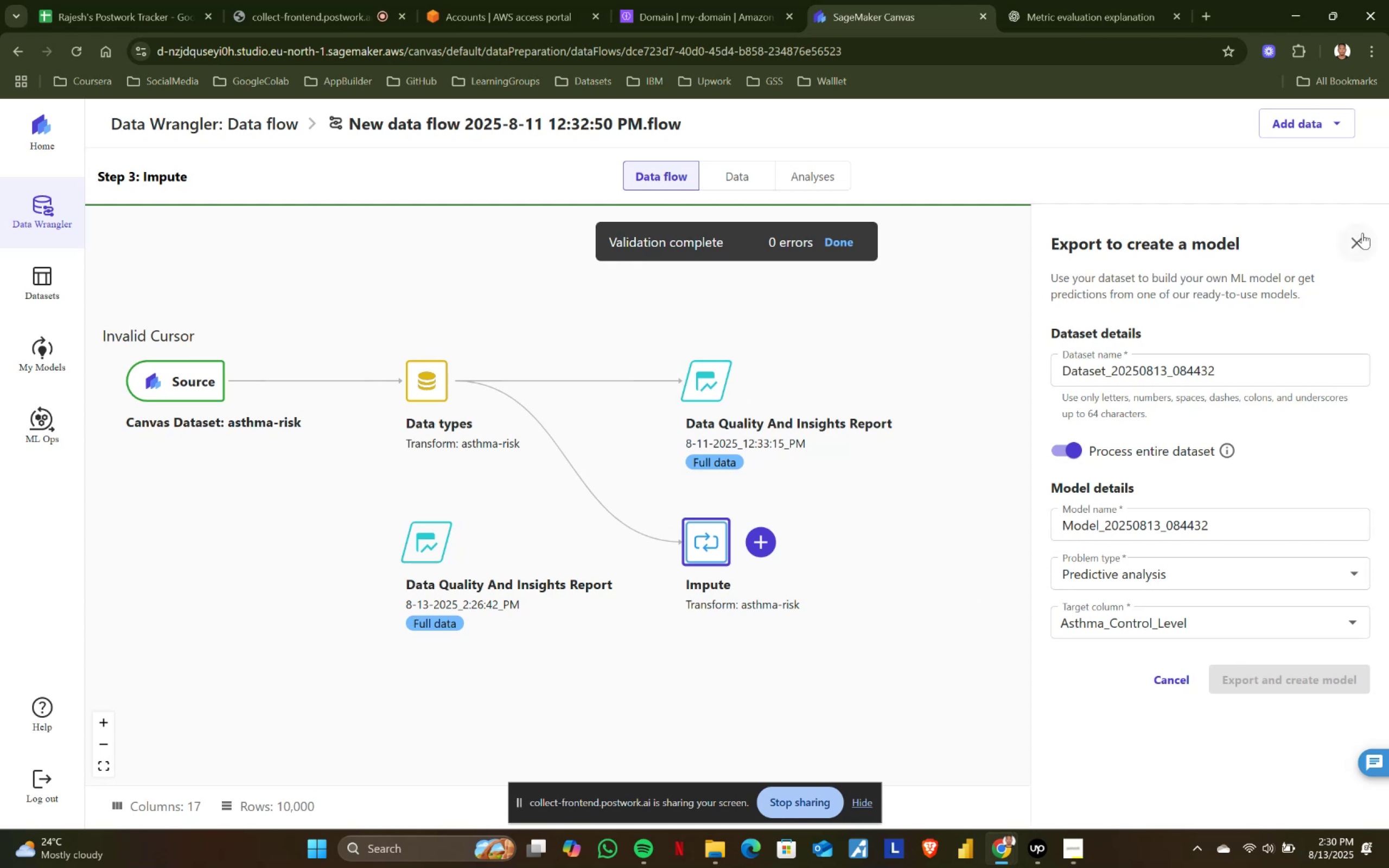 
left_click([837, 241])
 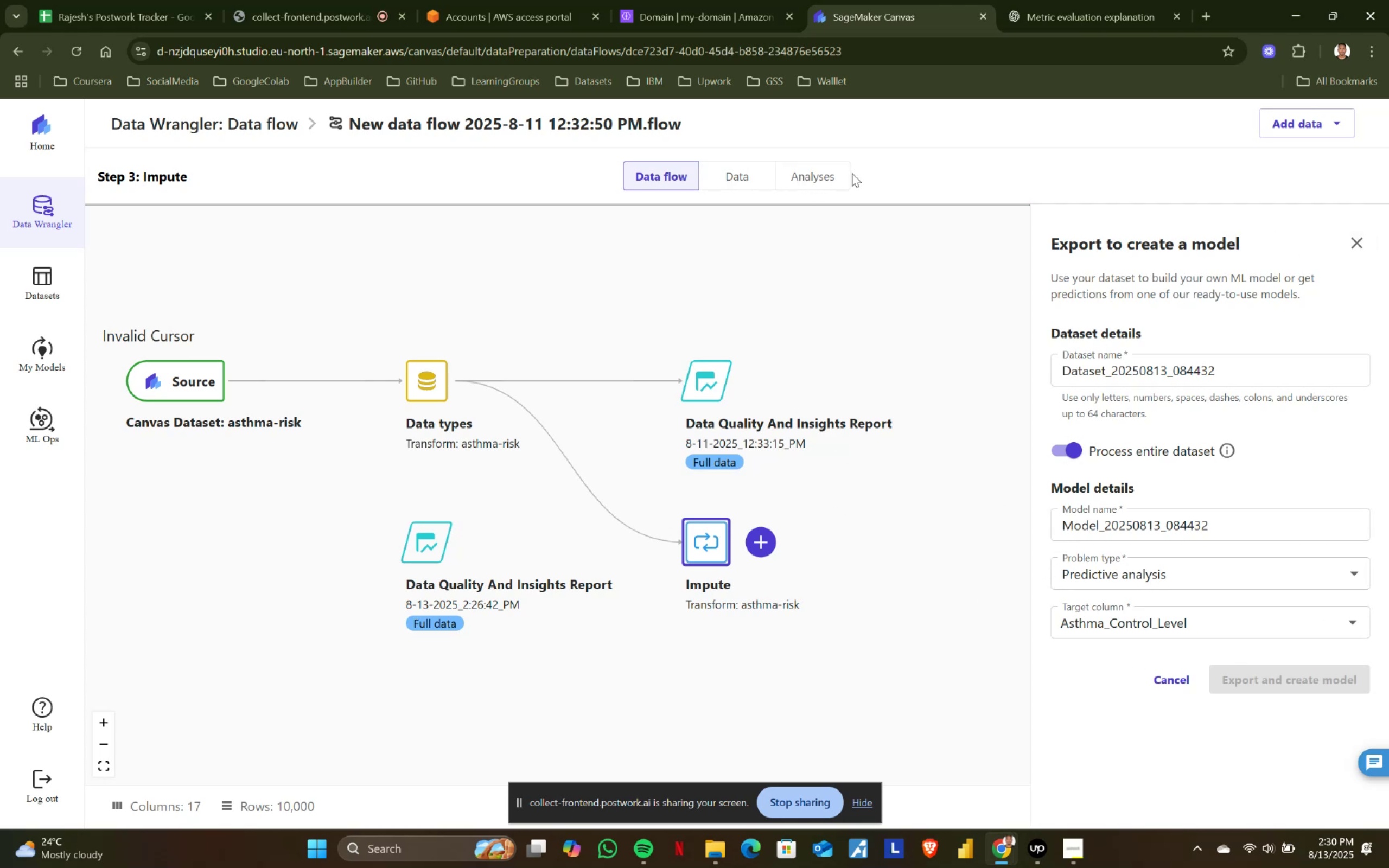 
left_click([810, 173])
 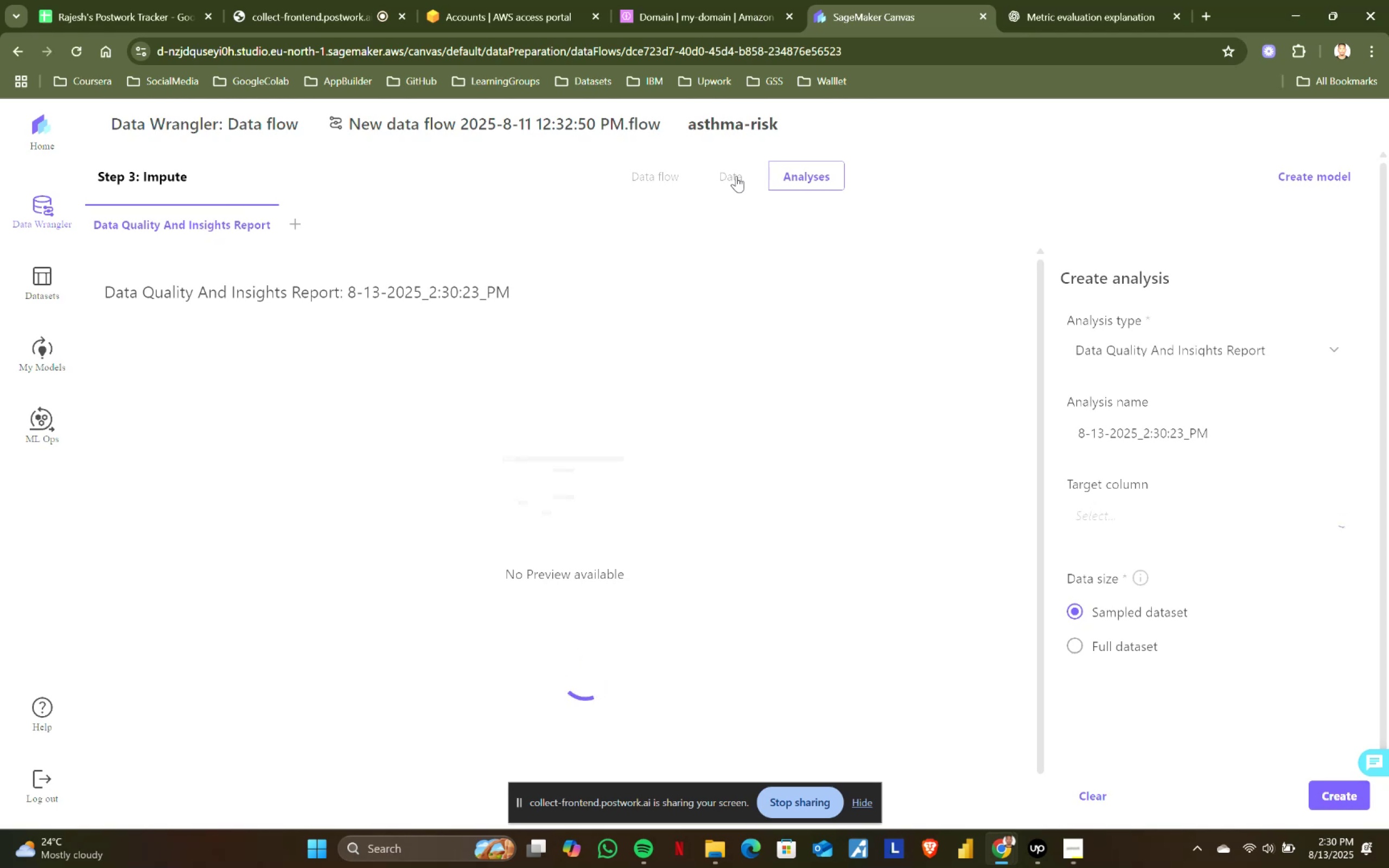 
left_click([1151, 503])
 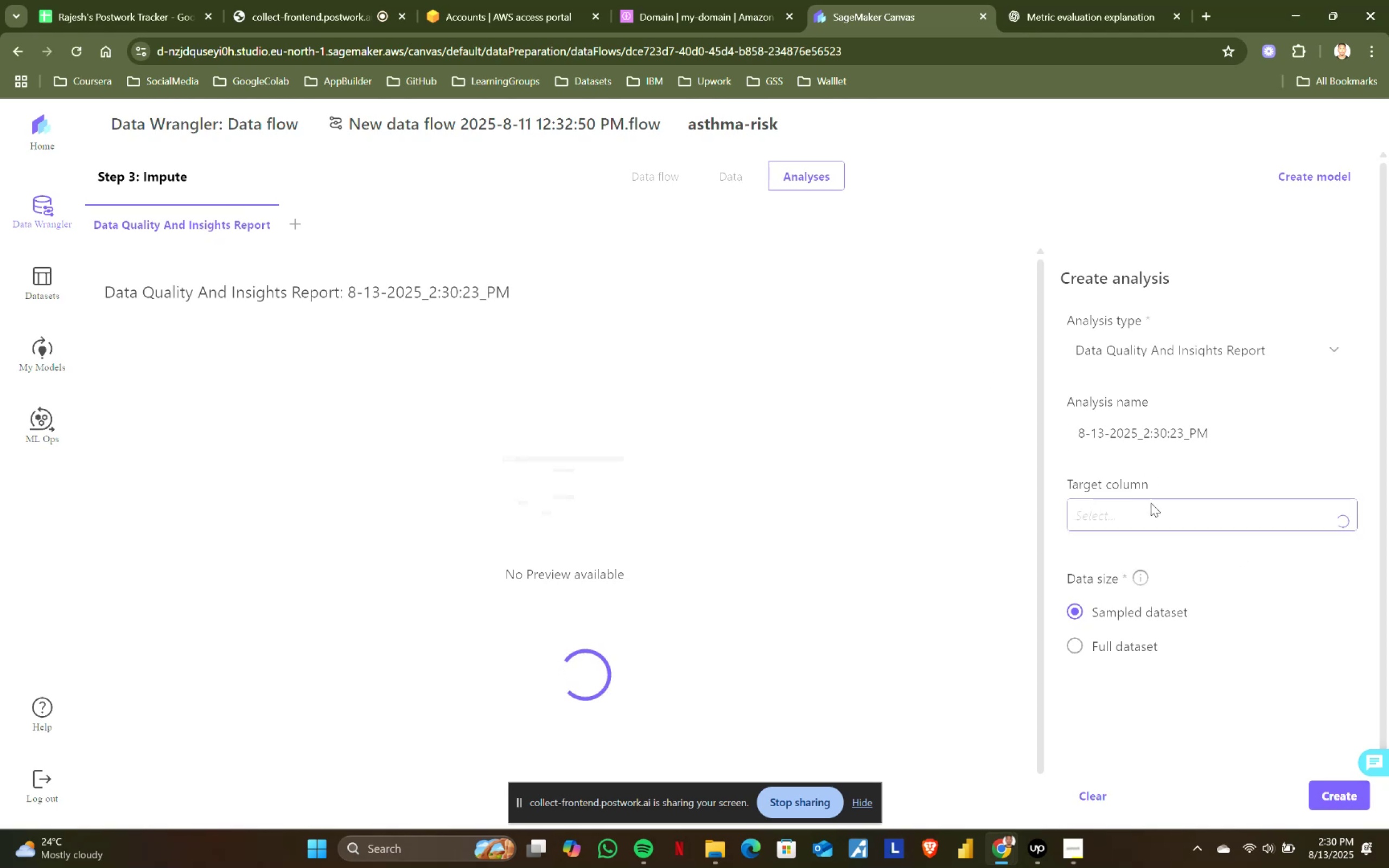 
left_click([1151, 503])
 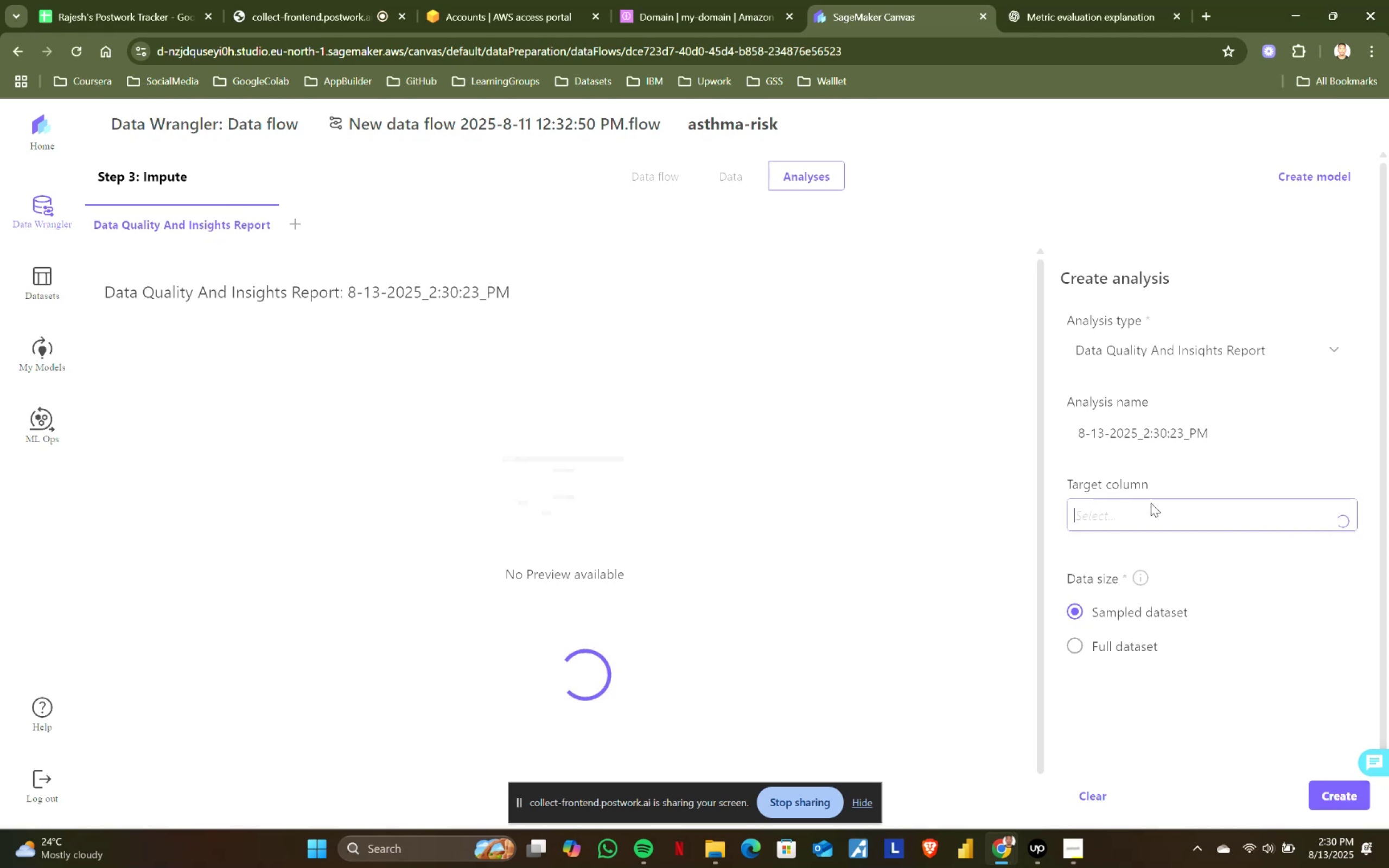 
left_click([674, 166])
 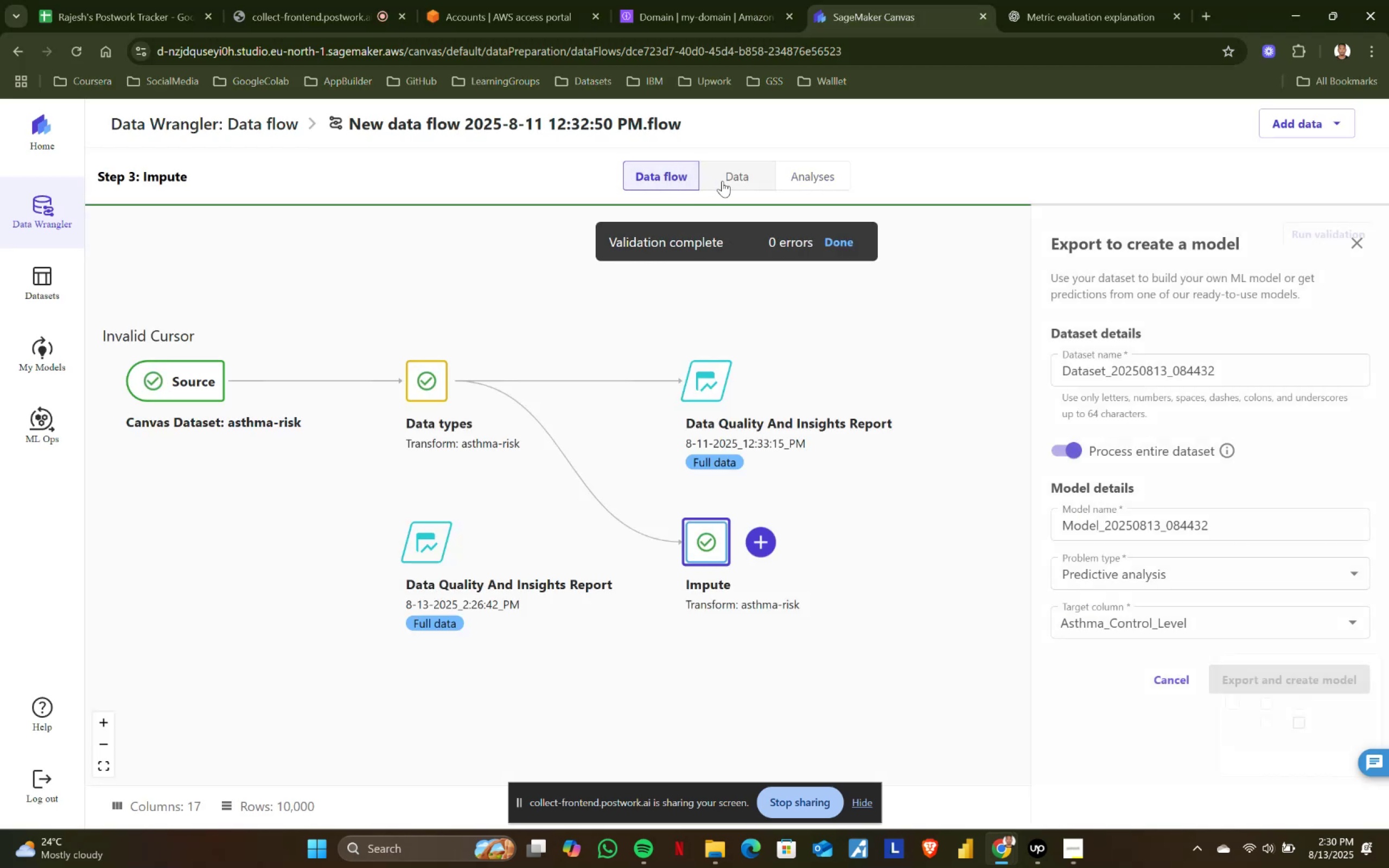 
left_click([799, 184])
 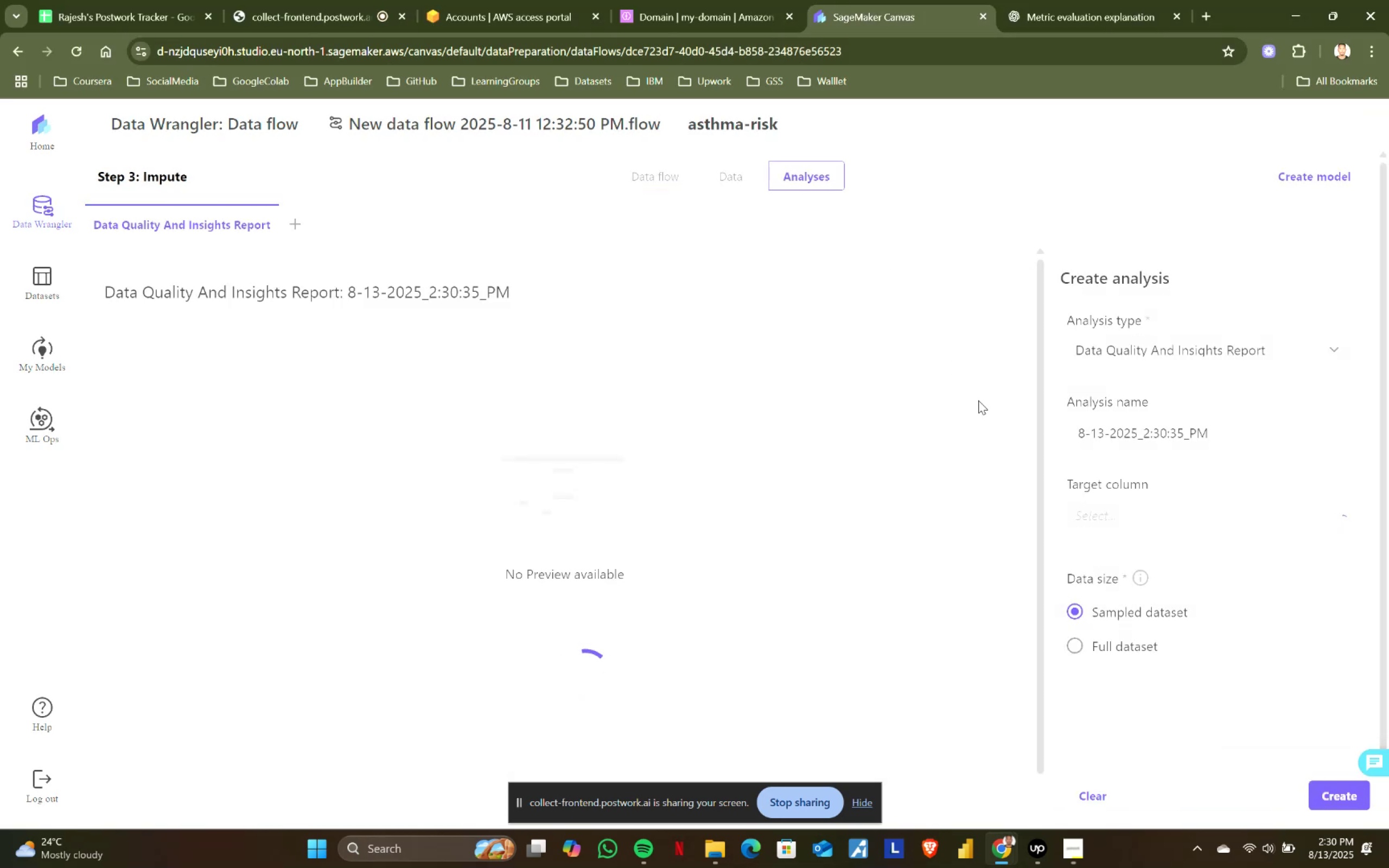 
scroll: coordinate [926, 477], scroll_direction: down, amount: 1.0
 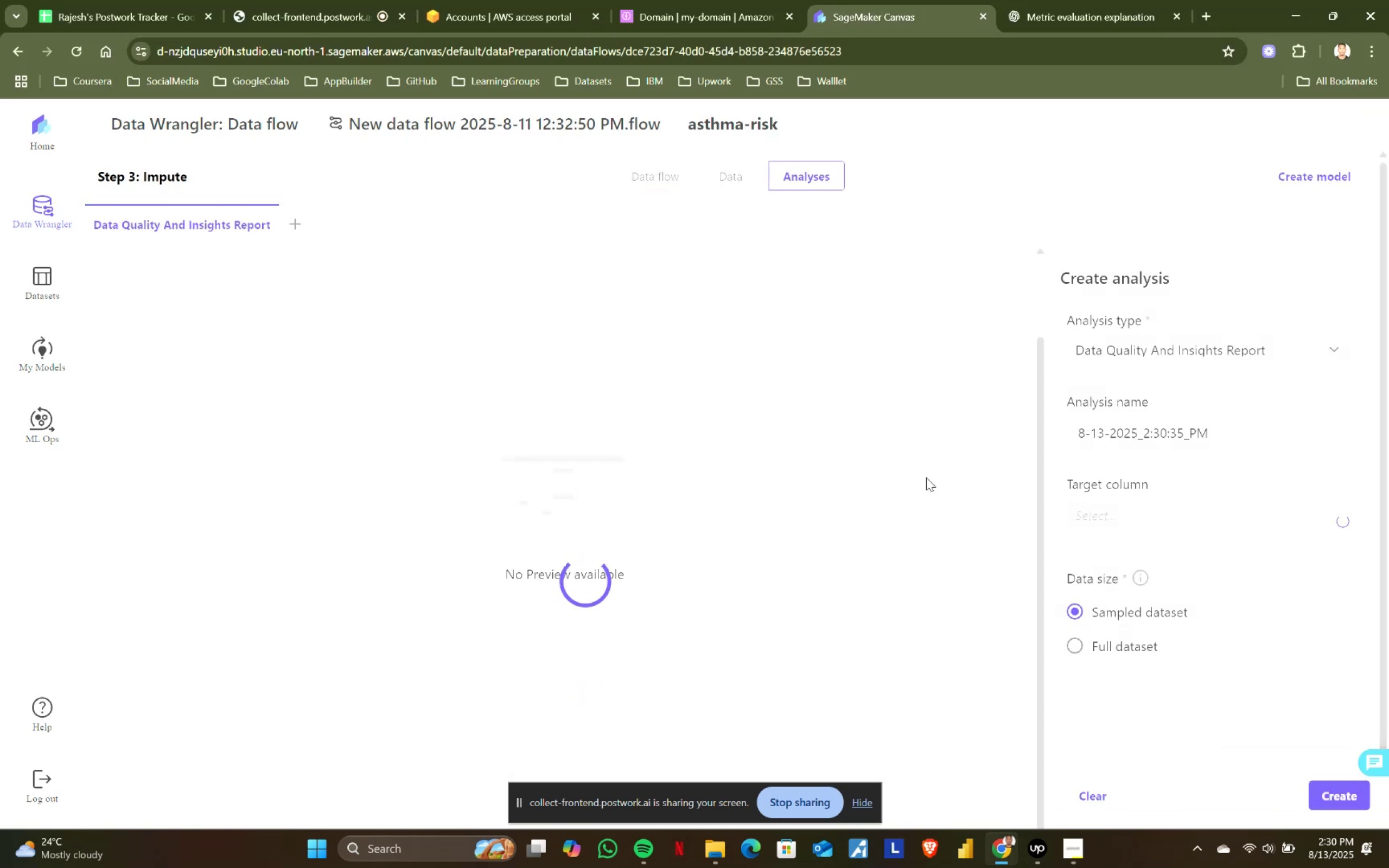 
scroll: coordinate [926, 477], scroll_direction: up, amount: 1.0
 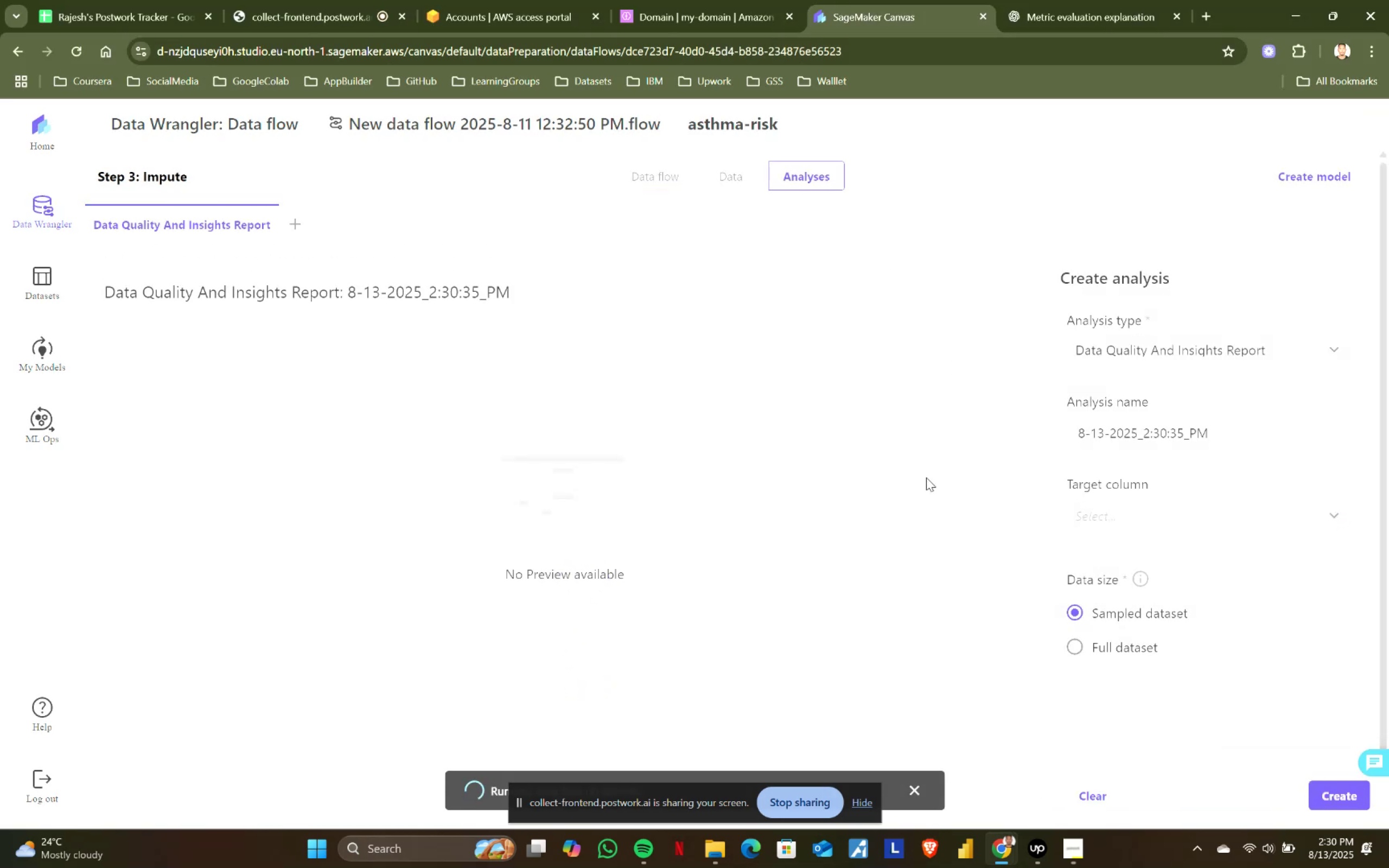 
scroll: coordinate [931, 502], scroll_direction: down, amount: 4.0
 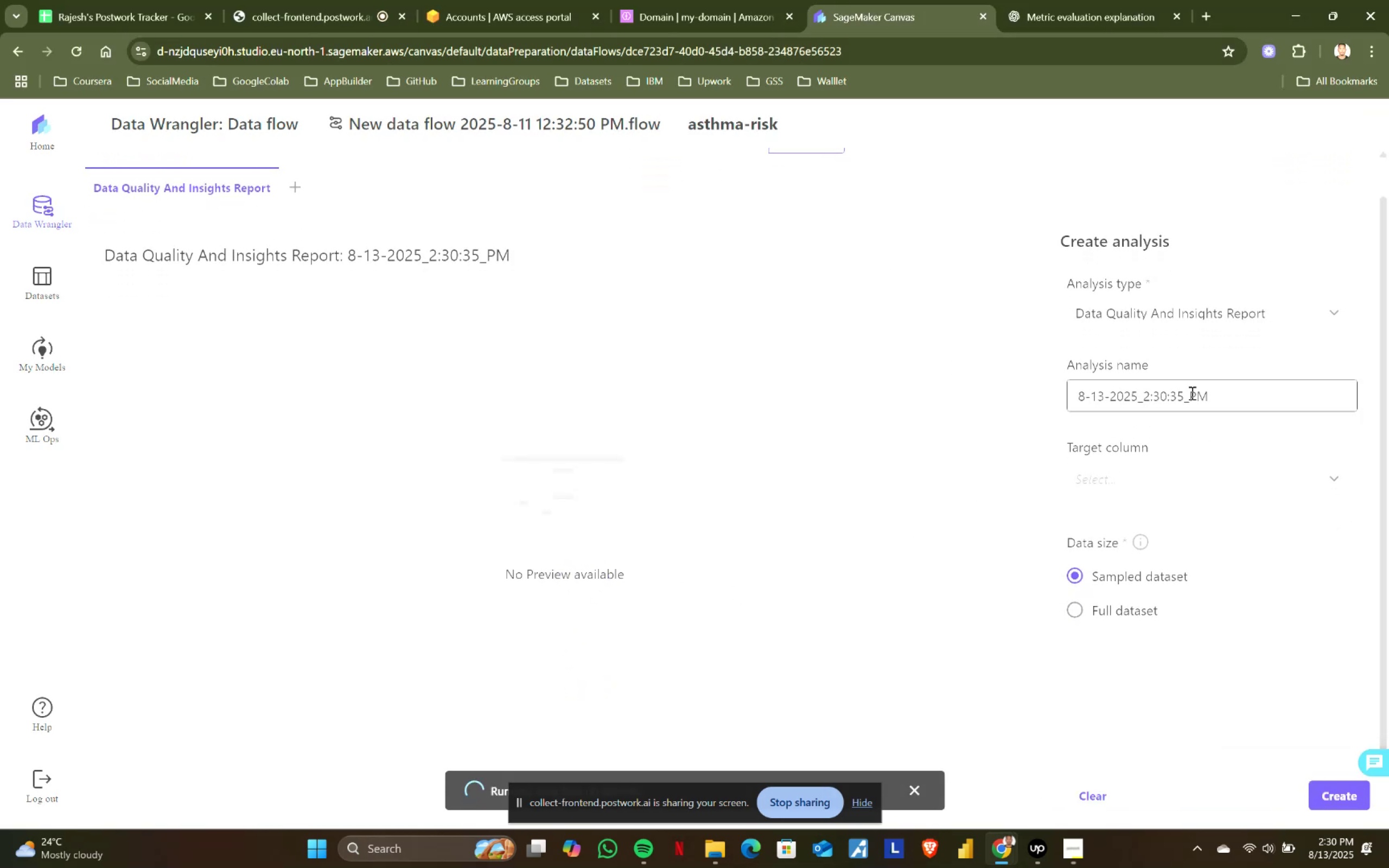 
left_click([1203, 307])
 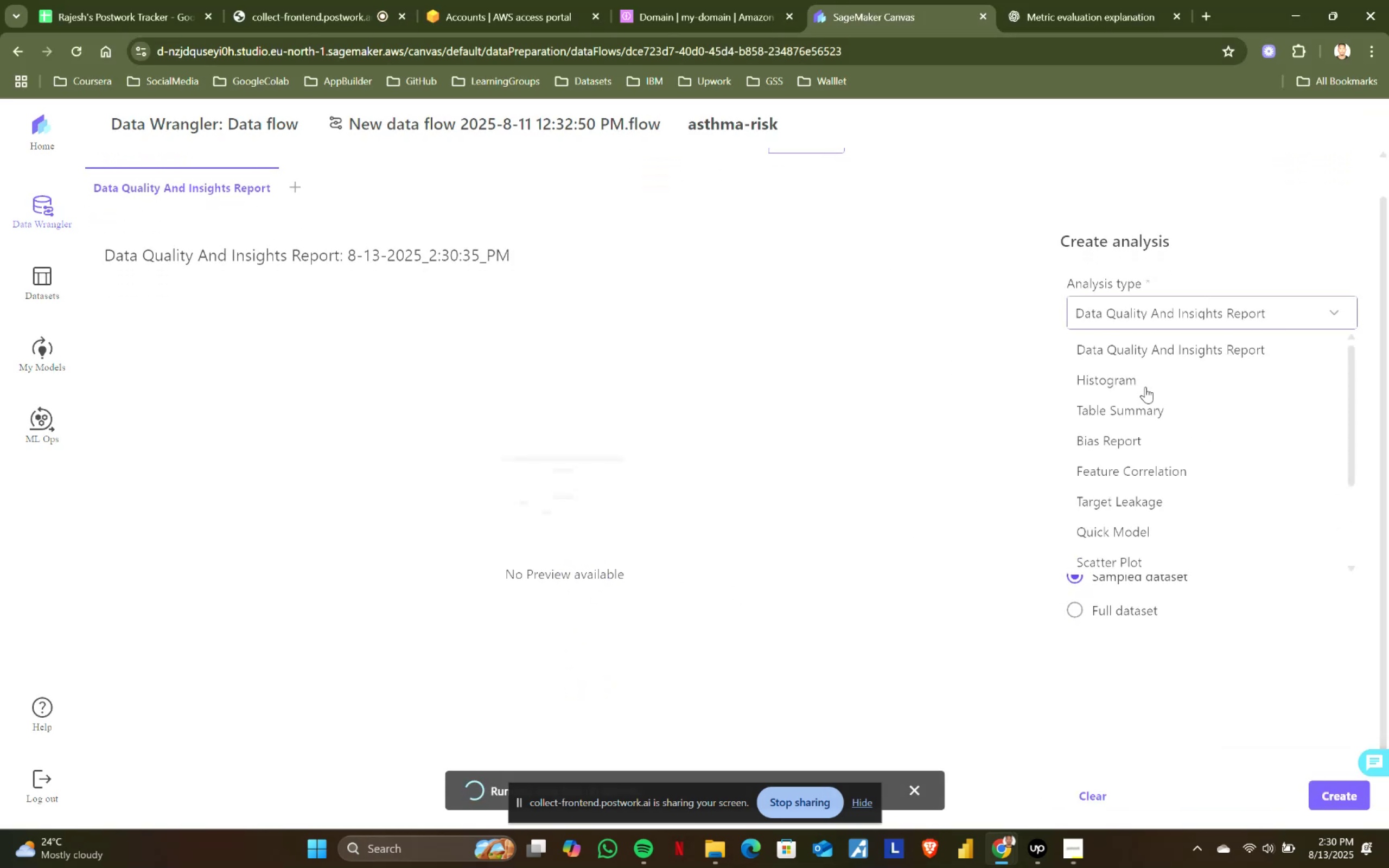 
scroll: coordinate [1160, 455], scroll_direction: down, amount: 2.0
 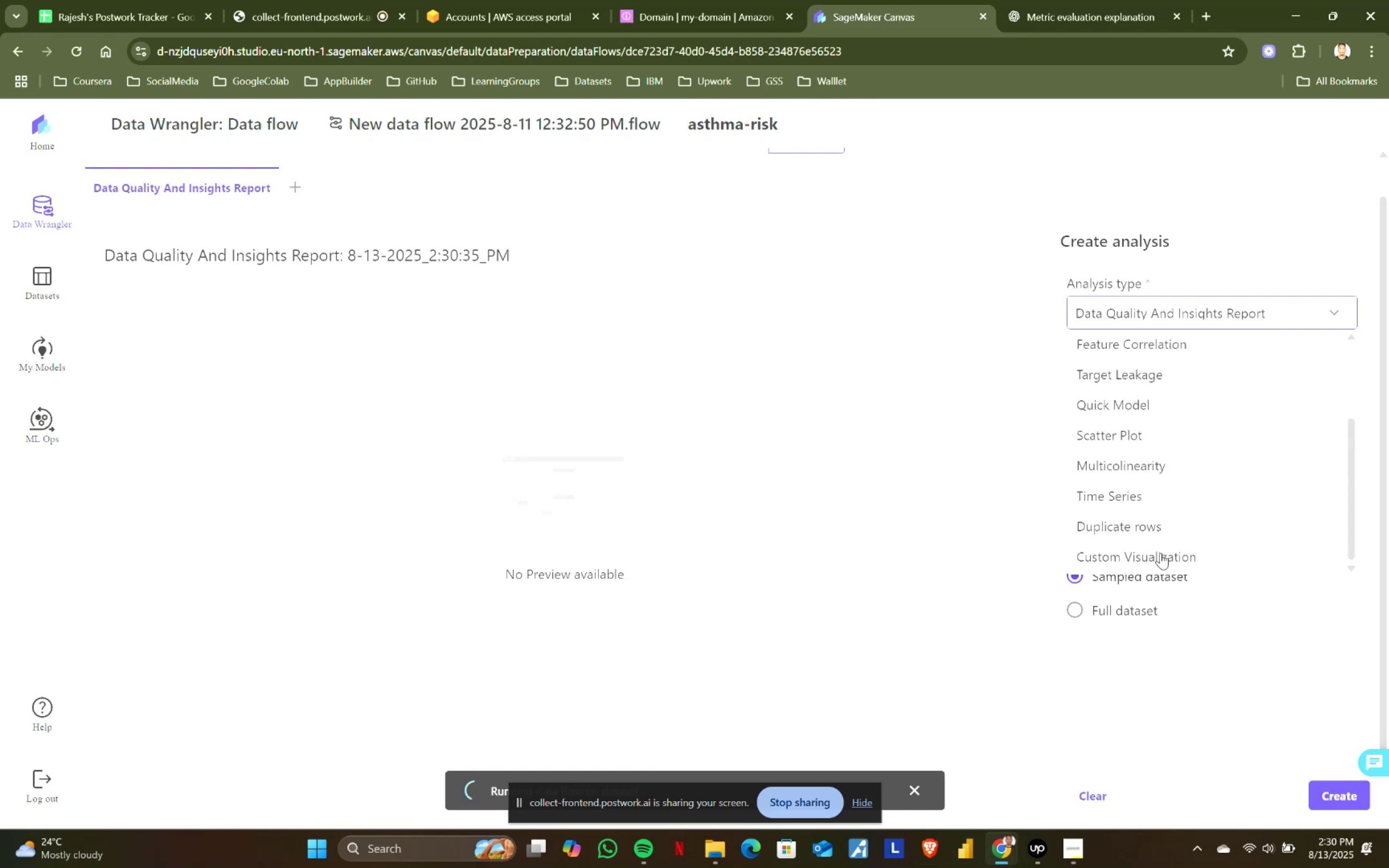 
left_click([1161, 553])
 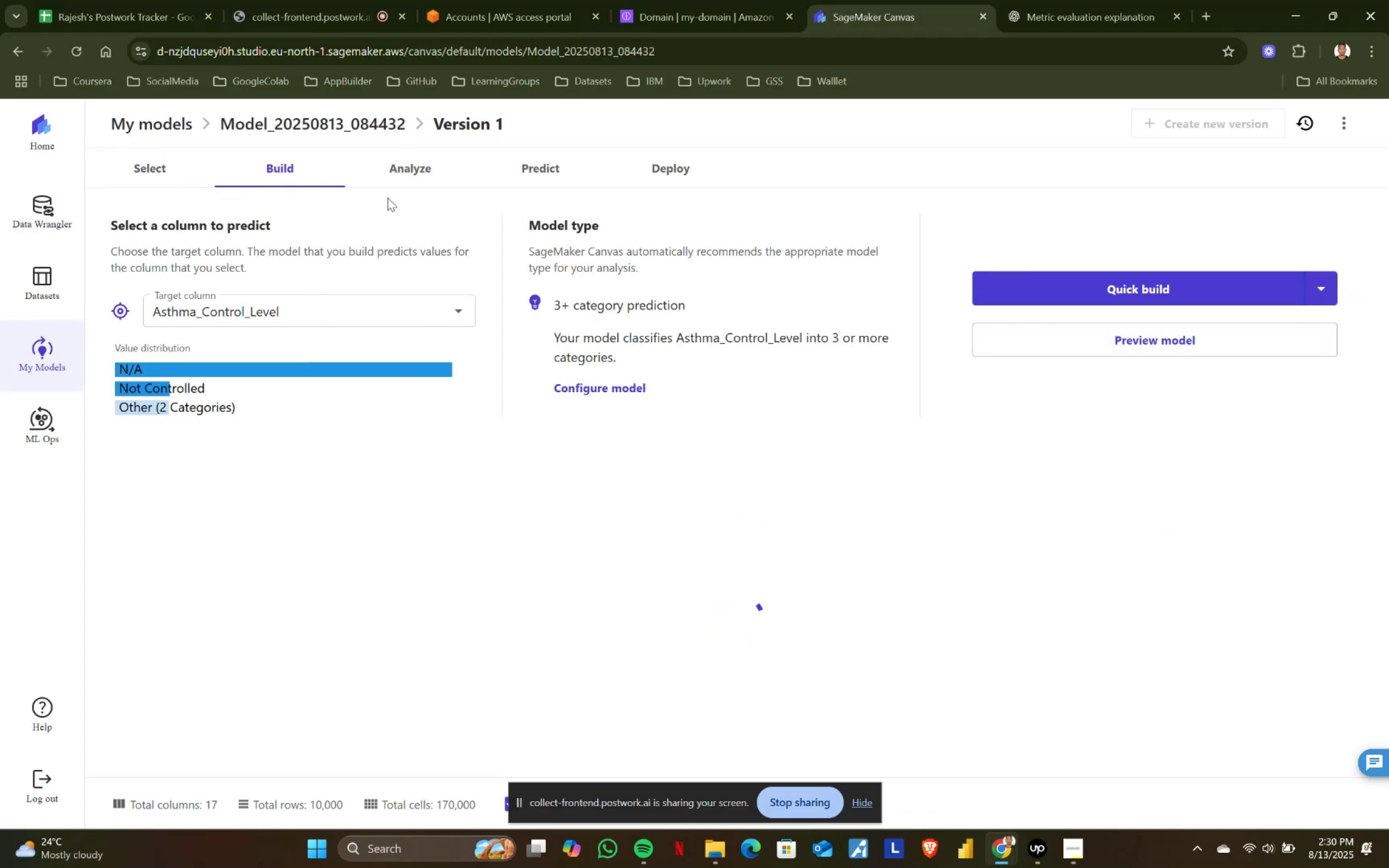 
wait(7.3)
 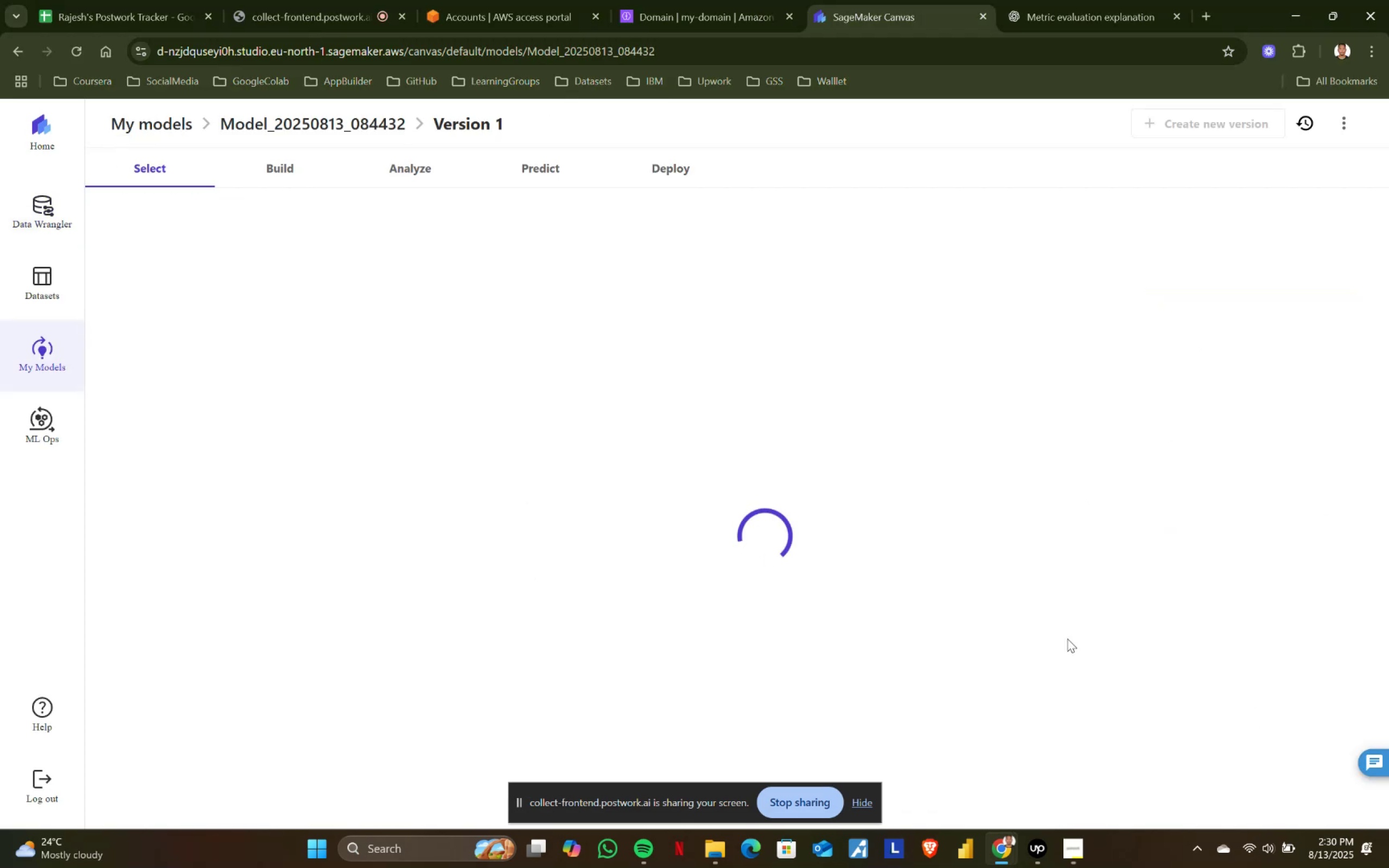 
scroll: coordinate [641, 669], scroll_direction: down, amount: 5.0
 